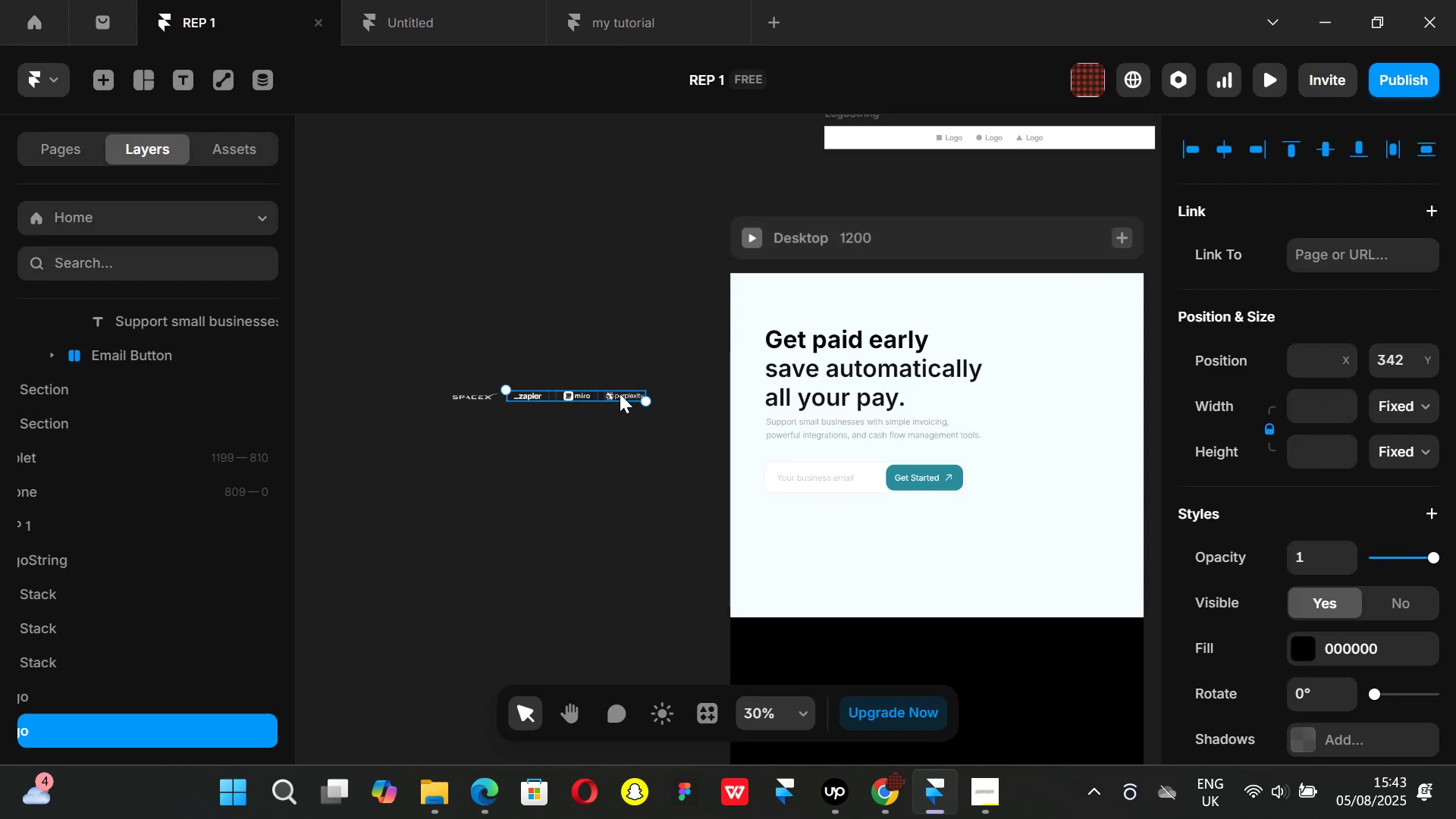 
left_click_drag(start_coordinate=[620, 394], to_coordinate=[866, 519])
 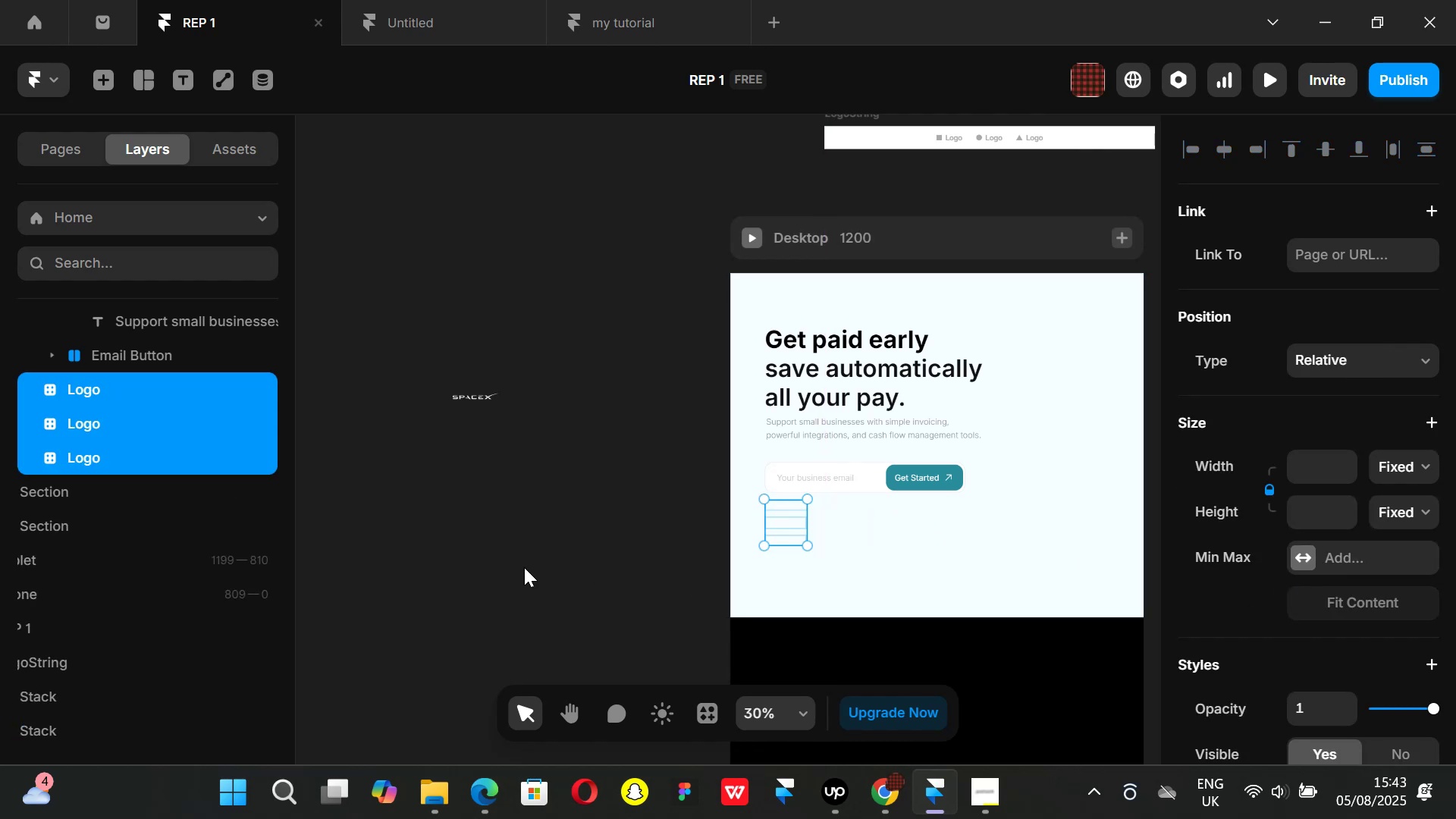 
scroll: coordinate [1297, 555], scroll_direction: down, amount: 9.0
 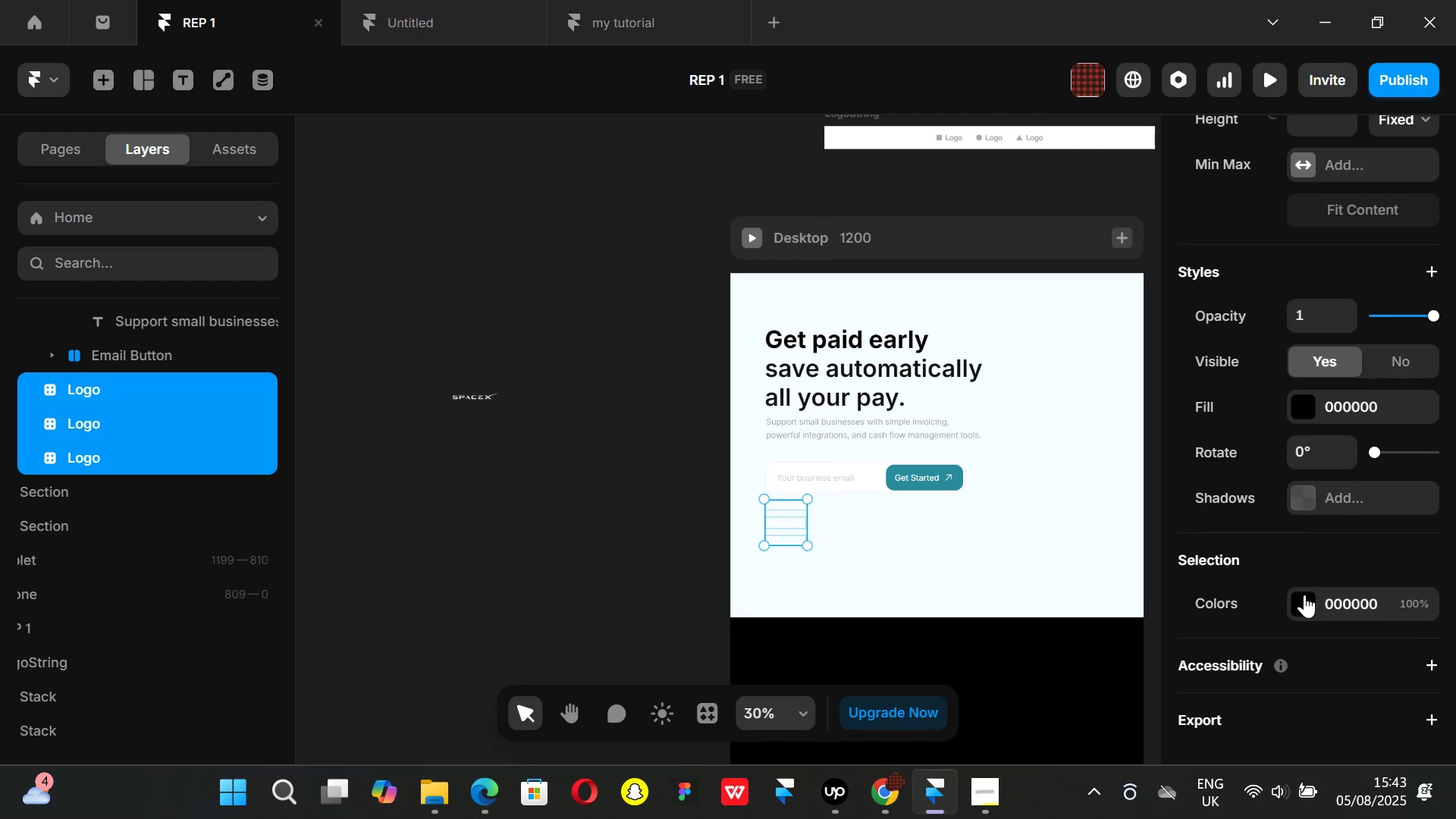 
scroll: coordinate [1304, 595], scroll_direction: none, amount: 0.0
 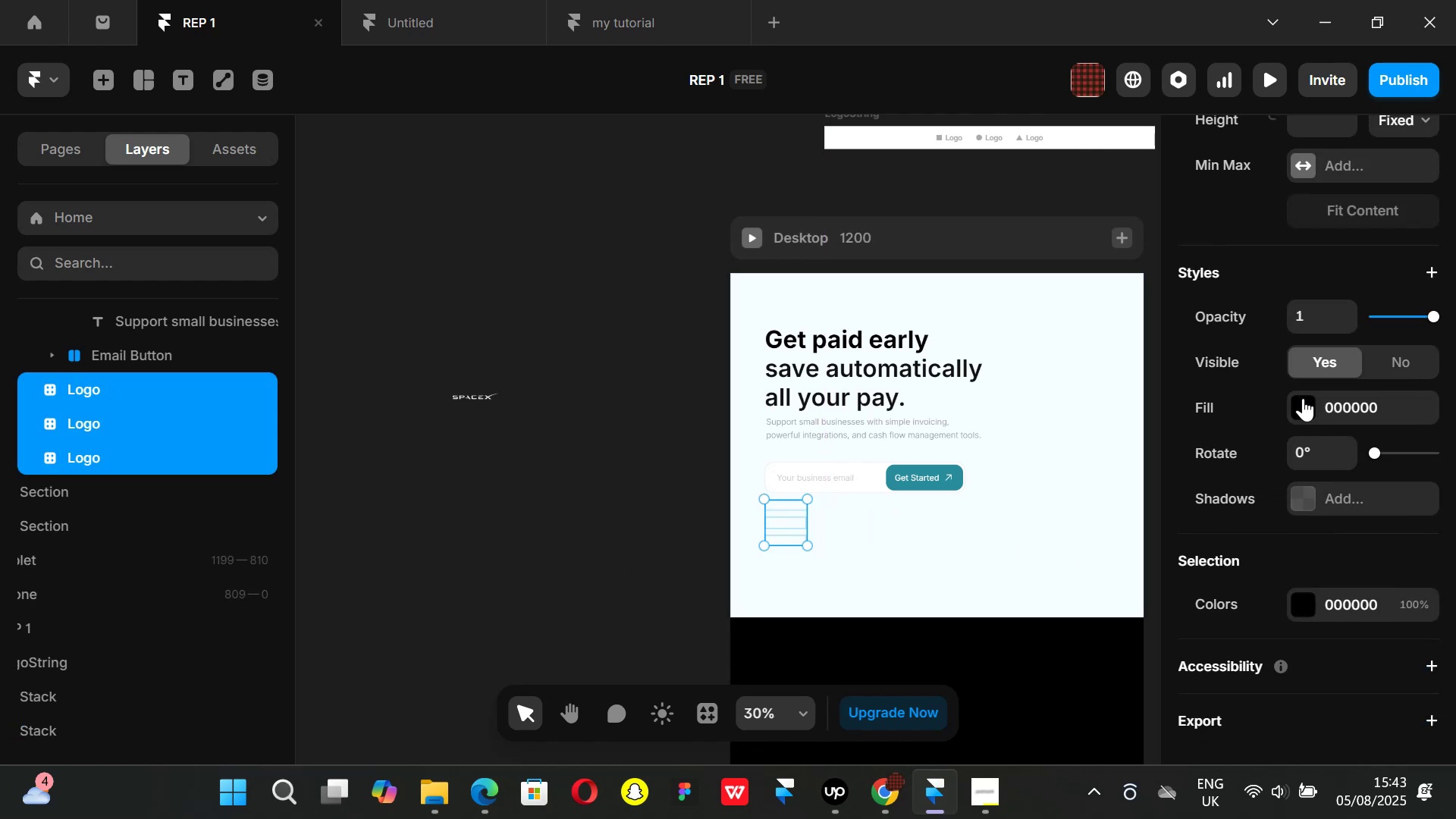 
left_click([1303, 398])
 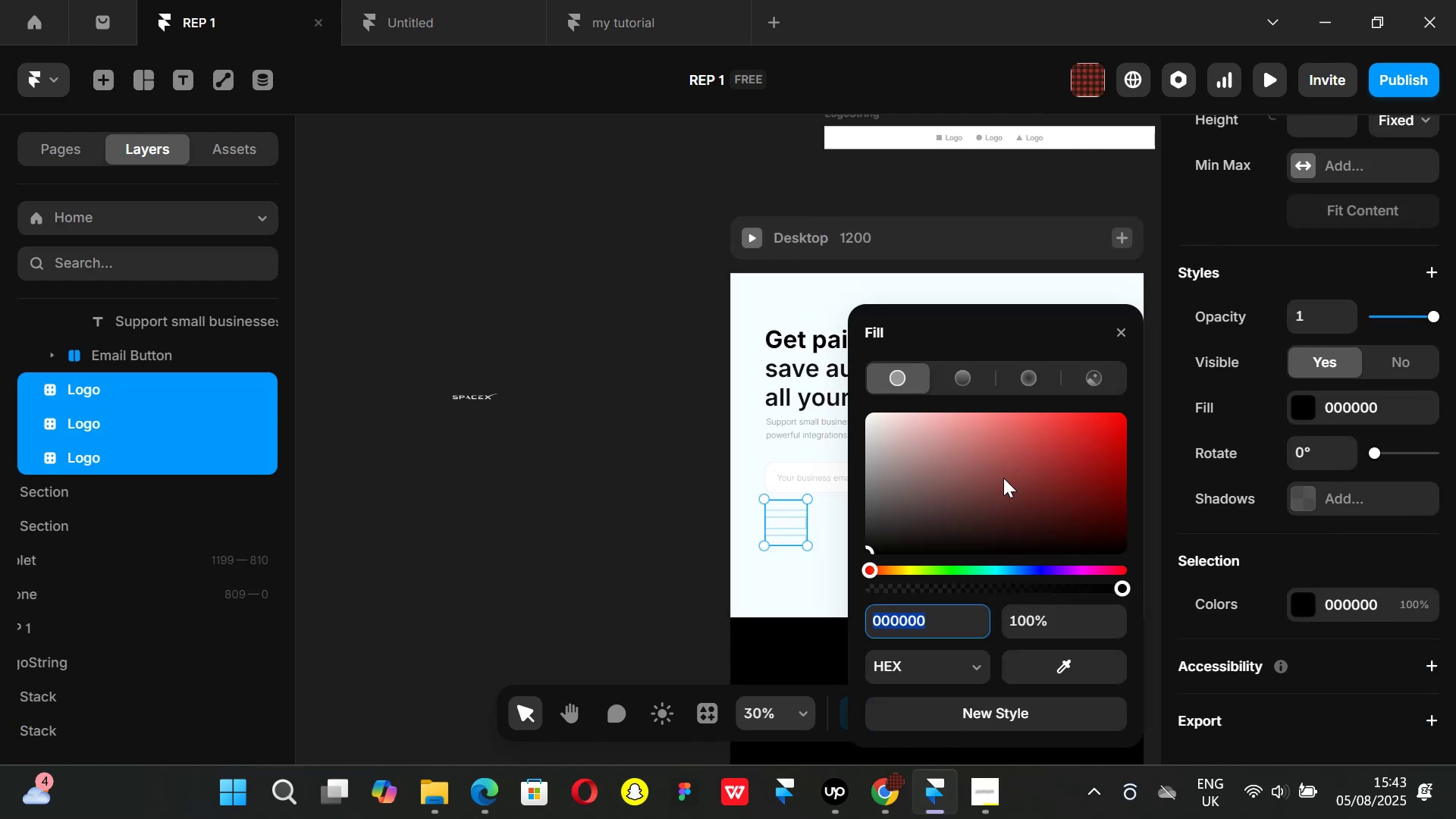 
left_click_drag(start_coordinate=[983, 478], to_coordinate=[848, 615])
 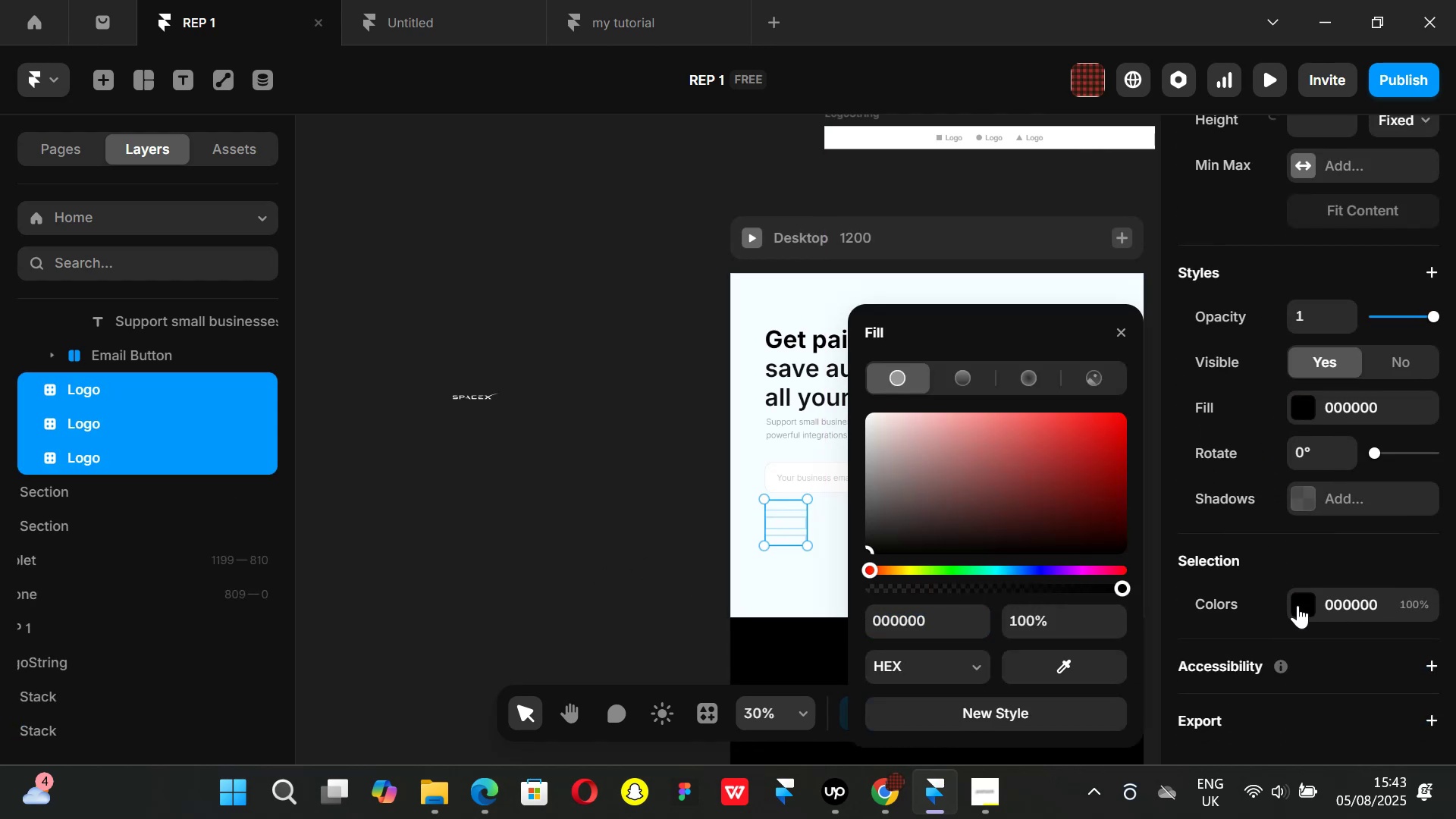 
left_click([1306, 602])
 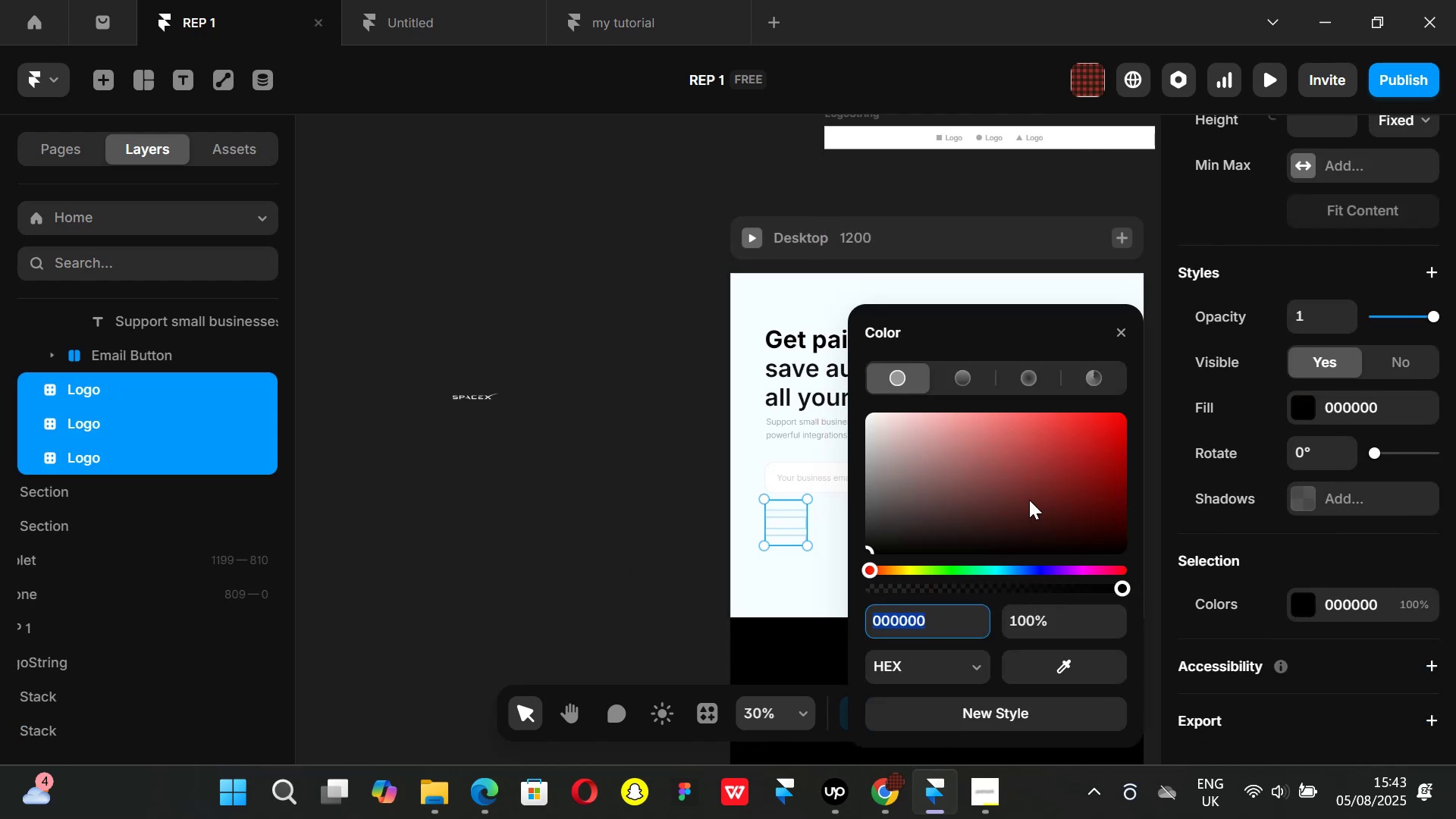 
left_click_drag(start_coordinate=[924, 507], to_coordinate=[857, 610])
 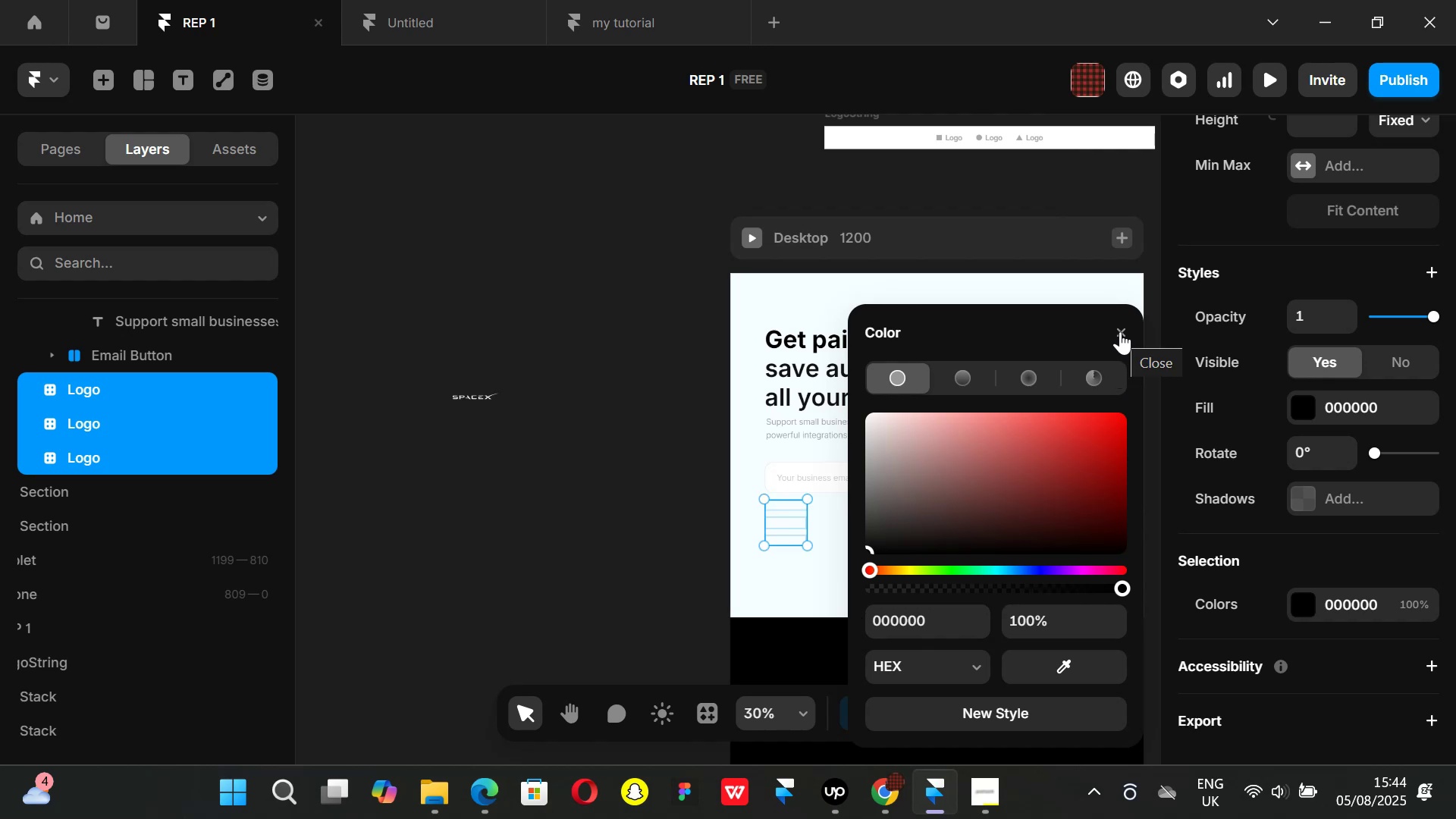 
left_click([1120, 331])
 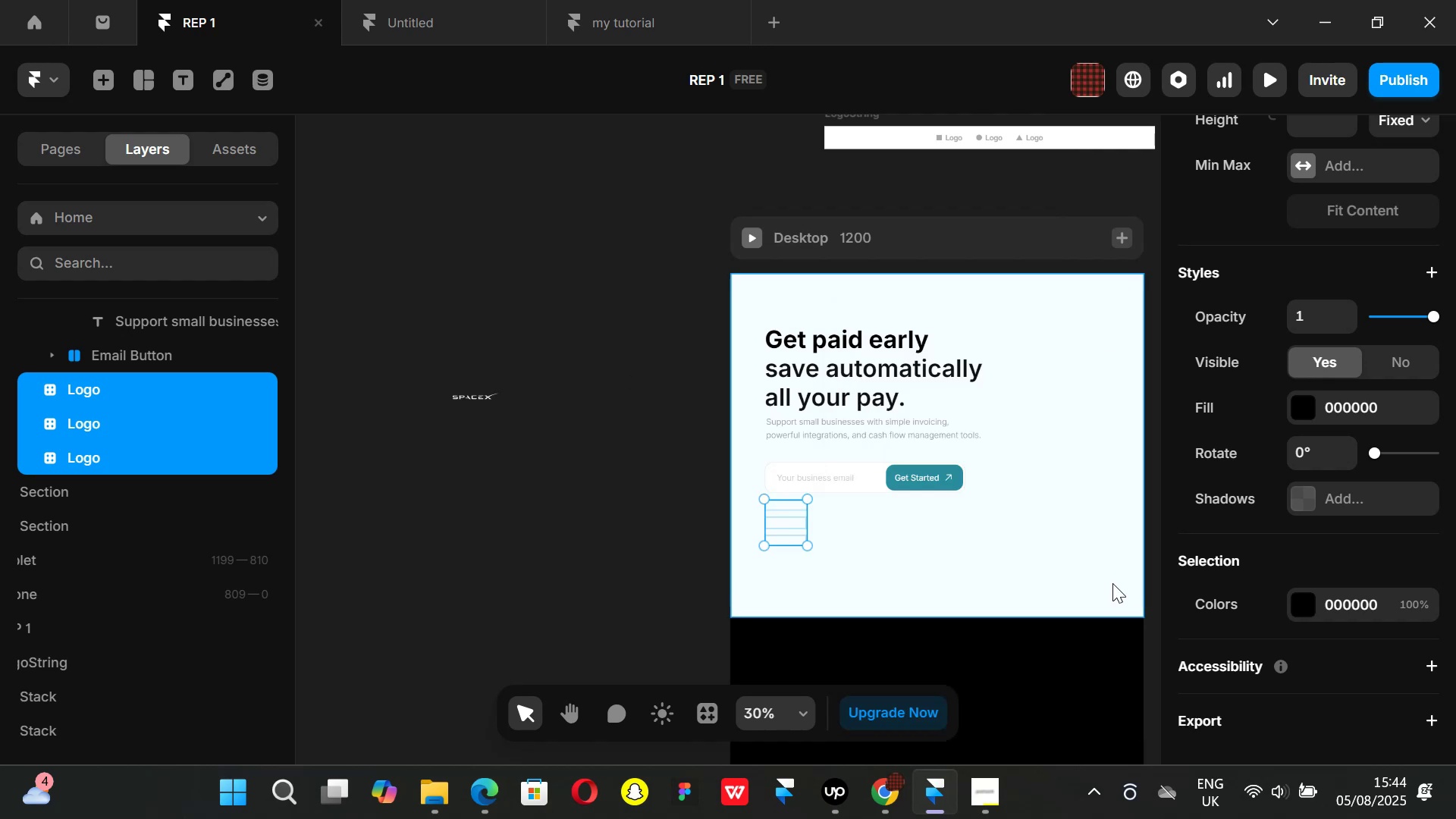 
scroll: coordinate [1320, 597], scroll_direction: down, amount: 5.0
 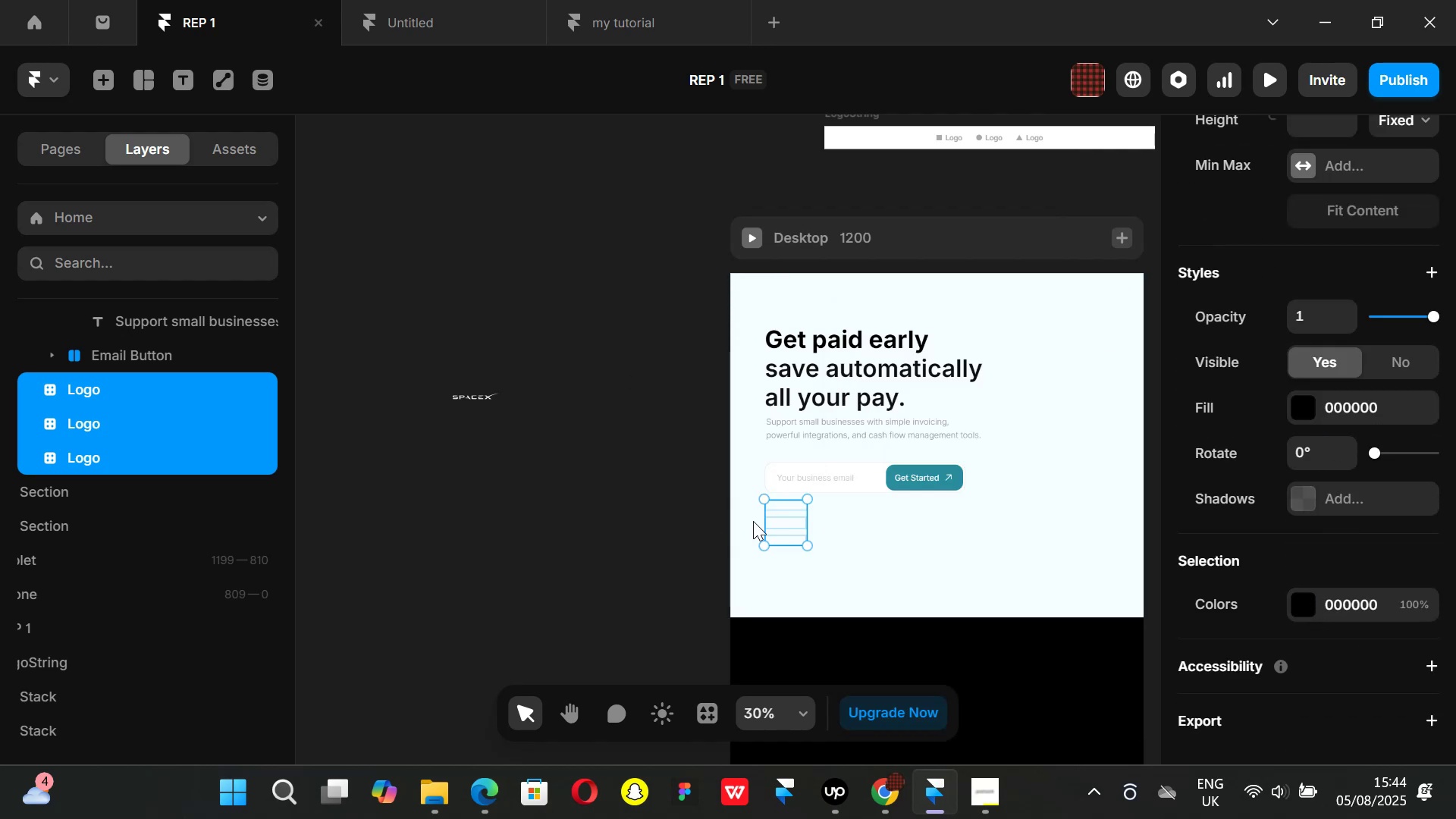 
hold_key(key=ControlLeft, duration=1.53)
scroll: coordinate [802, 536], scroll_direction: up, amount: 4.0
 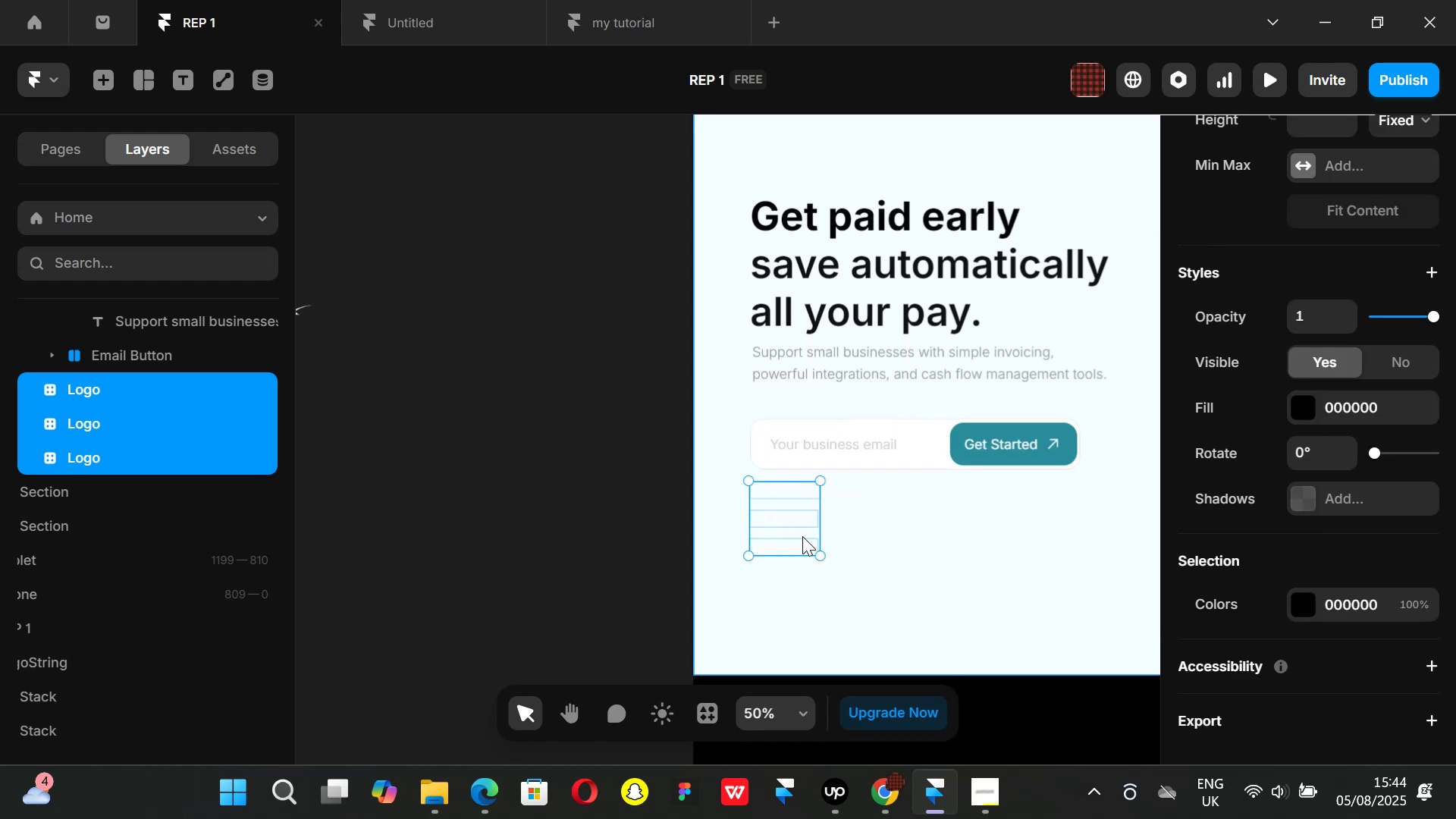 
key(Control+ControlLeft)
 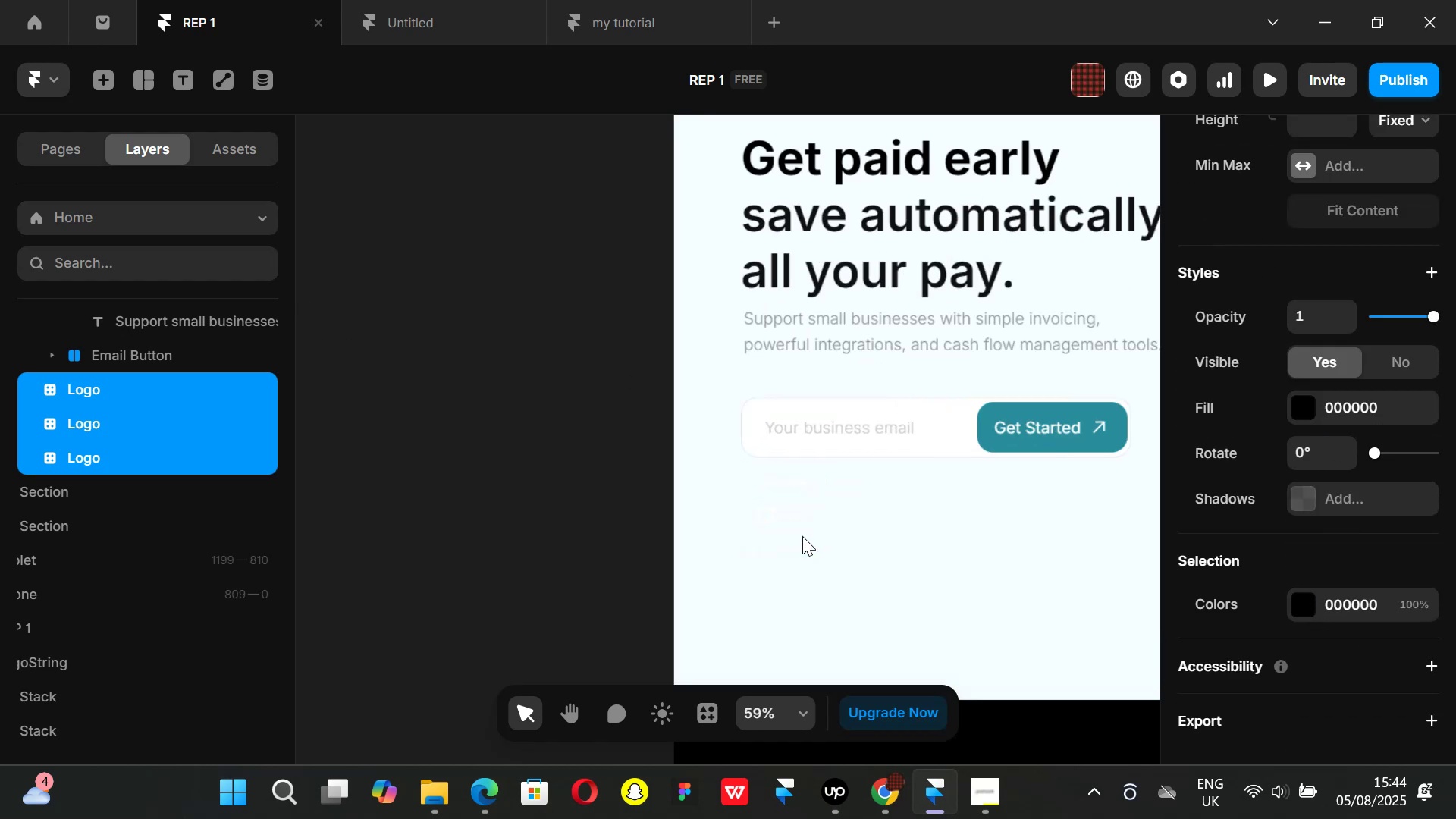 
key(Control+ControlLeft)
 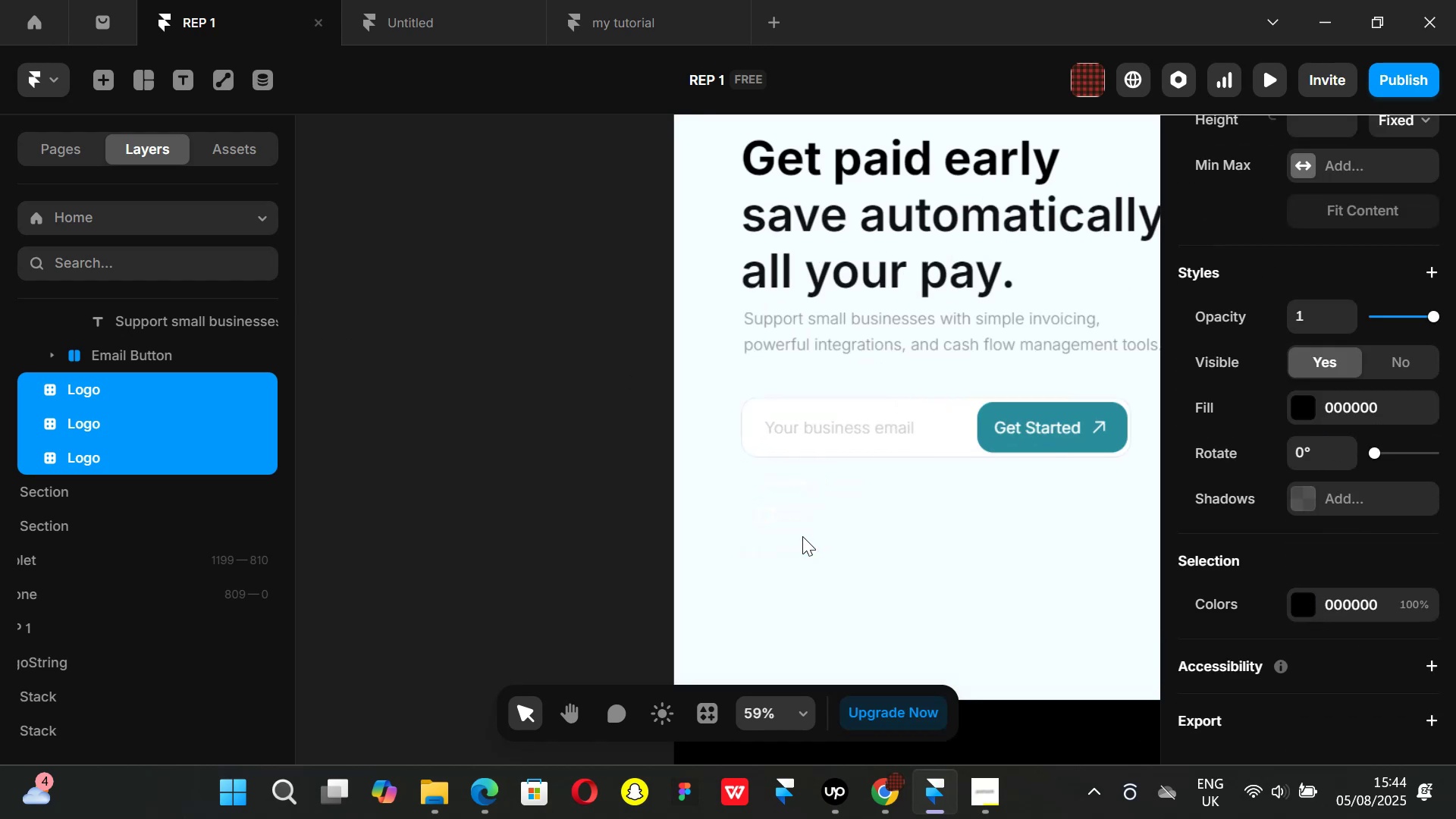 
key(Control+ControlLeft)
 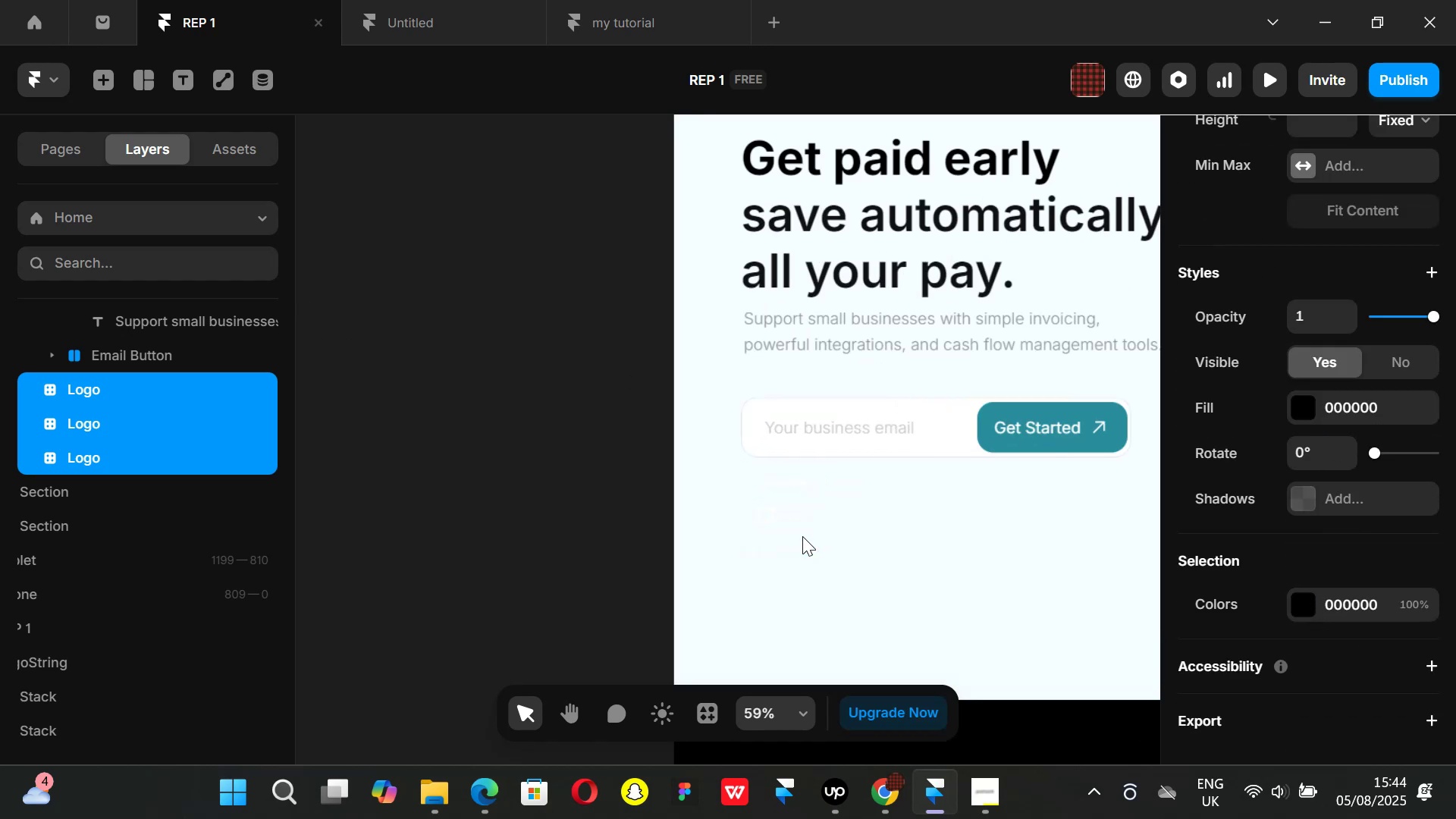 
key(Control+ControlLeft)
 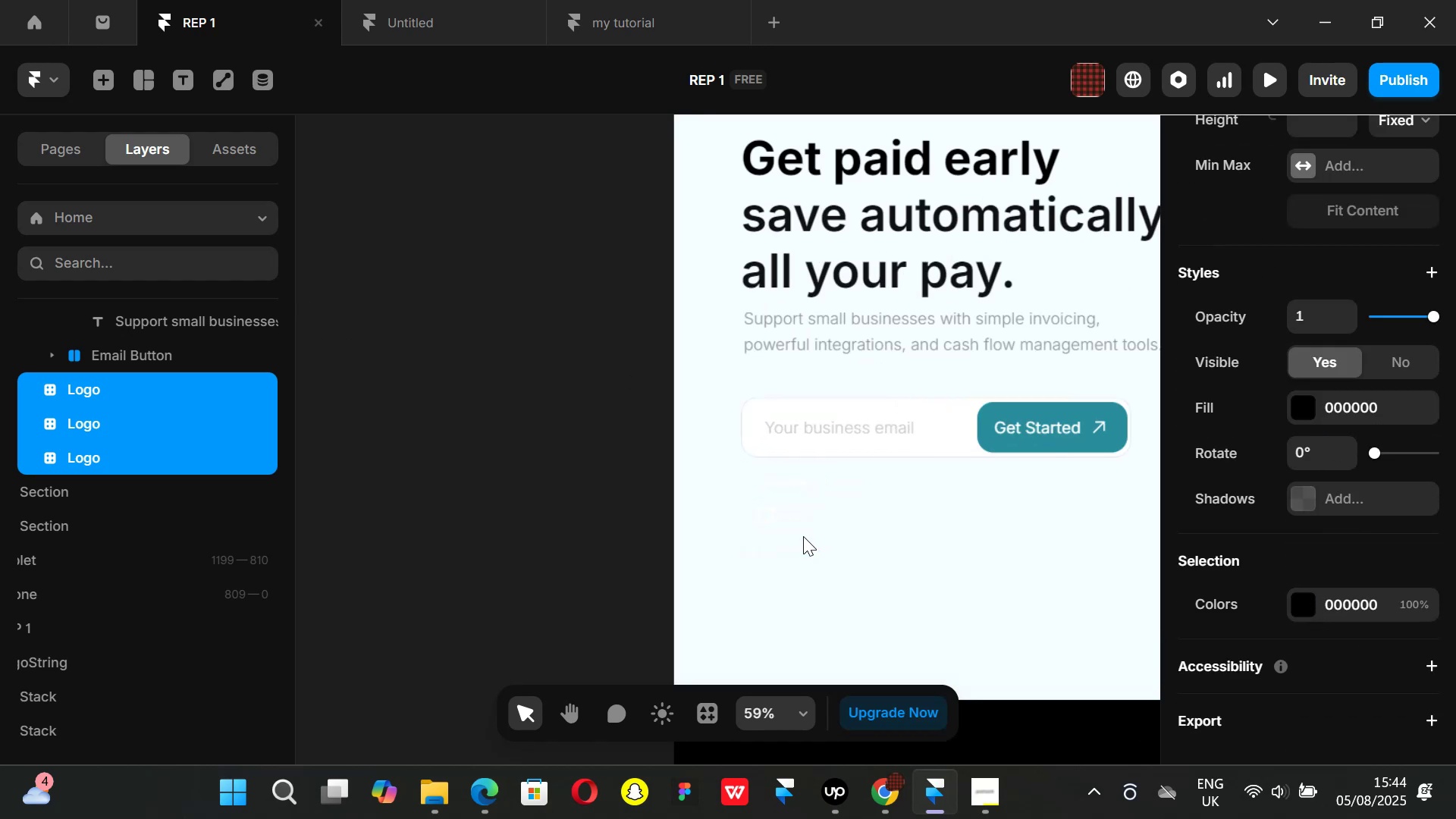 
key(Control+ControlLeft)
 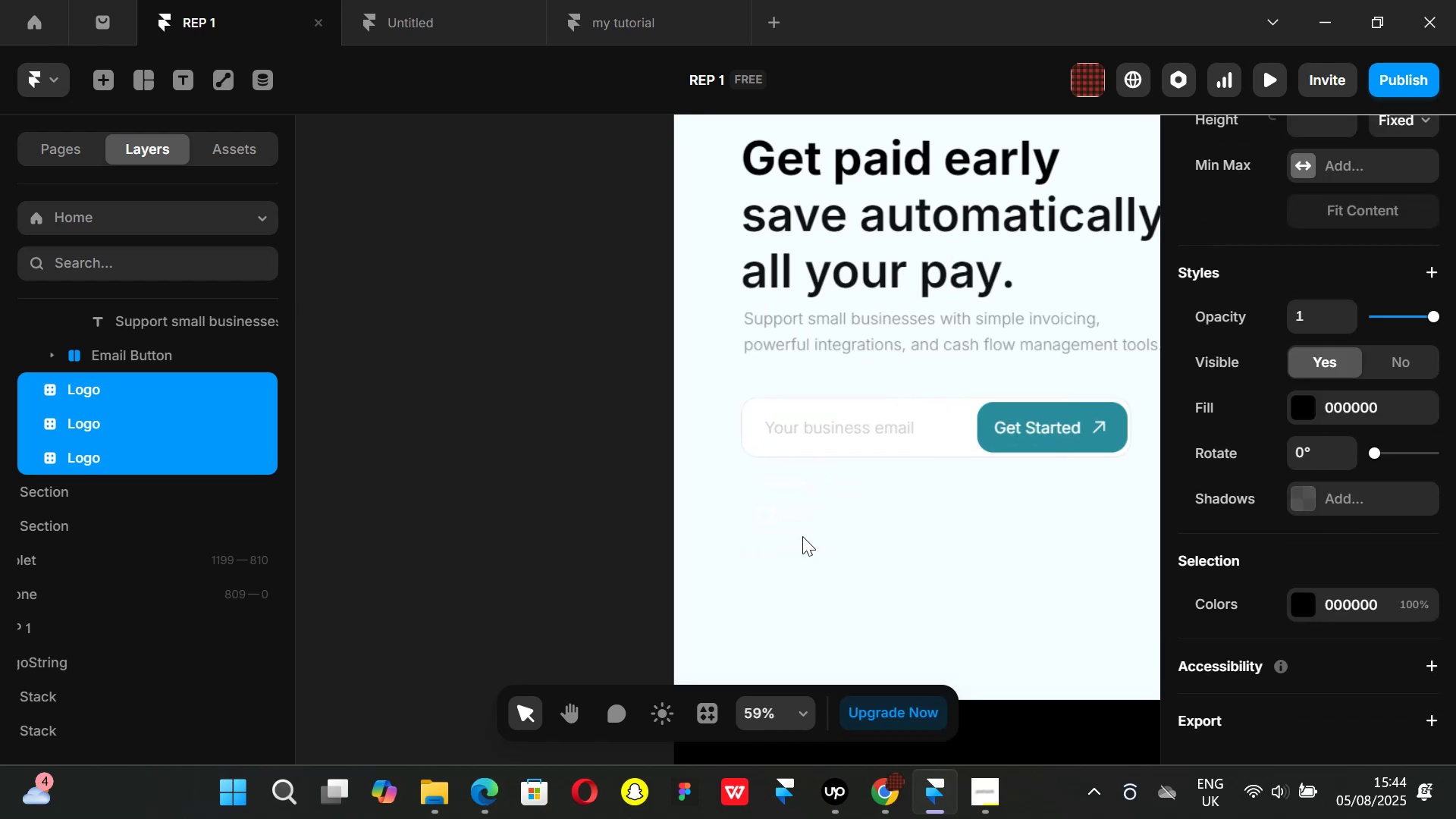 
key(Control+ControlLeft)
 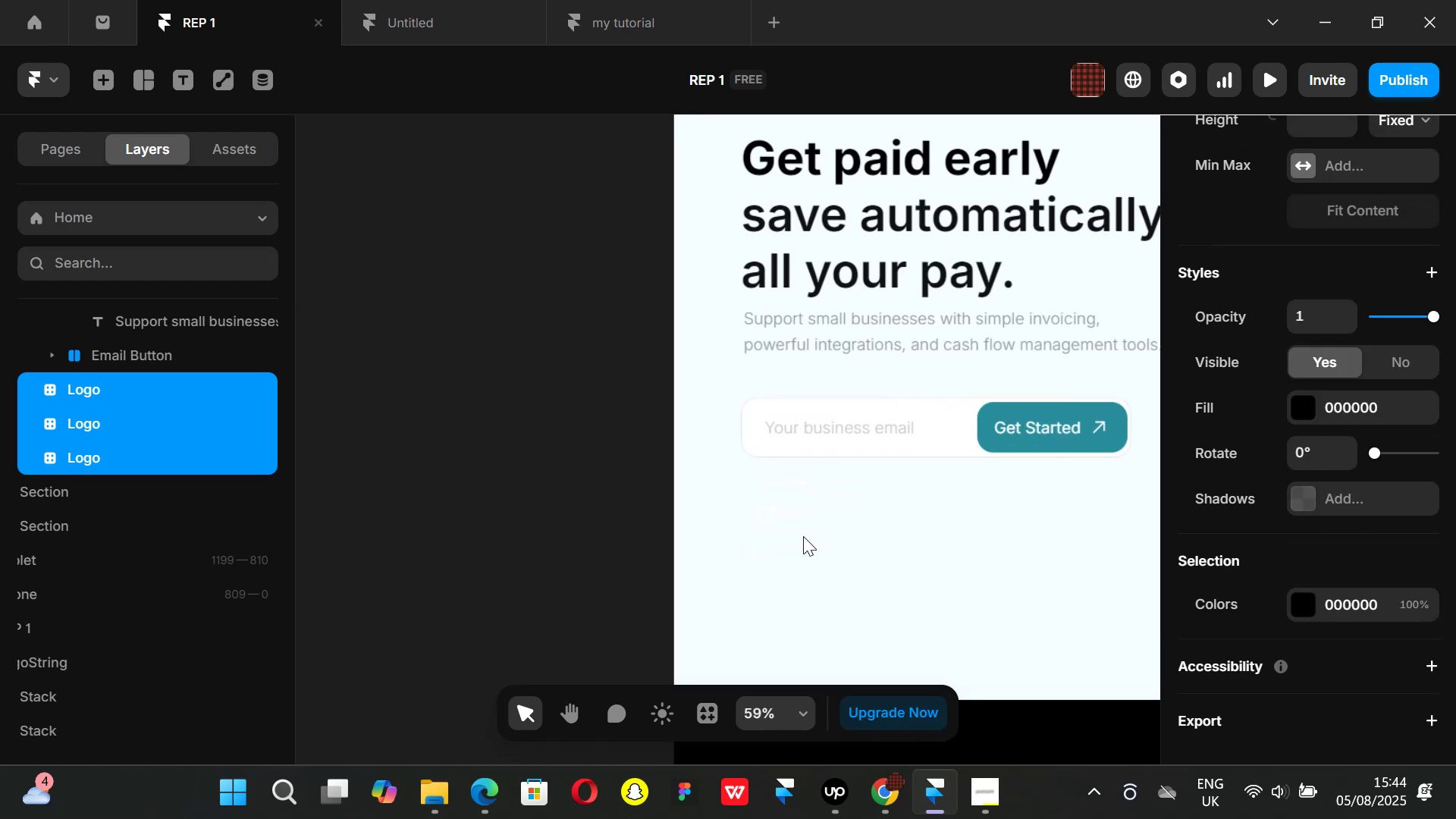 
key(Control+ControlLeft)
 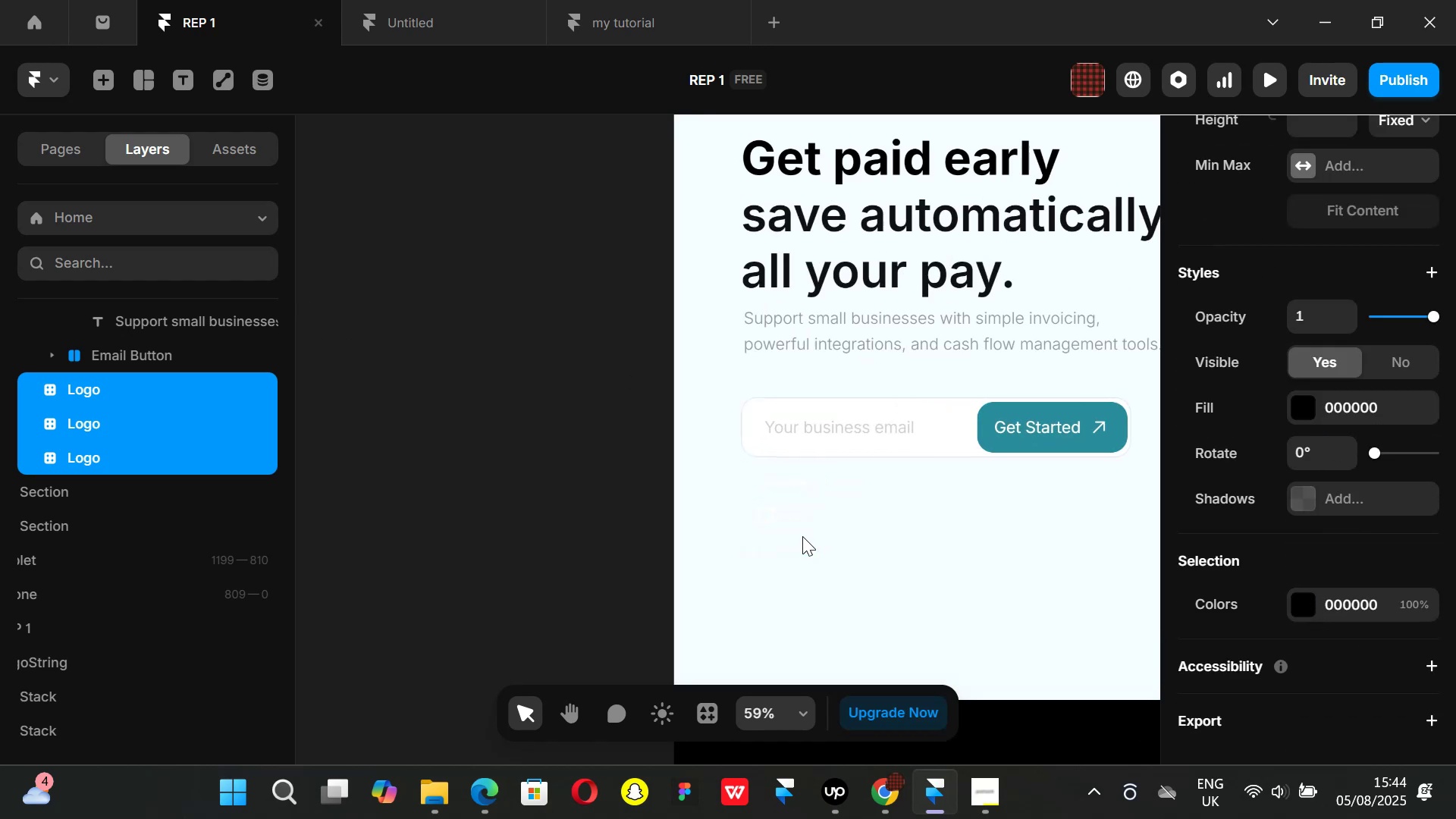 
key(Control+ControlLeft)
 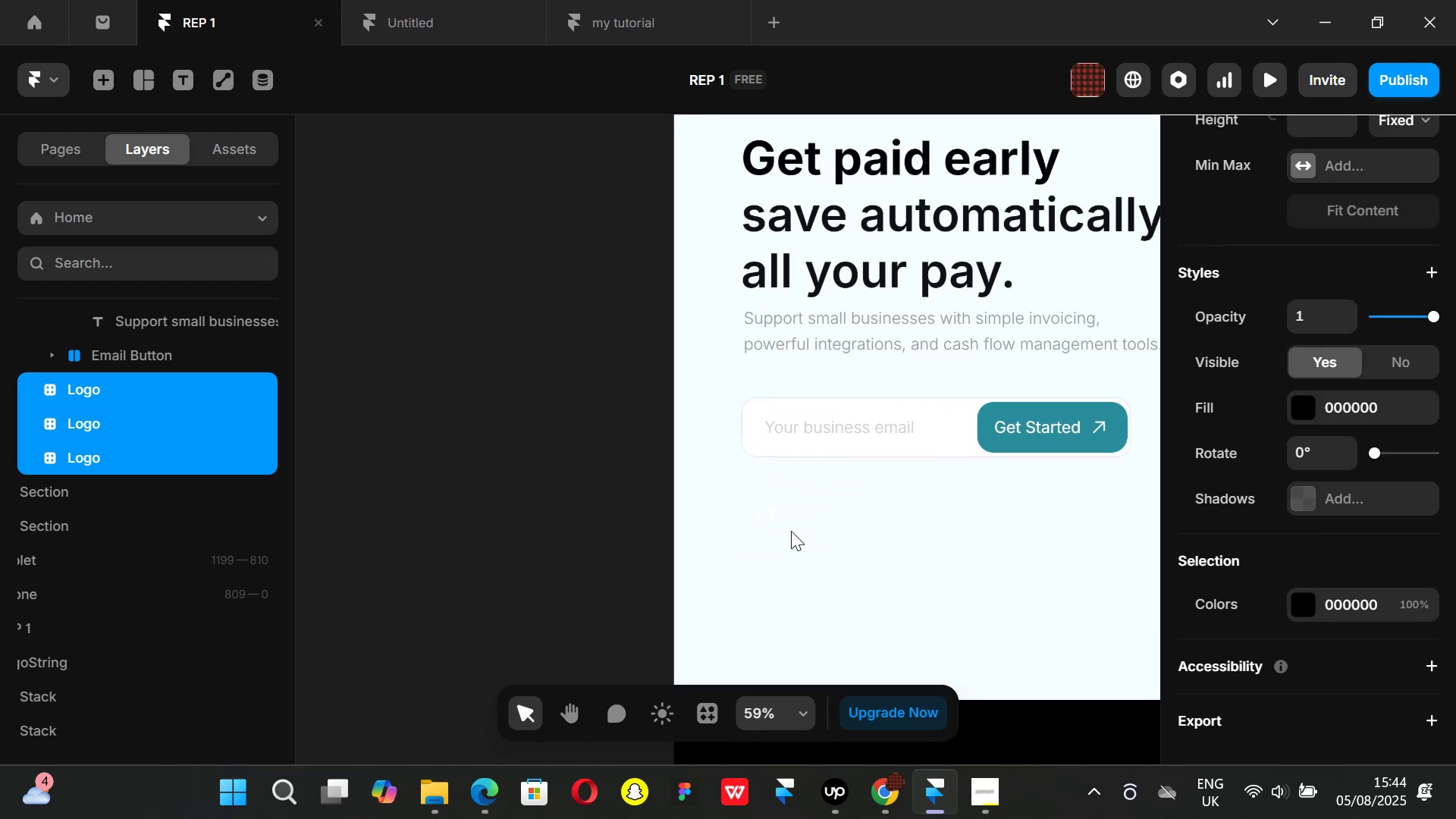 
left_click([771, 516])
 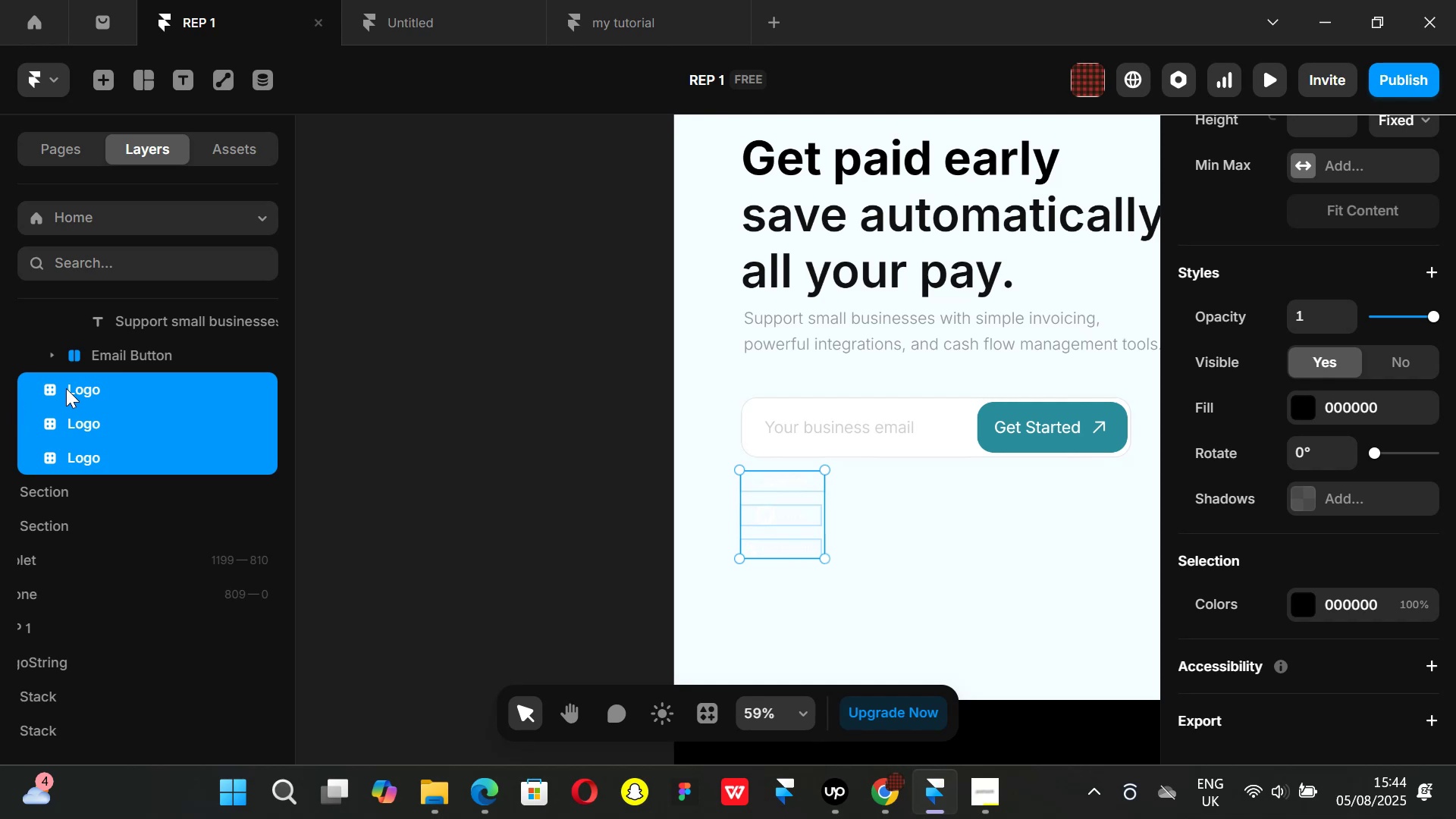 
left_click([76, 390])
 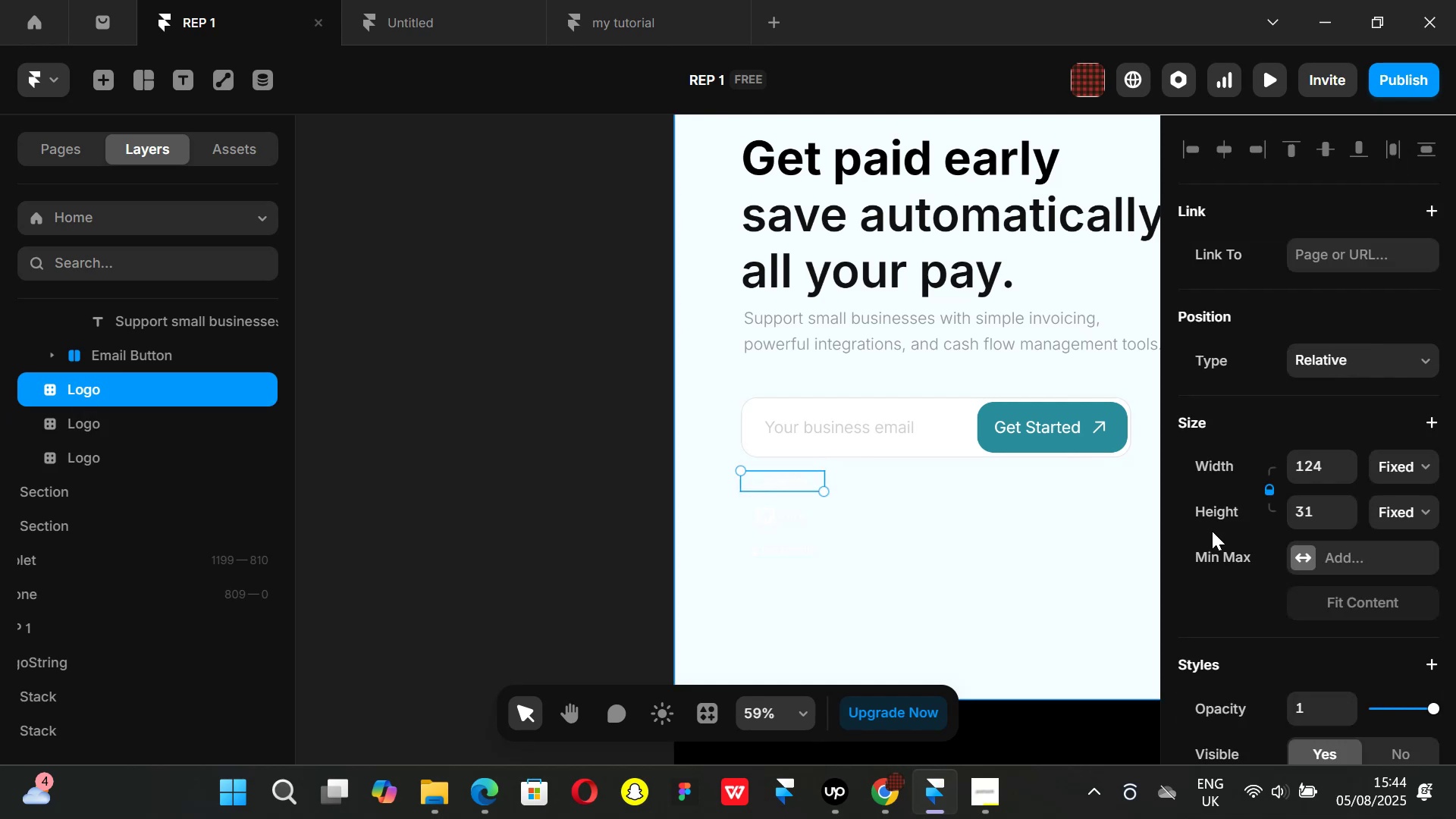 
scroll: coordinate [1278, 596], scroll_direction: down, amount: 7.0
 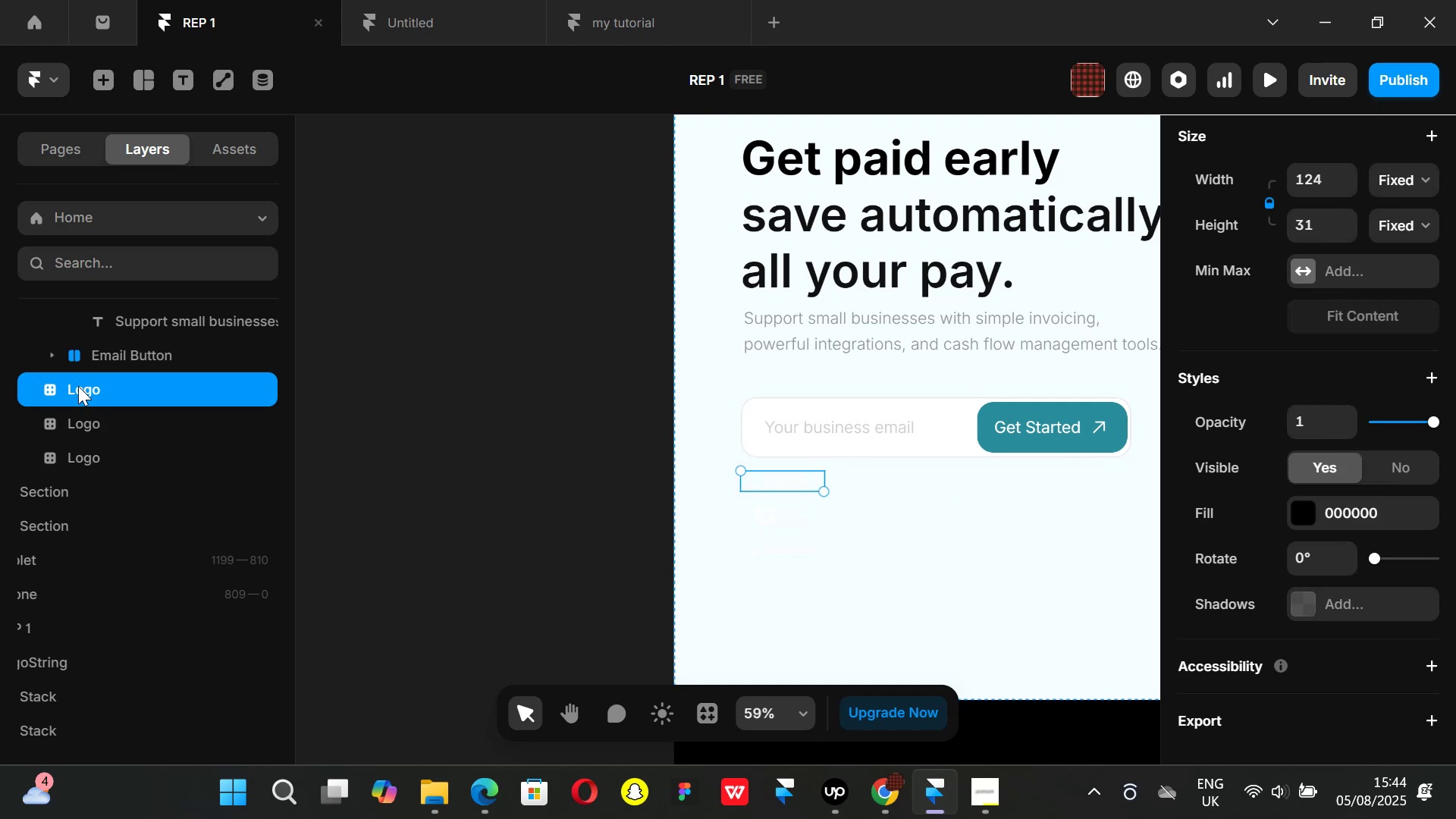 
double_click([78, 386])
 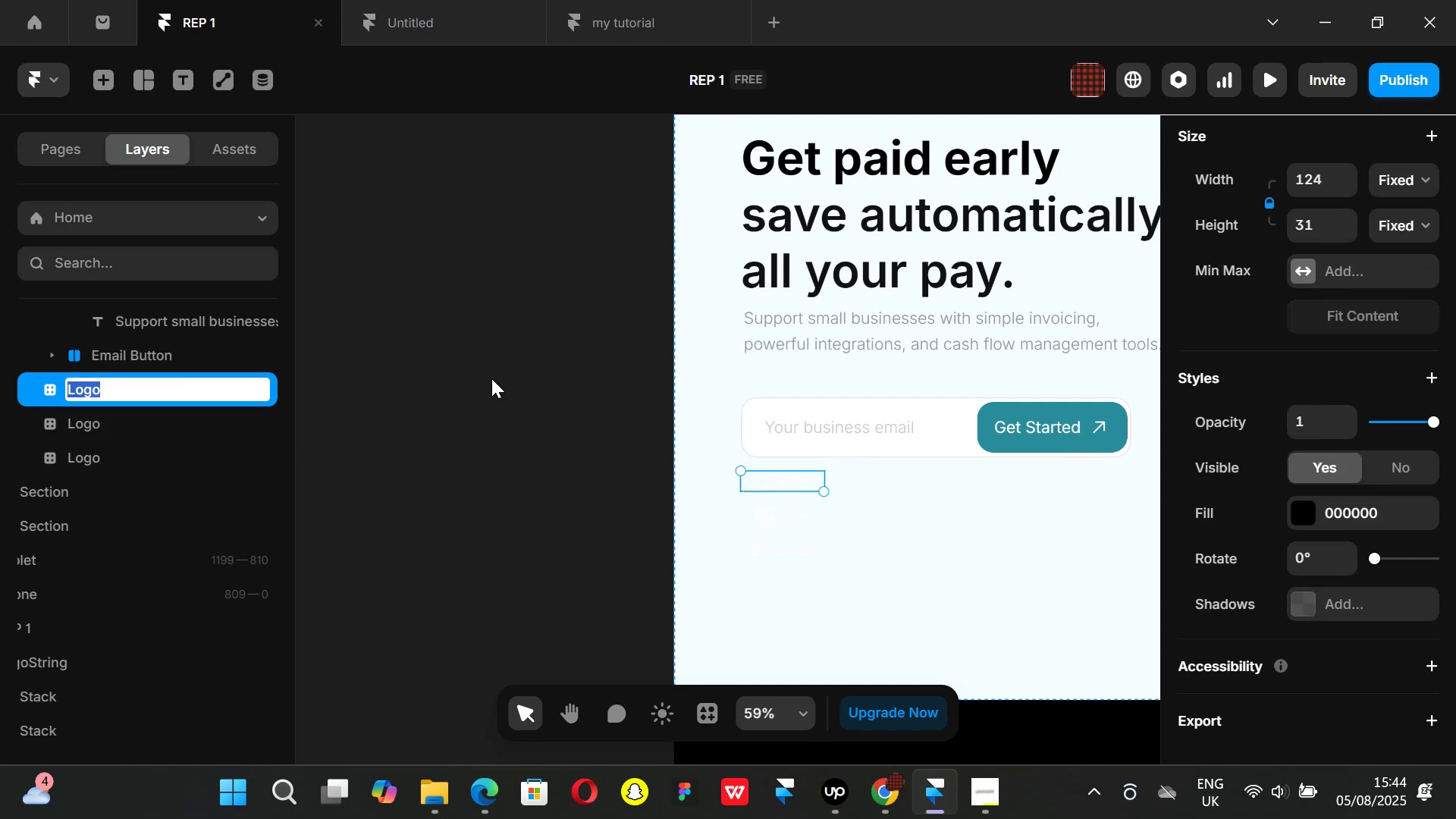 
left_click([514, 381])
 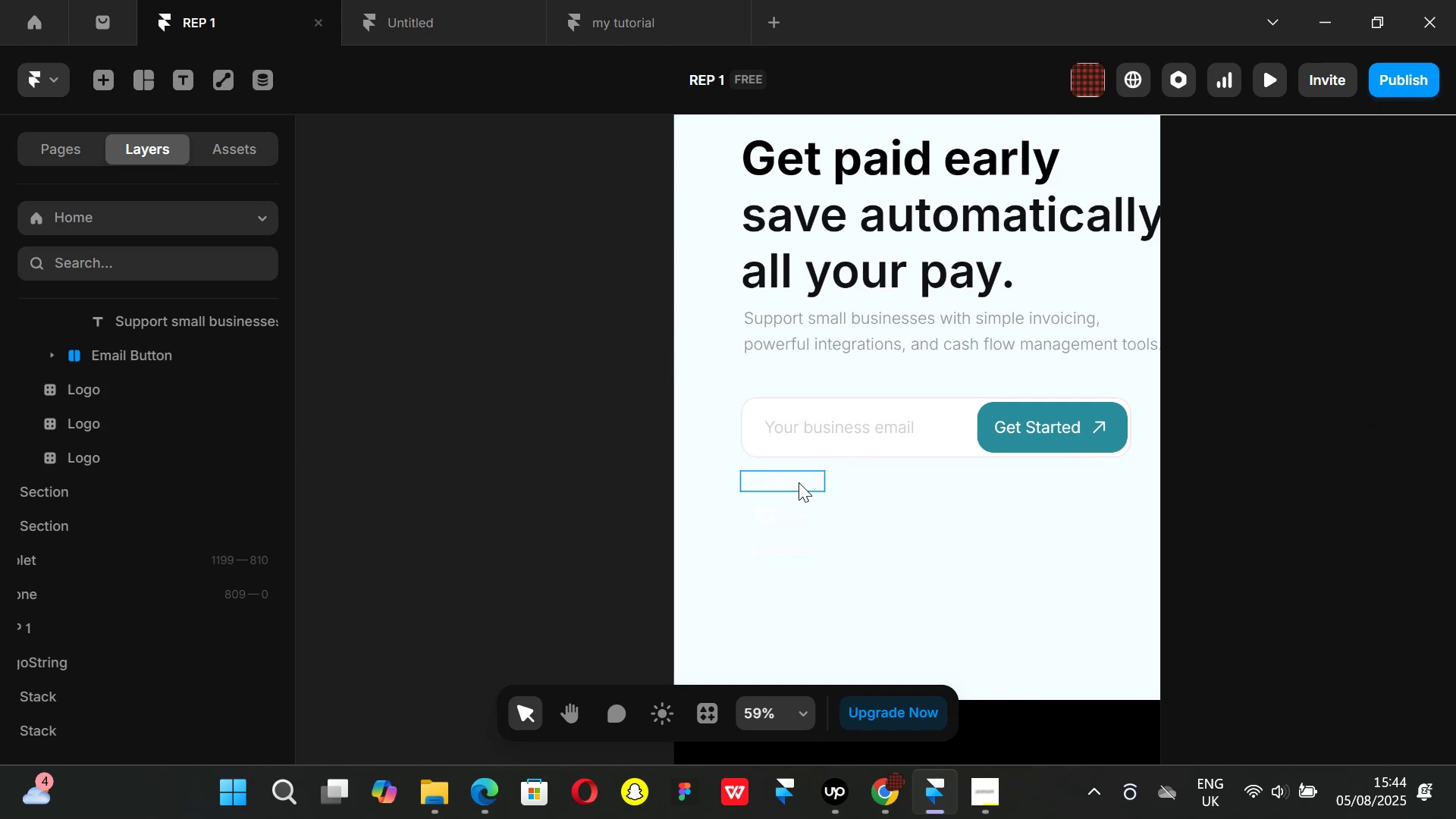 
left_click([794, 482])
 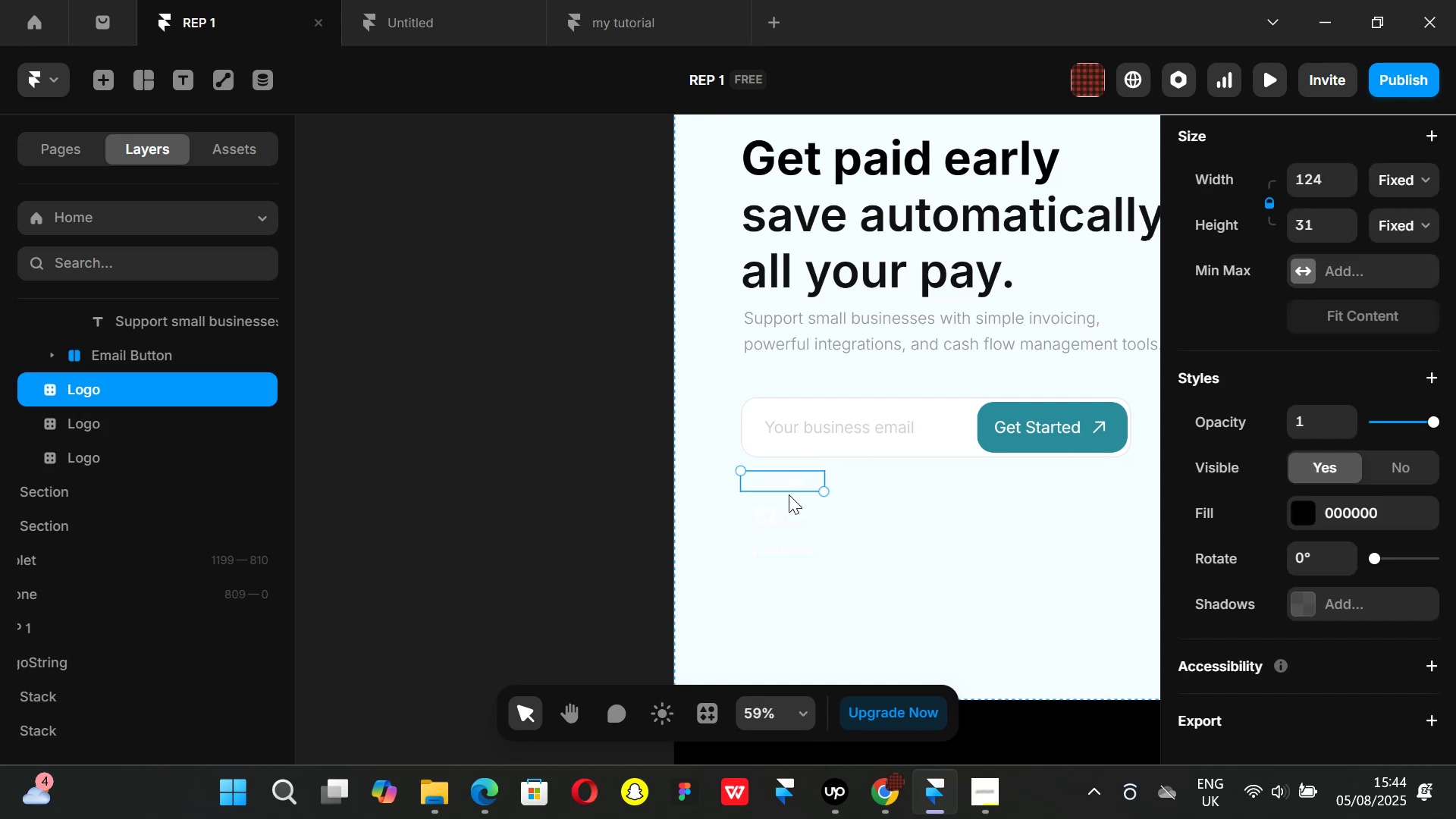 
hold_key(key=ShiftLeft, duration=1.31)
left_click([776, 511])
 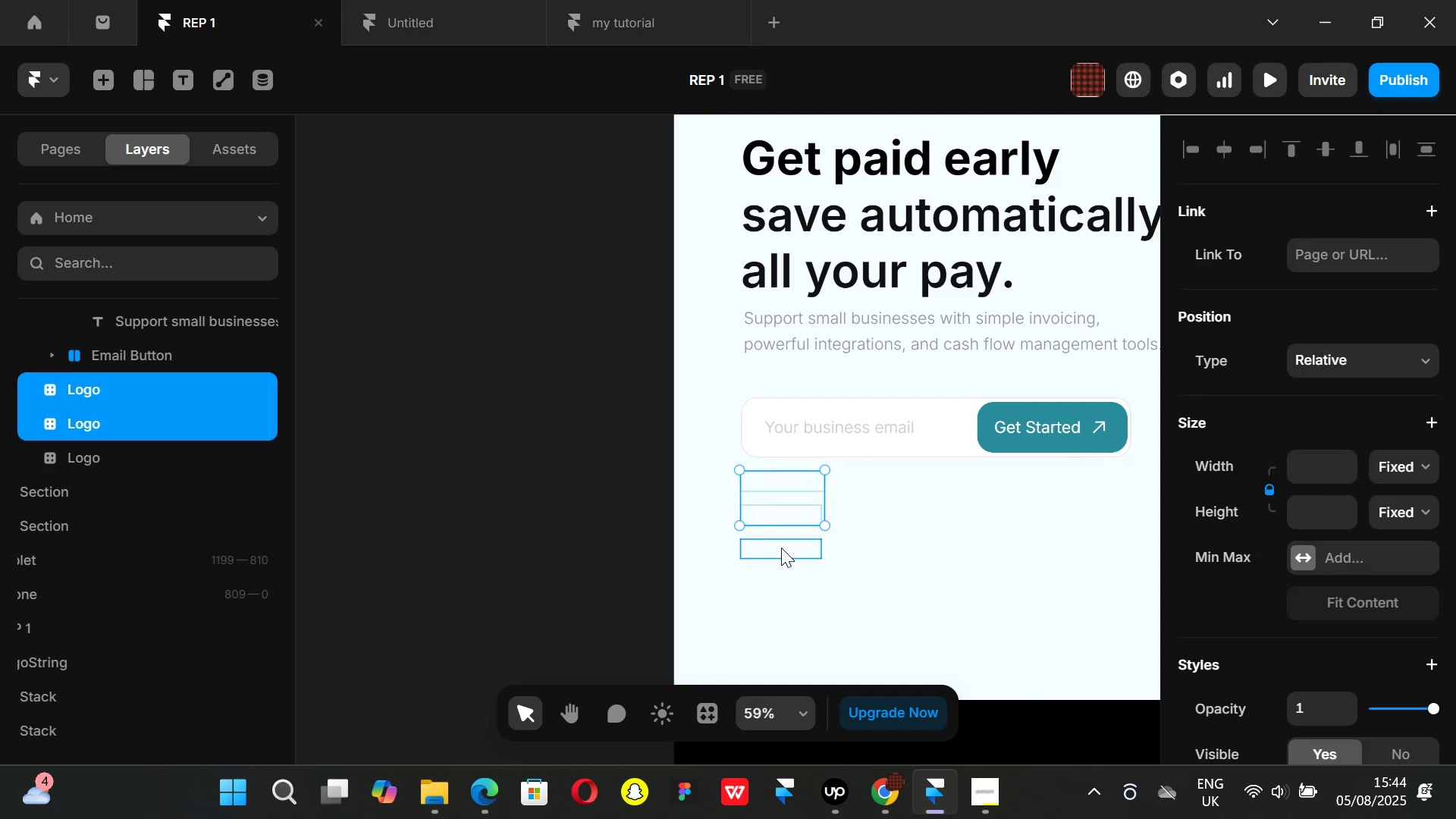 
double_click([781, 548])
 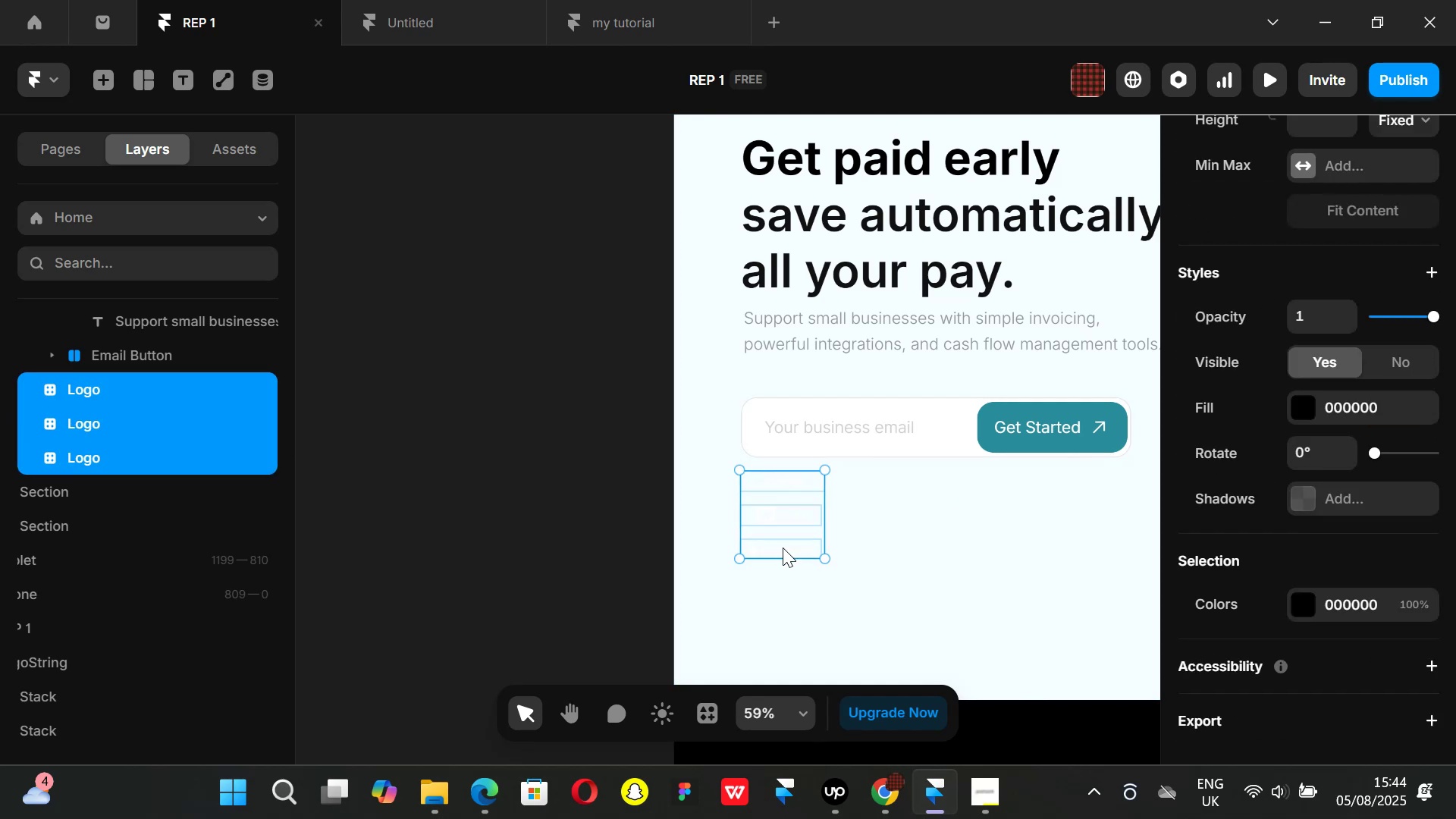 
left_click_drag(start_coordinate=[783, 548], to_coordinate=[468, 534])
 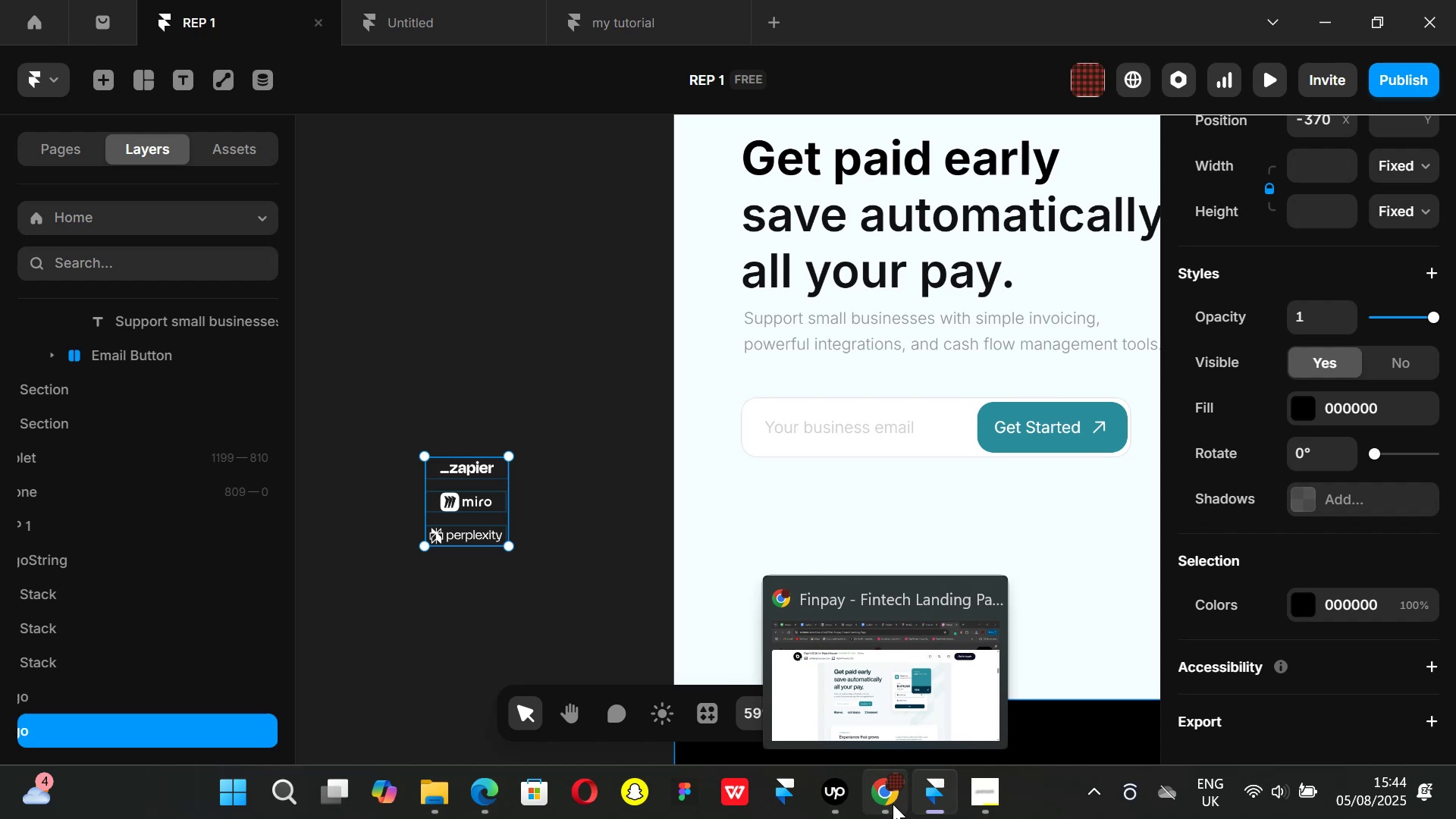 
wait(5.61)
 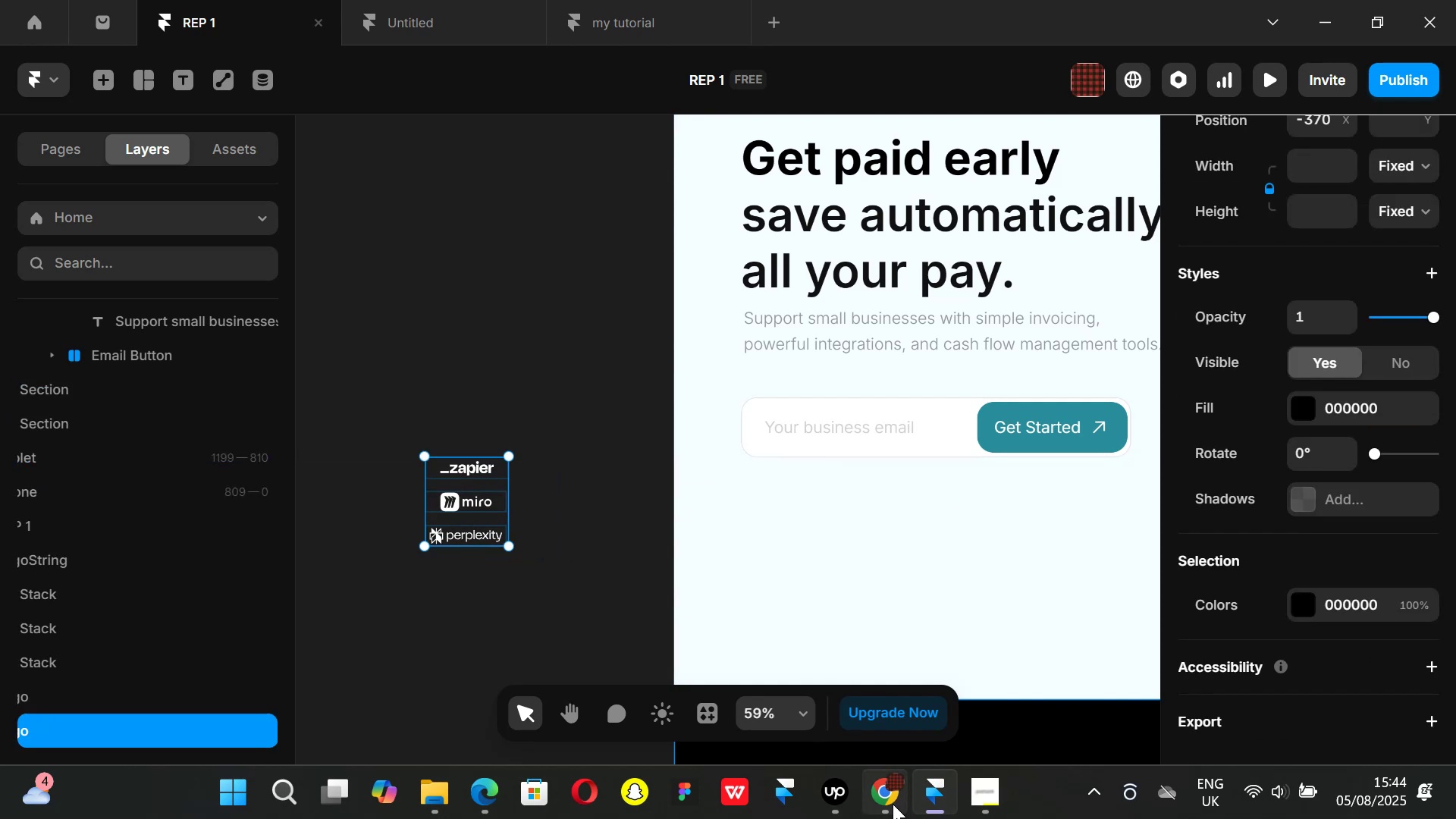 
left_click([20, 33])
 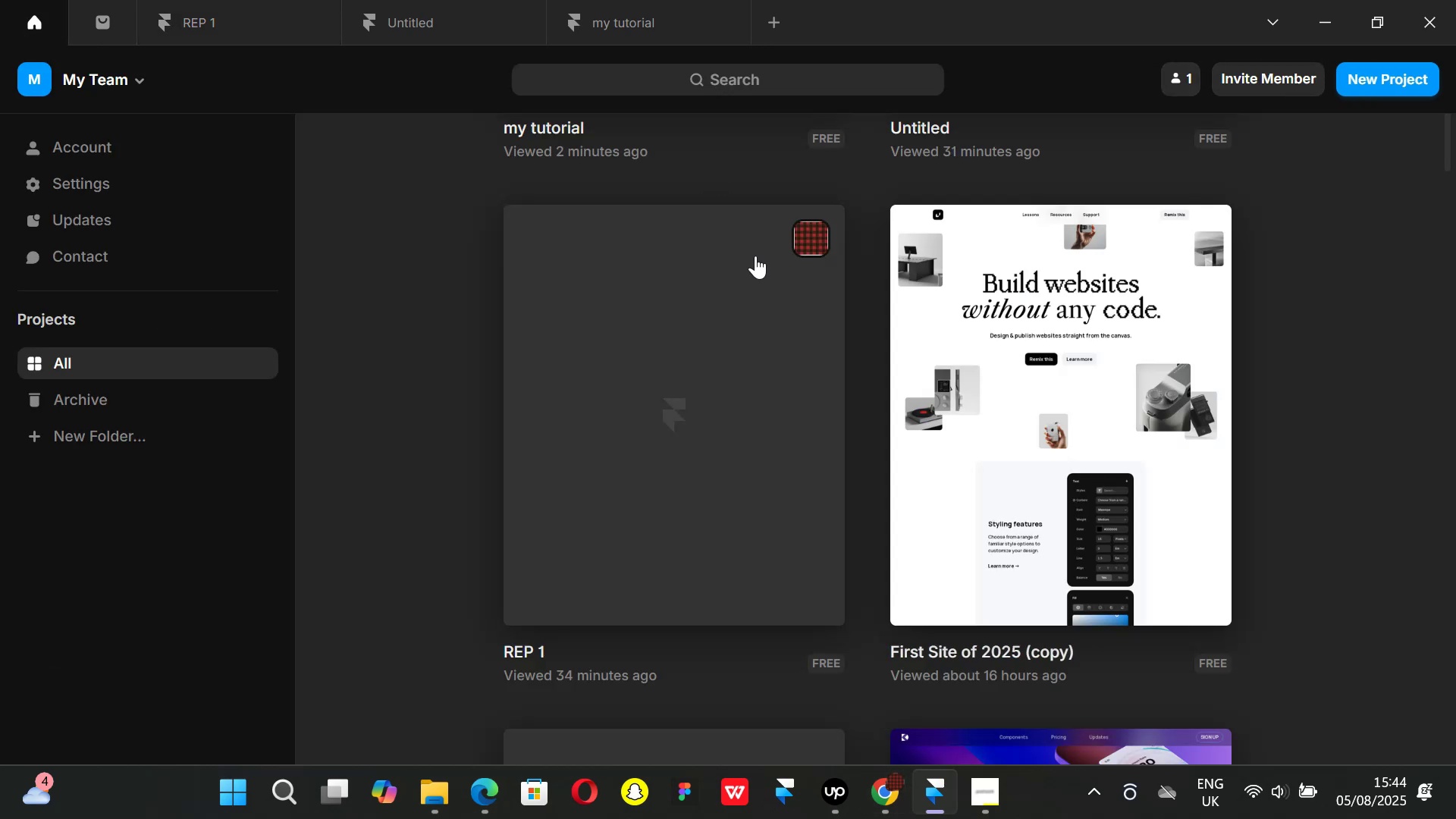 
scroll: coordinate [895, 425], scroll_direction: down, amount: 5.0
 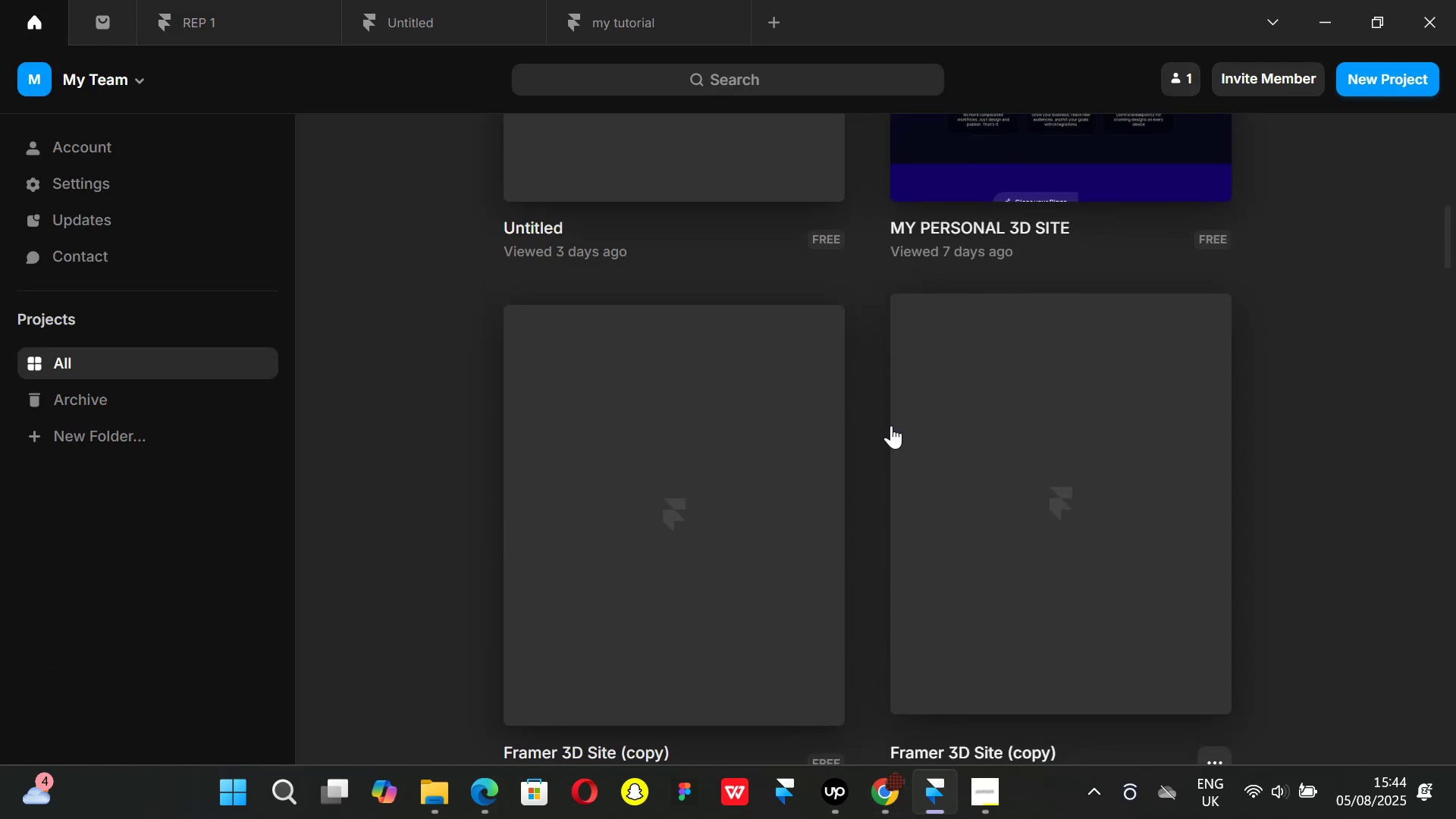 
scroll: coordinate [885, 429], scroll_direction: up, amount: 2.0
 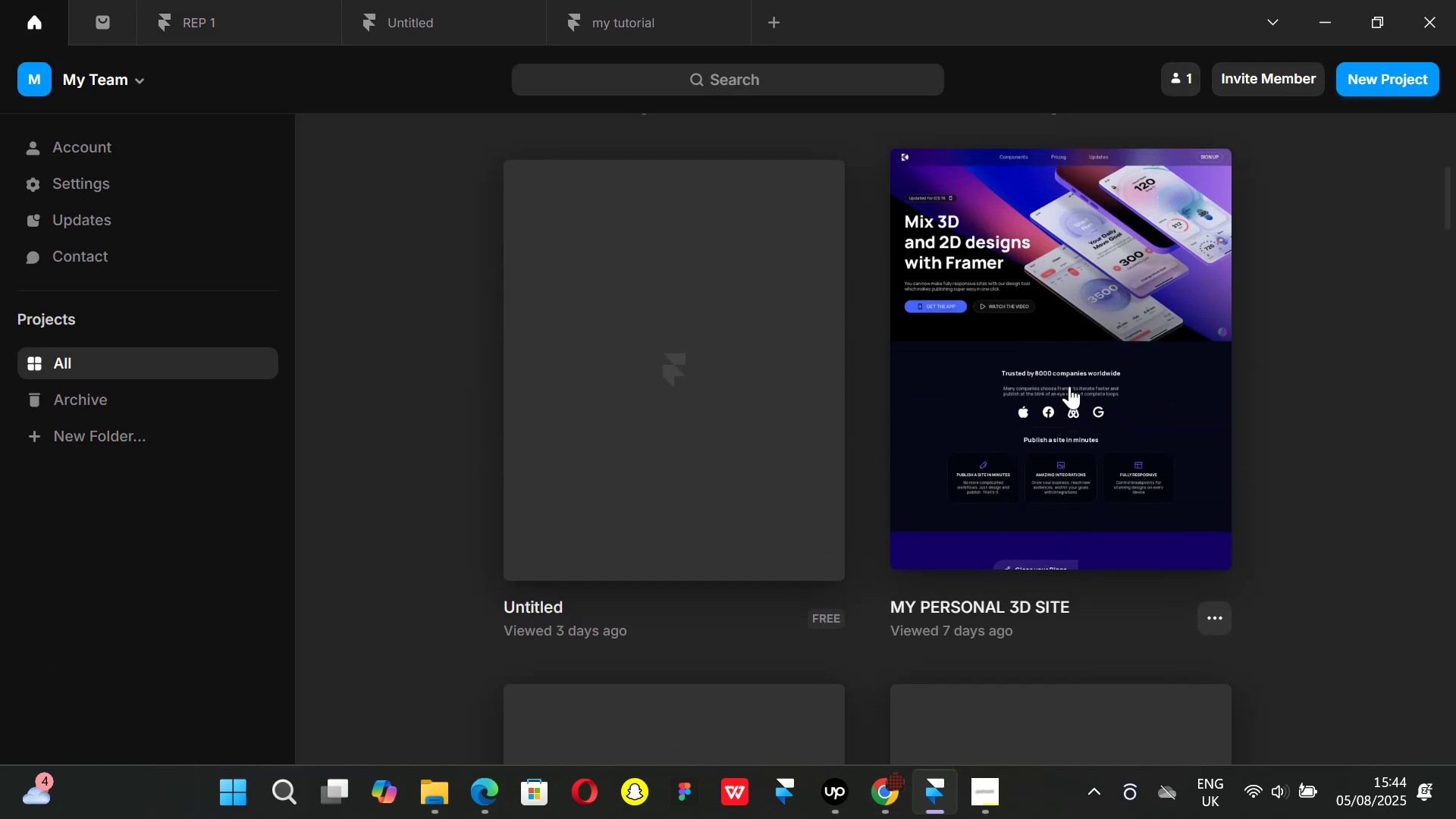 
double_click([1069, 386])
 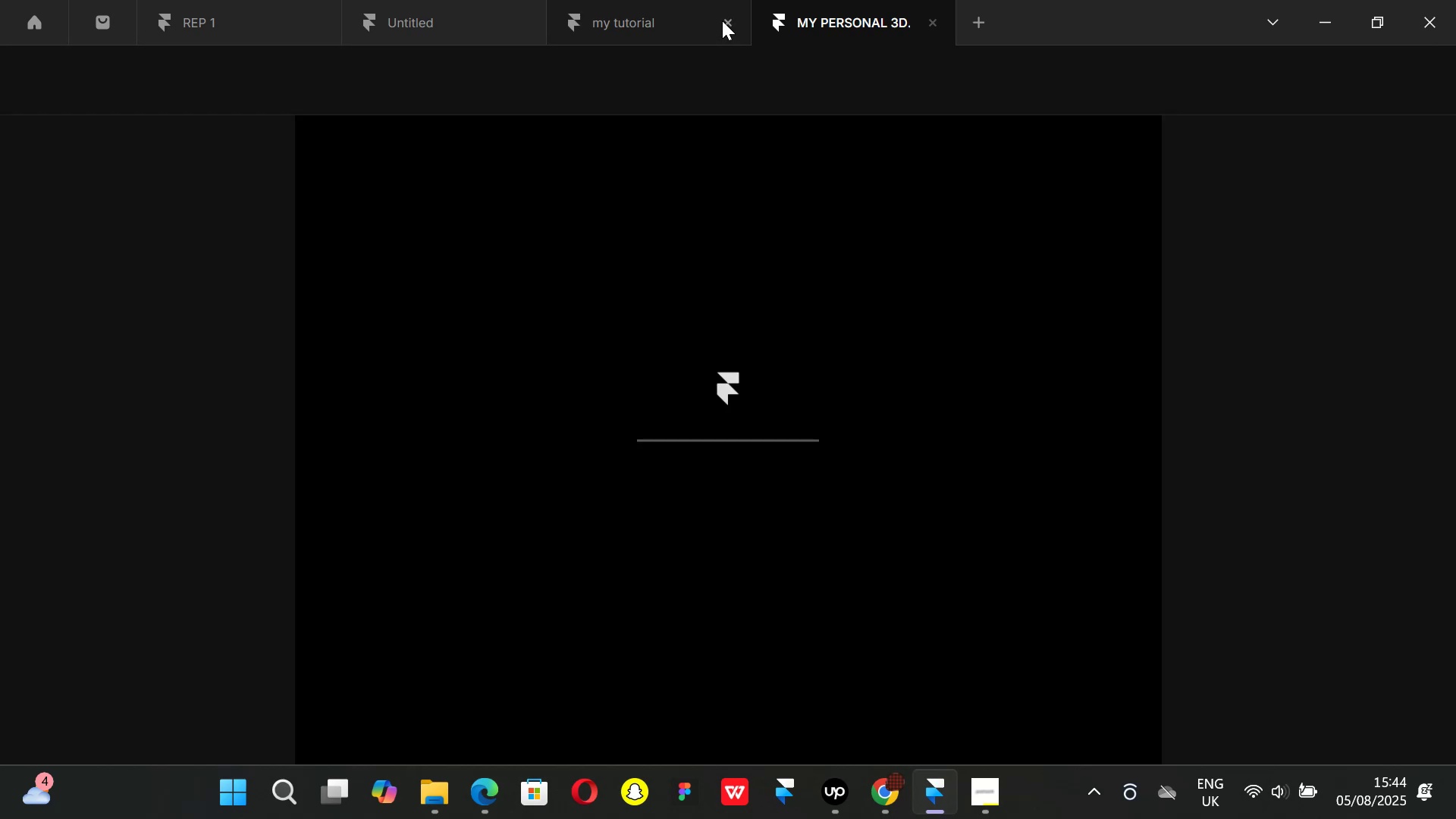 
left_click([726, 22])
 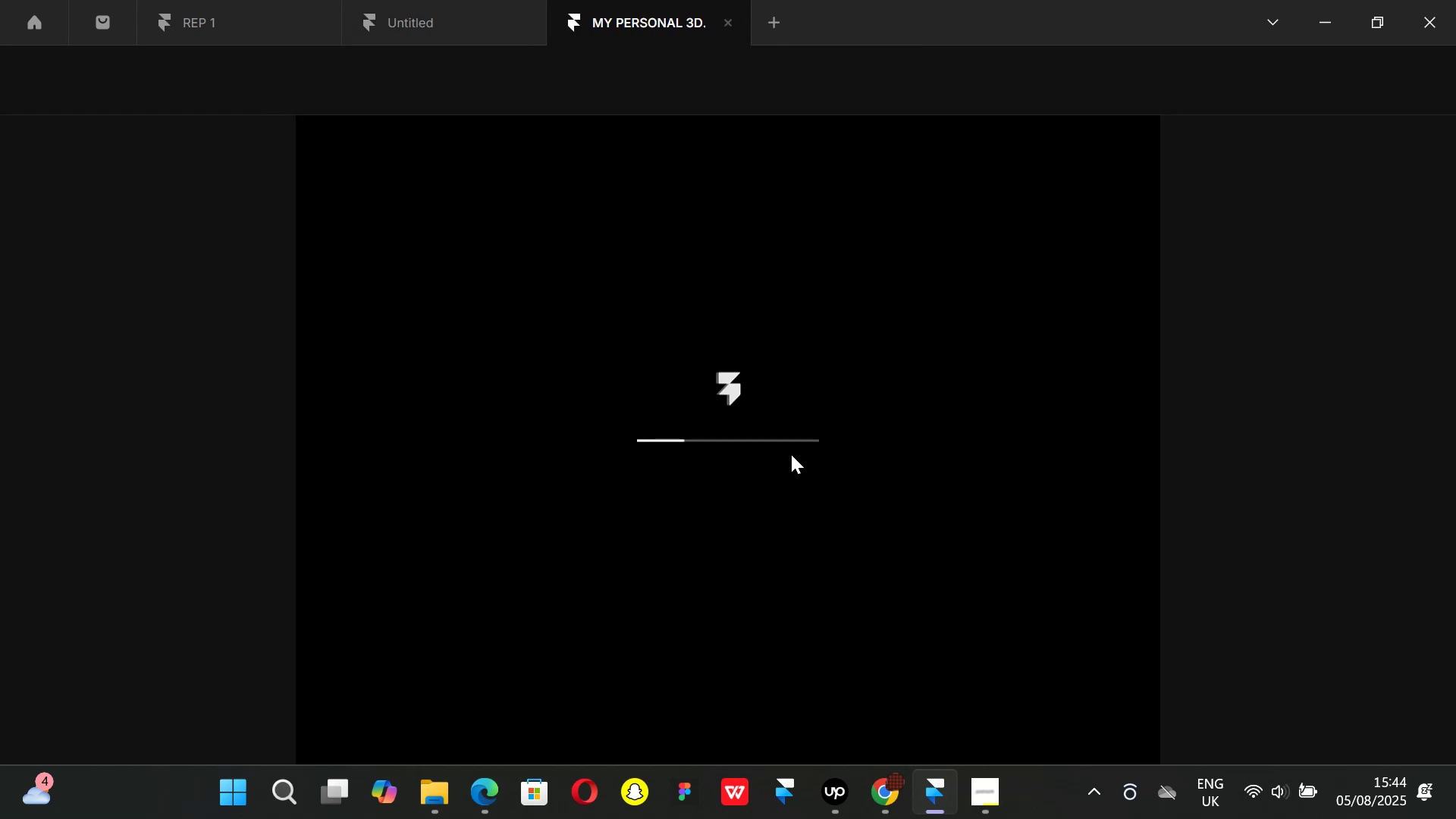 
left_click([881, 788])
 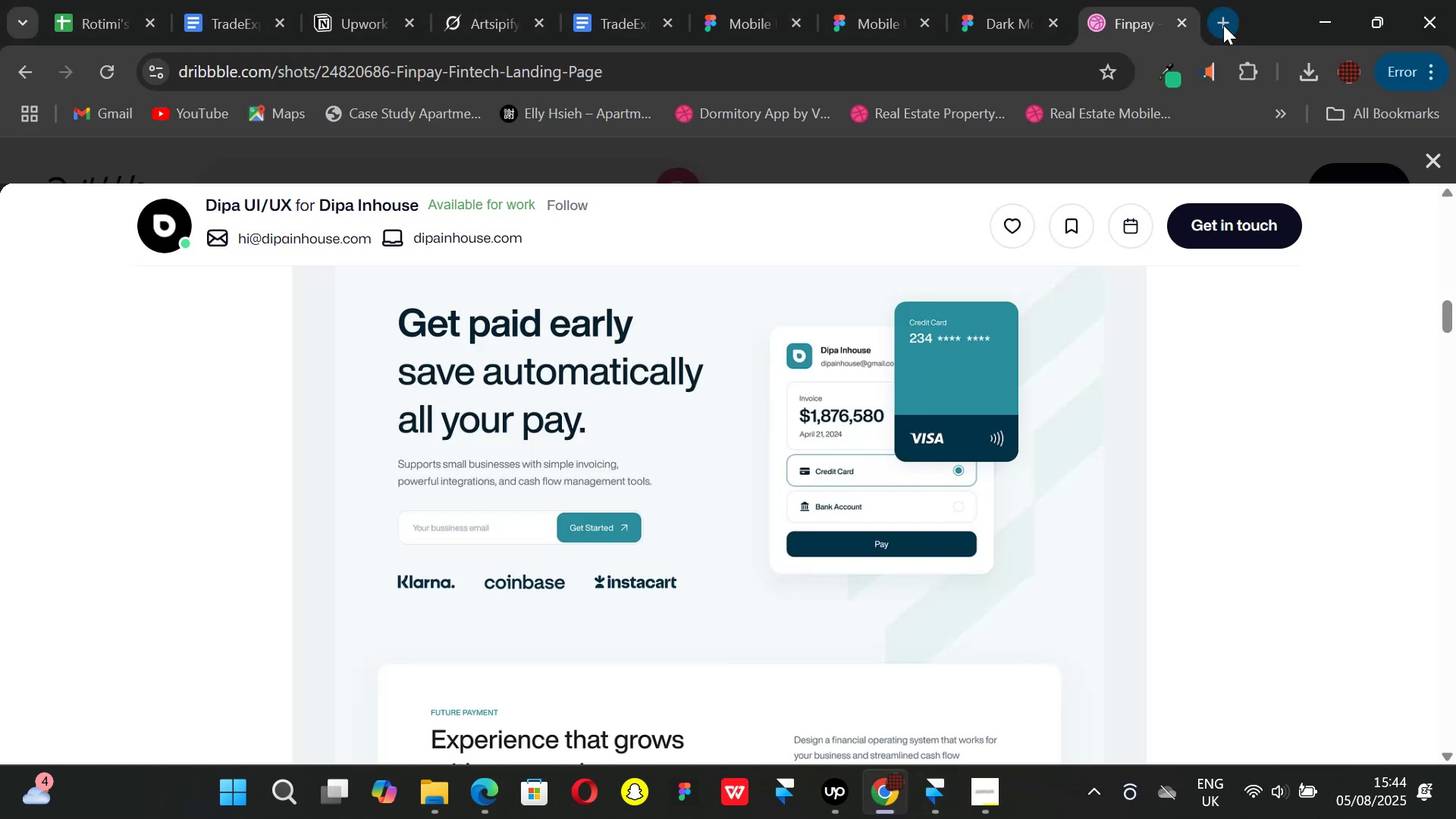 
left_click([1223, 26])
 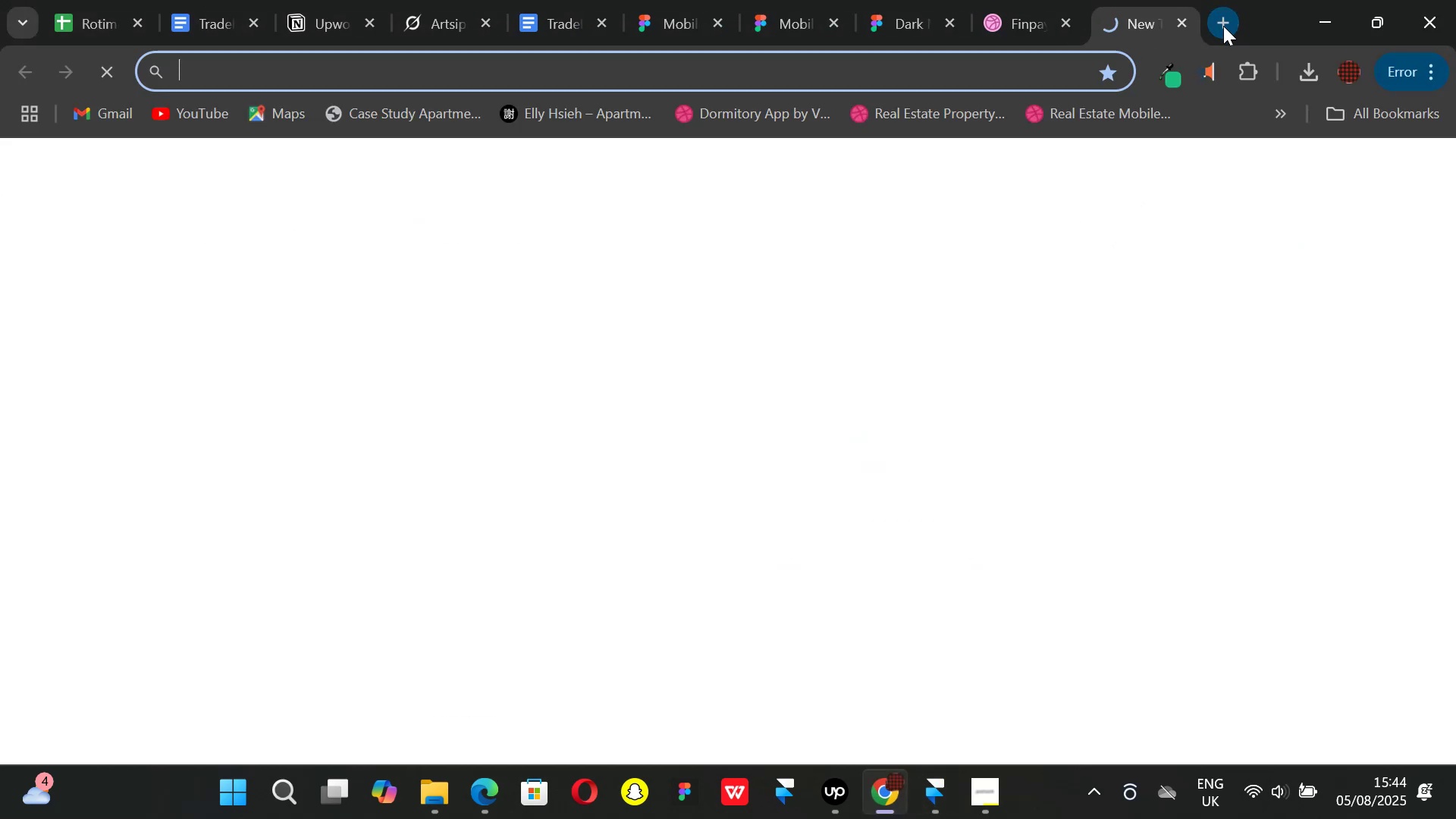 
type(logo framer resor)
key(Backspace)
type(urce)
 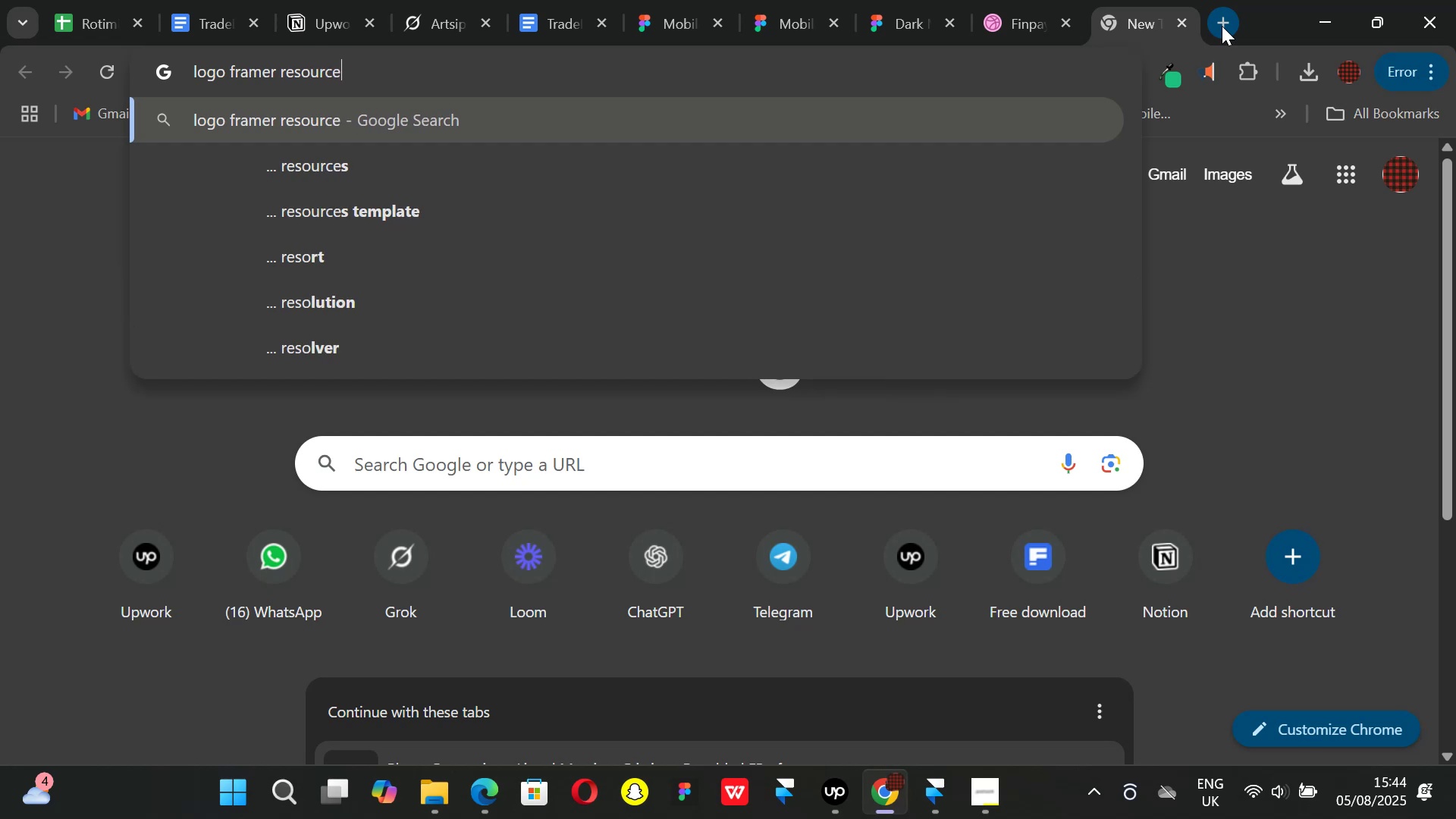 
key(Enter)
 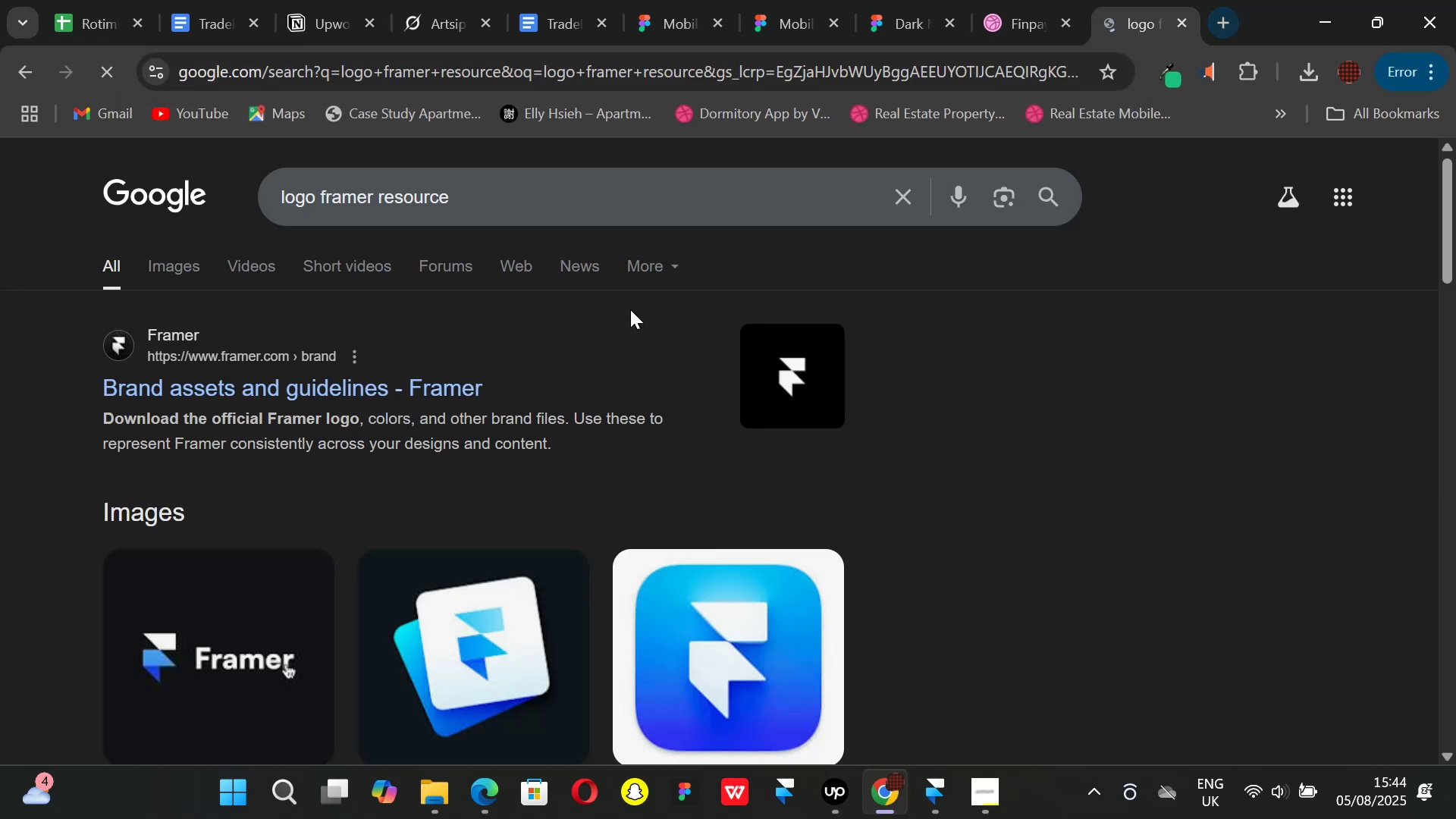 
scroll: coordinate [777, 354], scroll_direction: down, amount: 7.0
 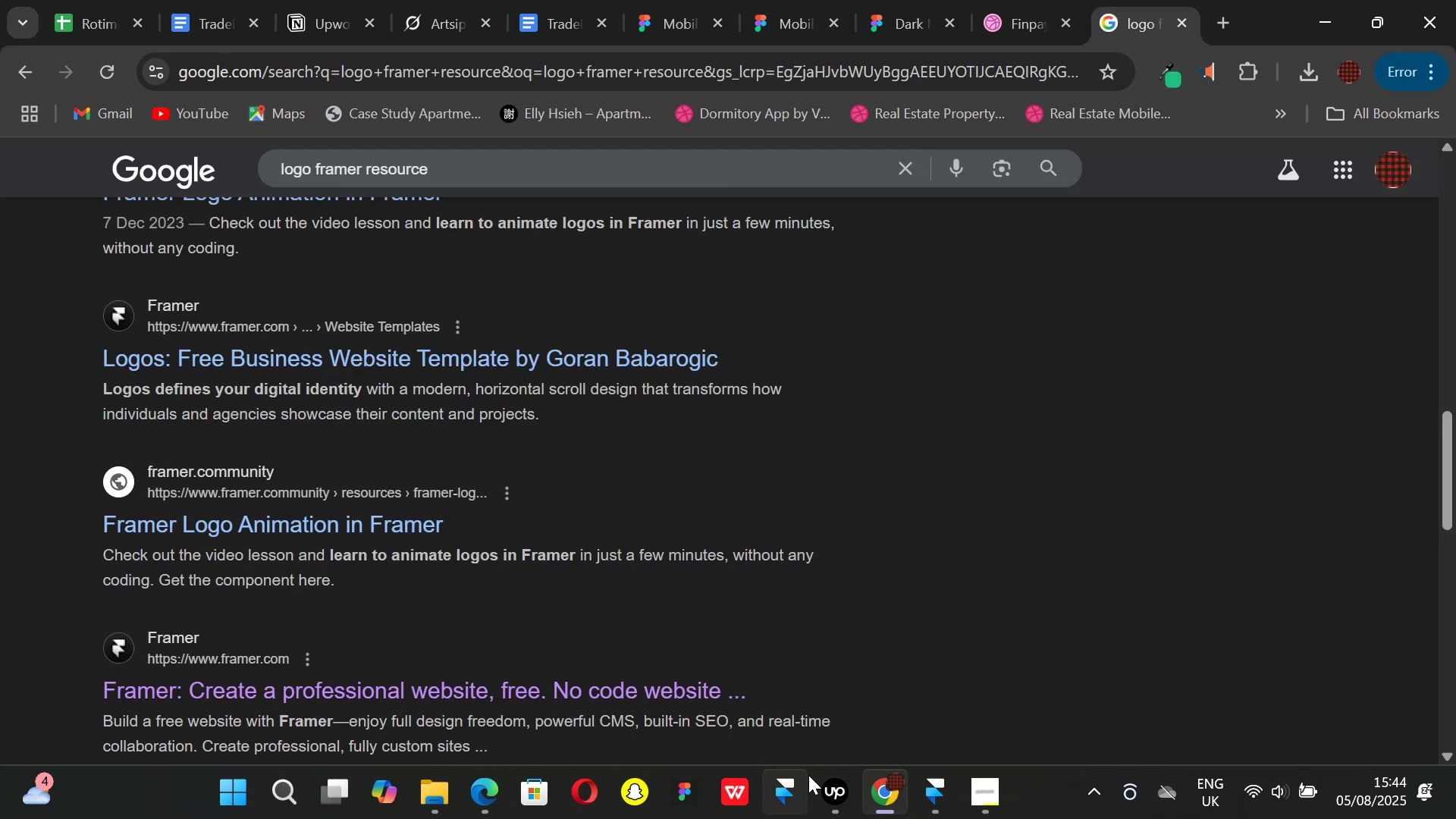 
left_click([994, 805])
 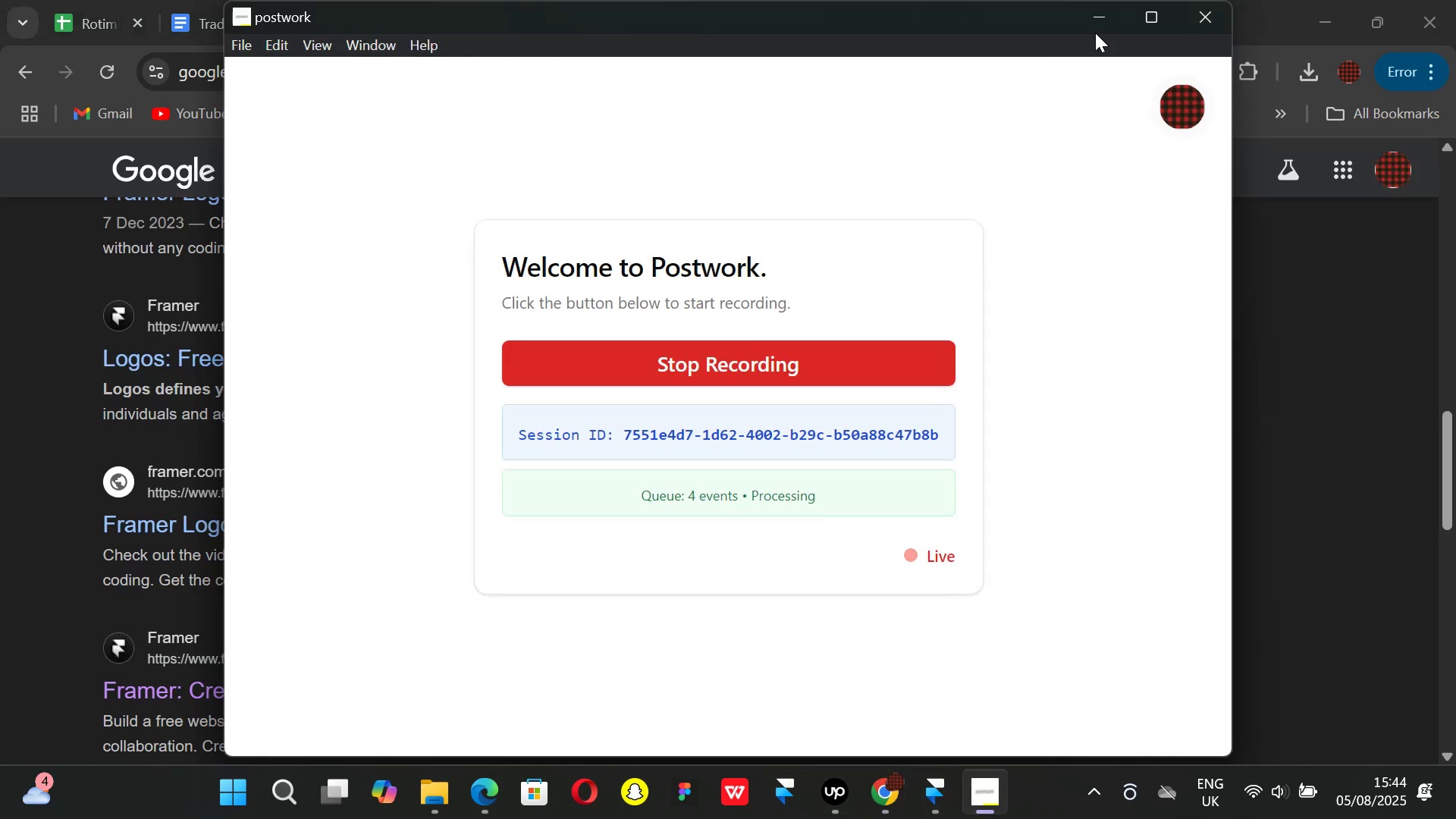 
left_click([1095, 28])
 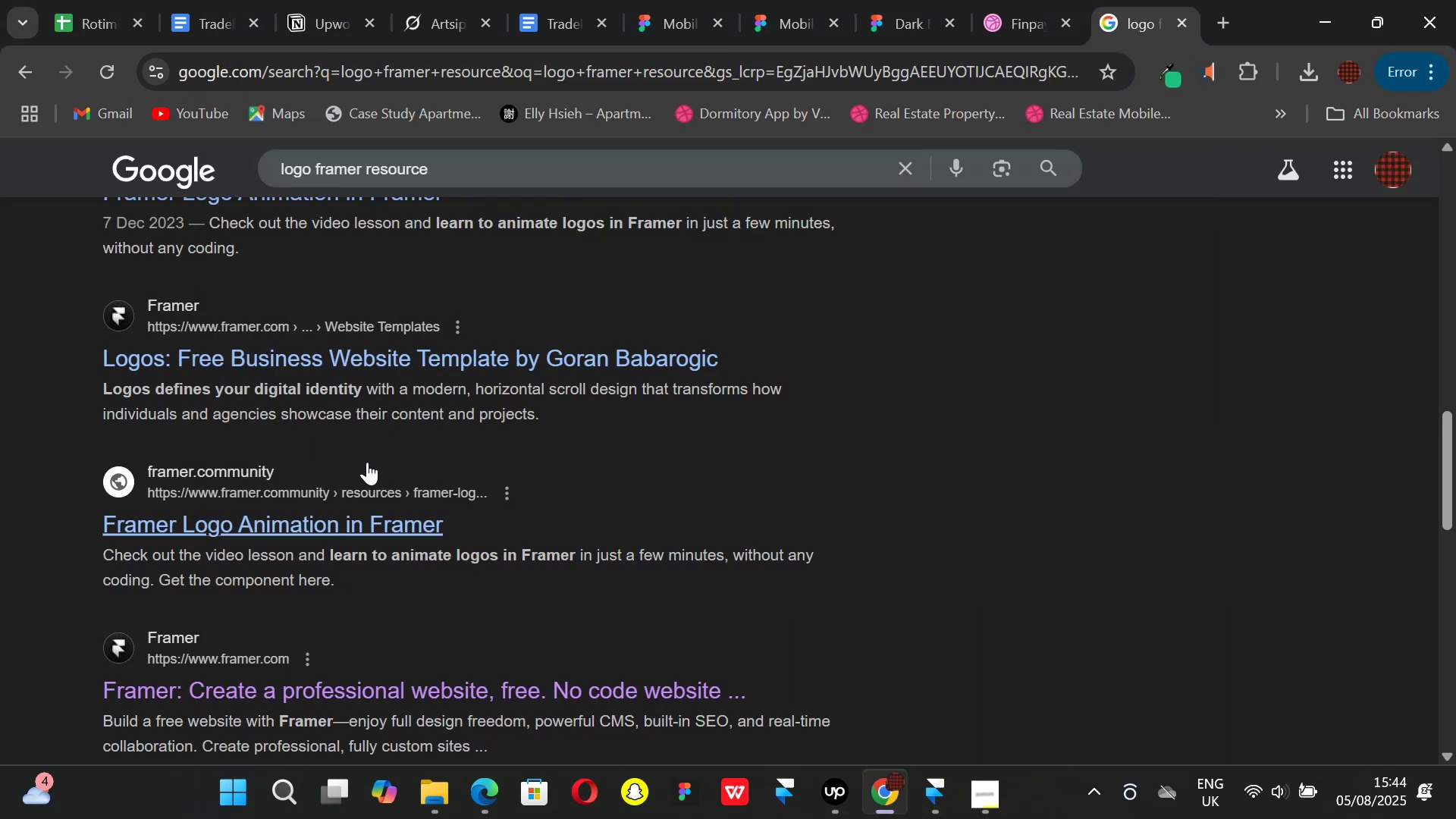 
scroll: coordinate [306, 593], scroll_direction: down, amount: 4.0
 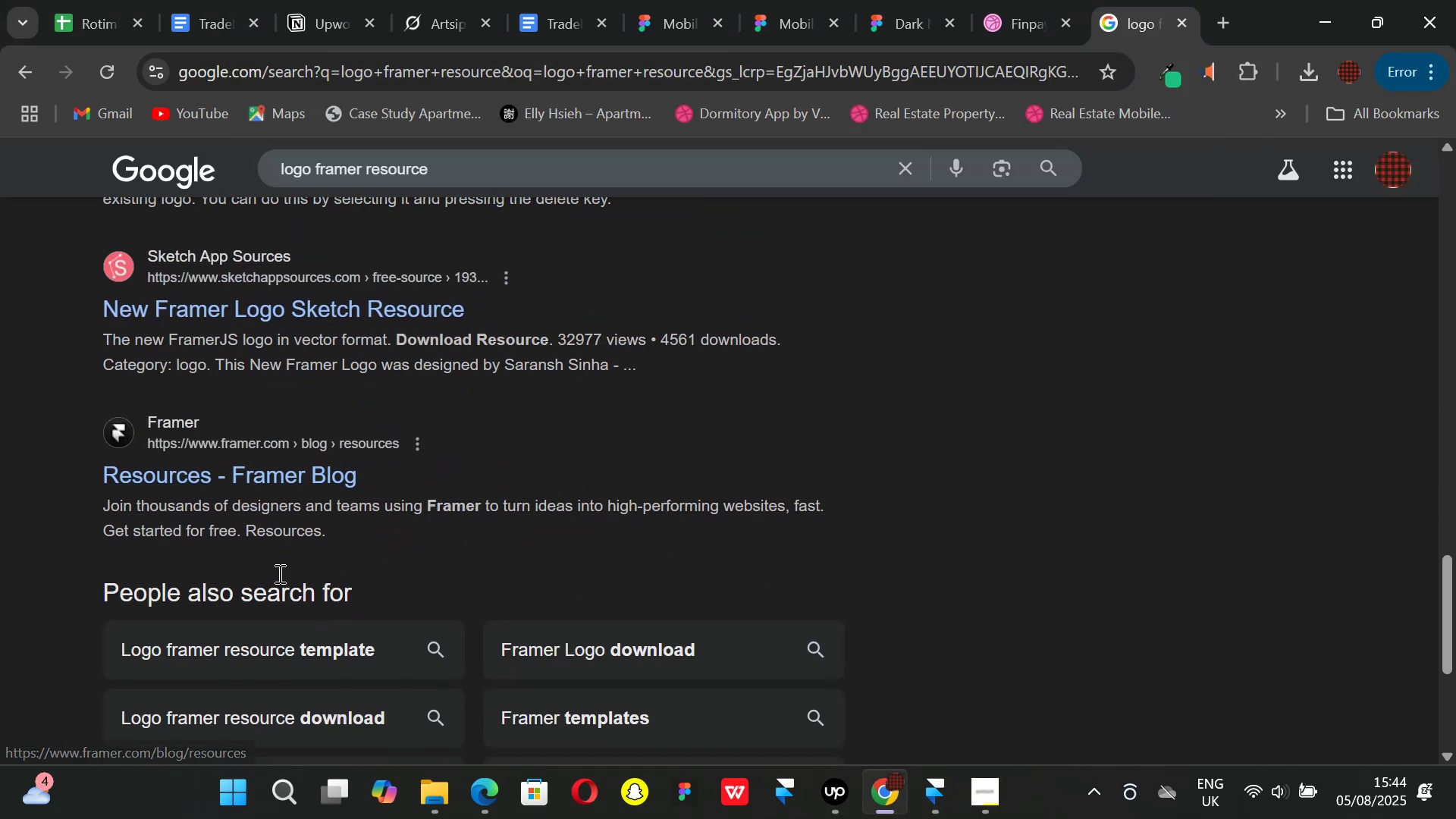 
scroll: coordinate [355, 524], scroll_direction: up, amount: 11.0
 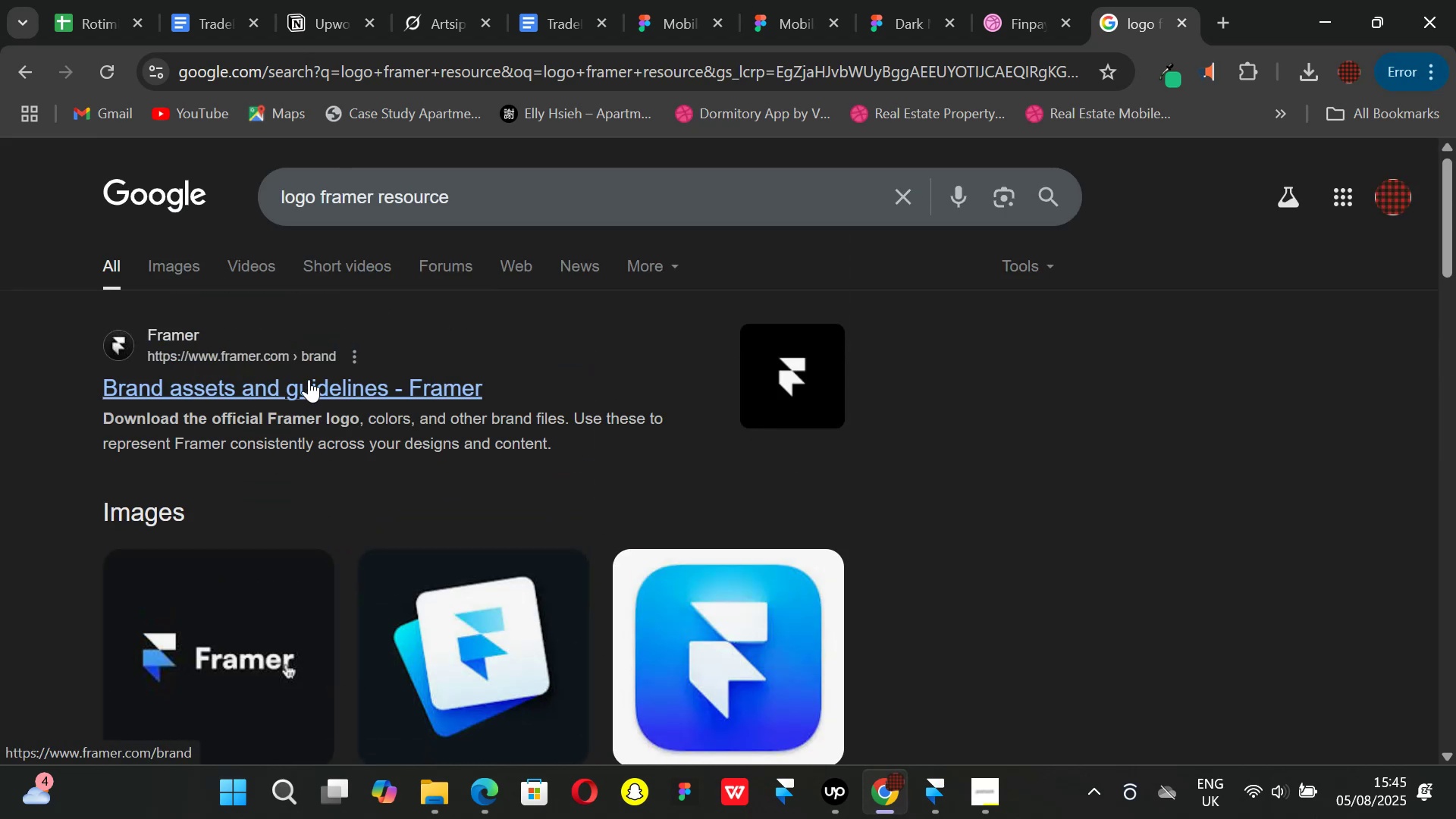 
left_click([309, 379])
 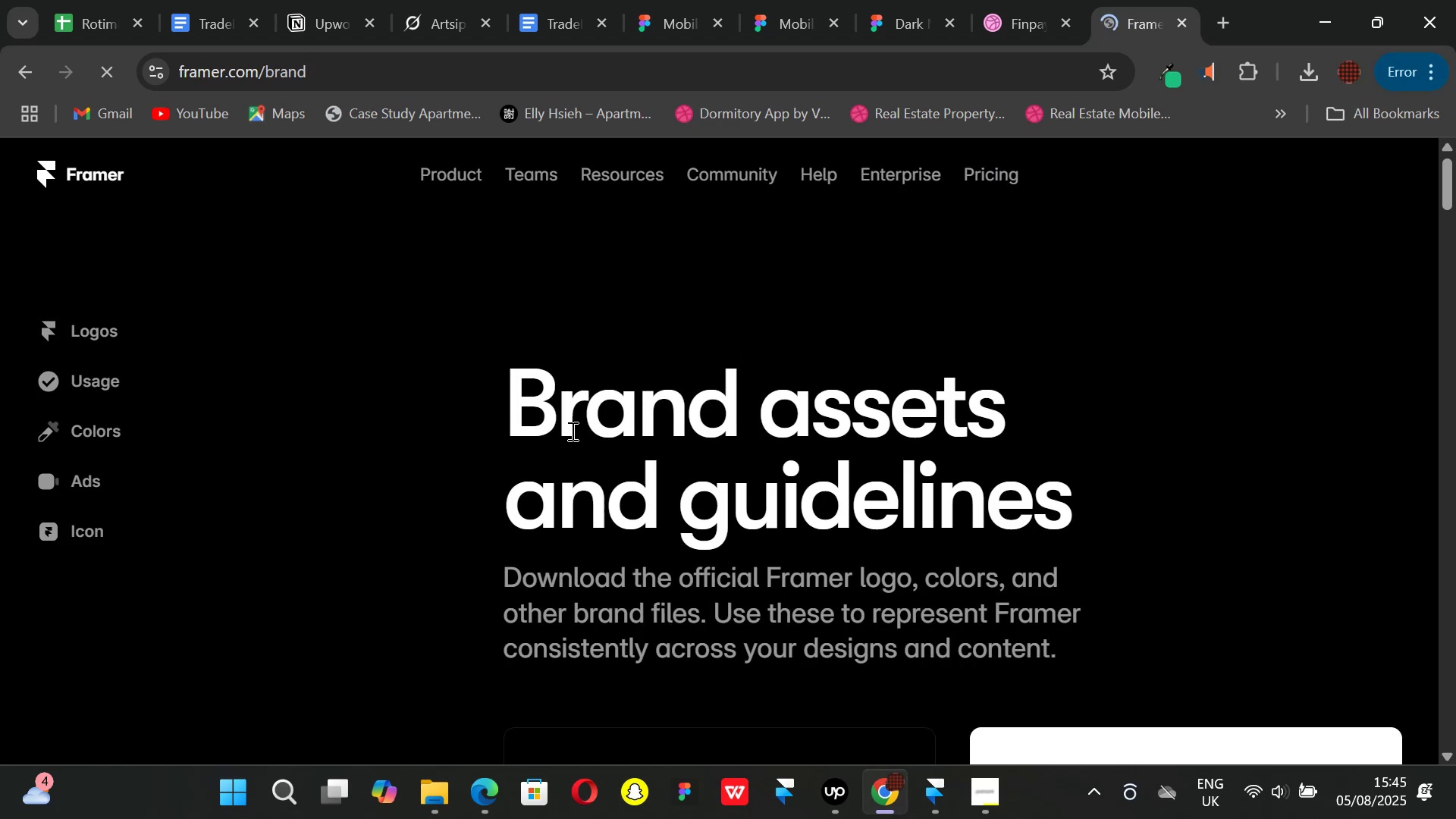 
scroll: coordinate [759, 469], scroll_direction: down, amount: 1.0
 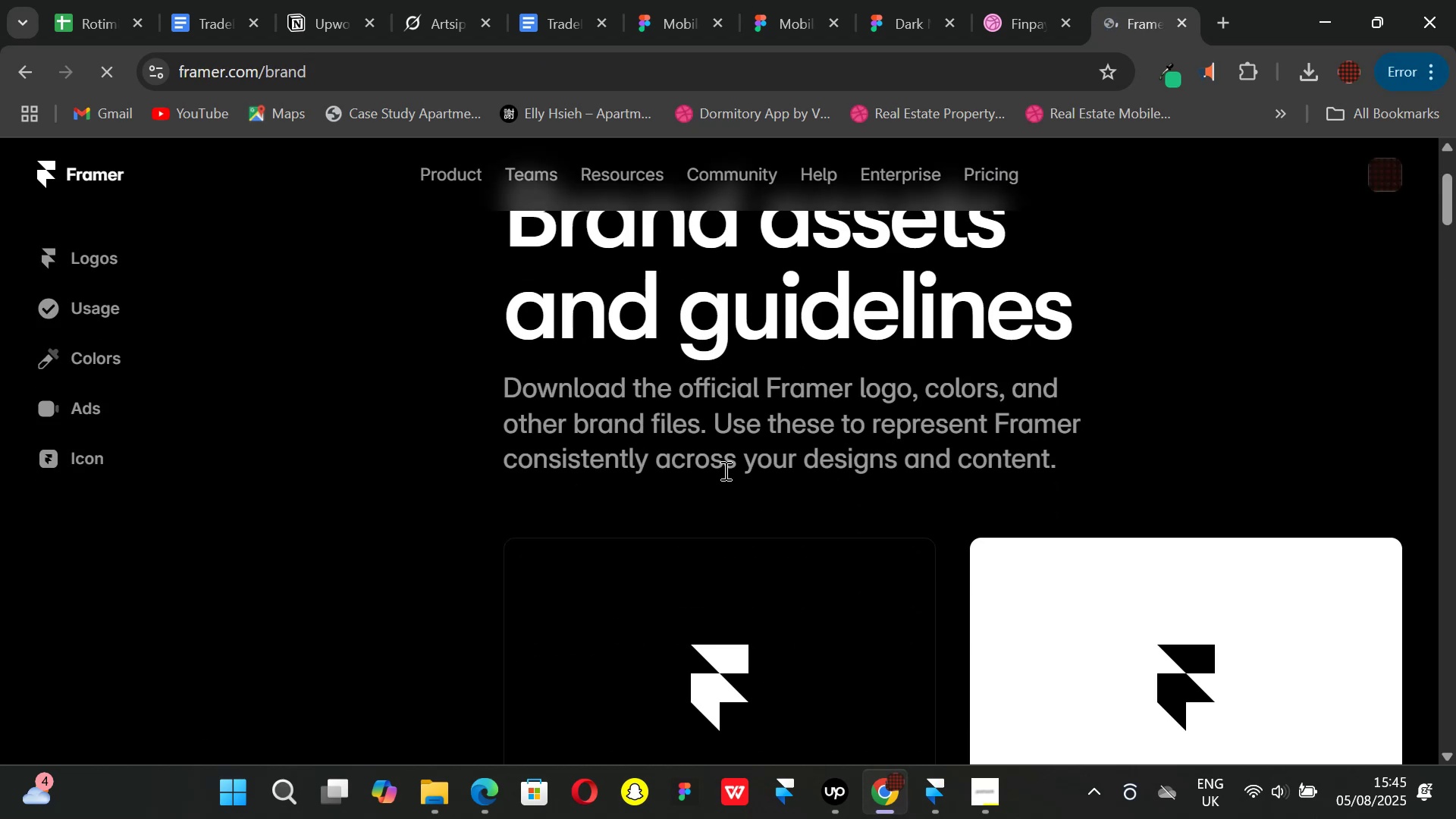 
scroll: coordinate [684, 475], scroll_direction: up, amount: 2.0
 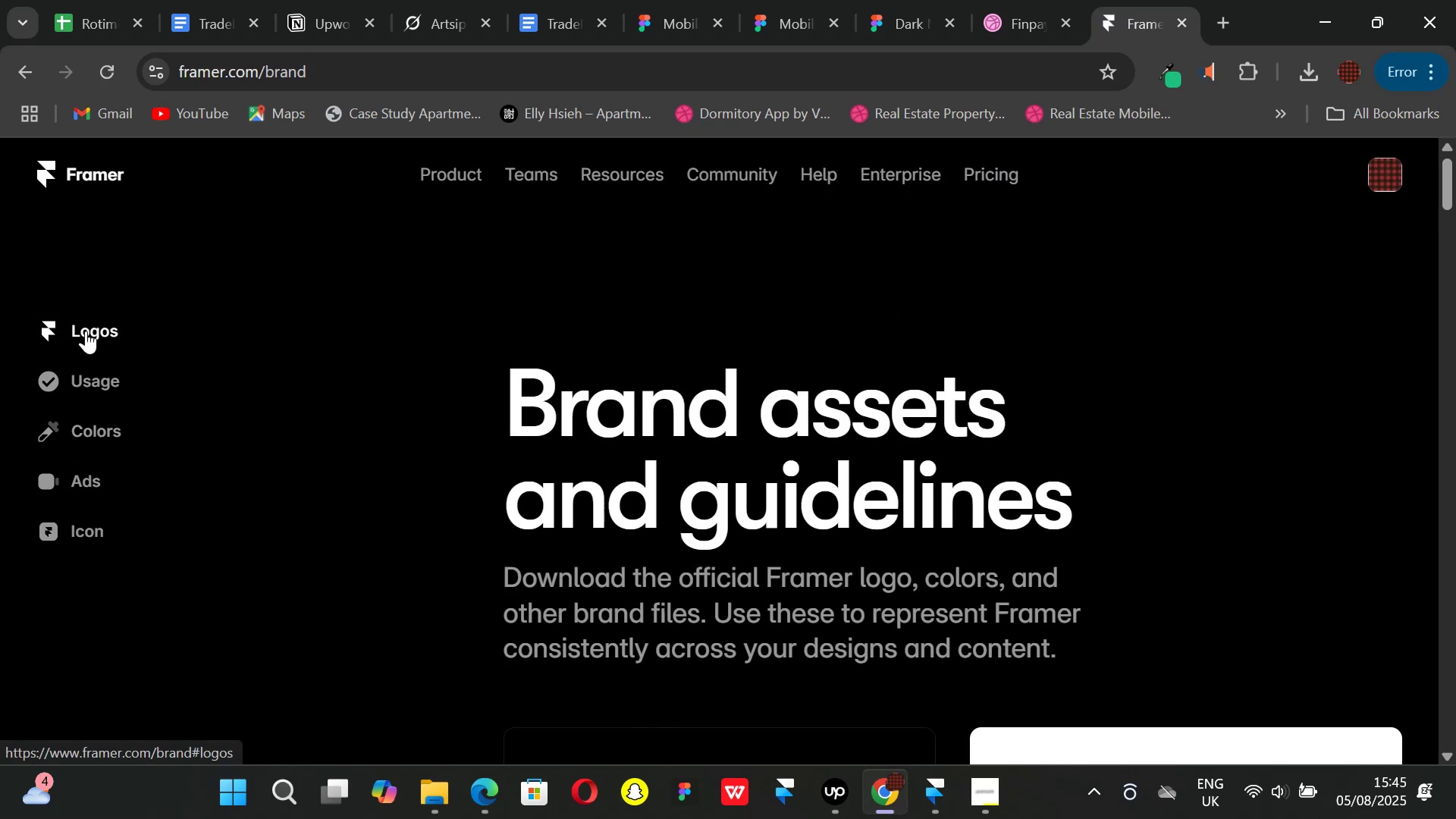 
left_click([96, 330])
 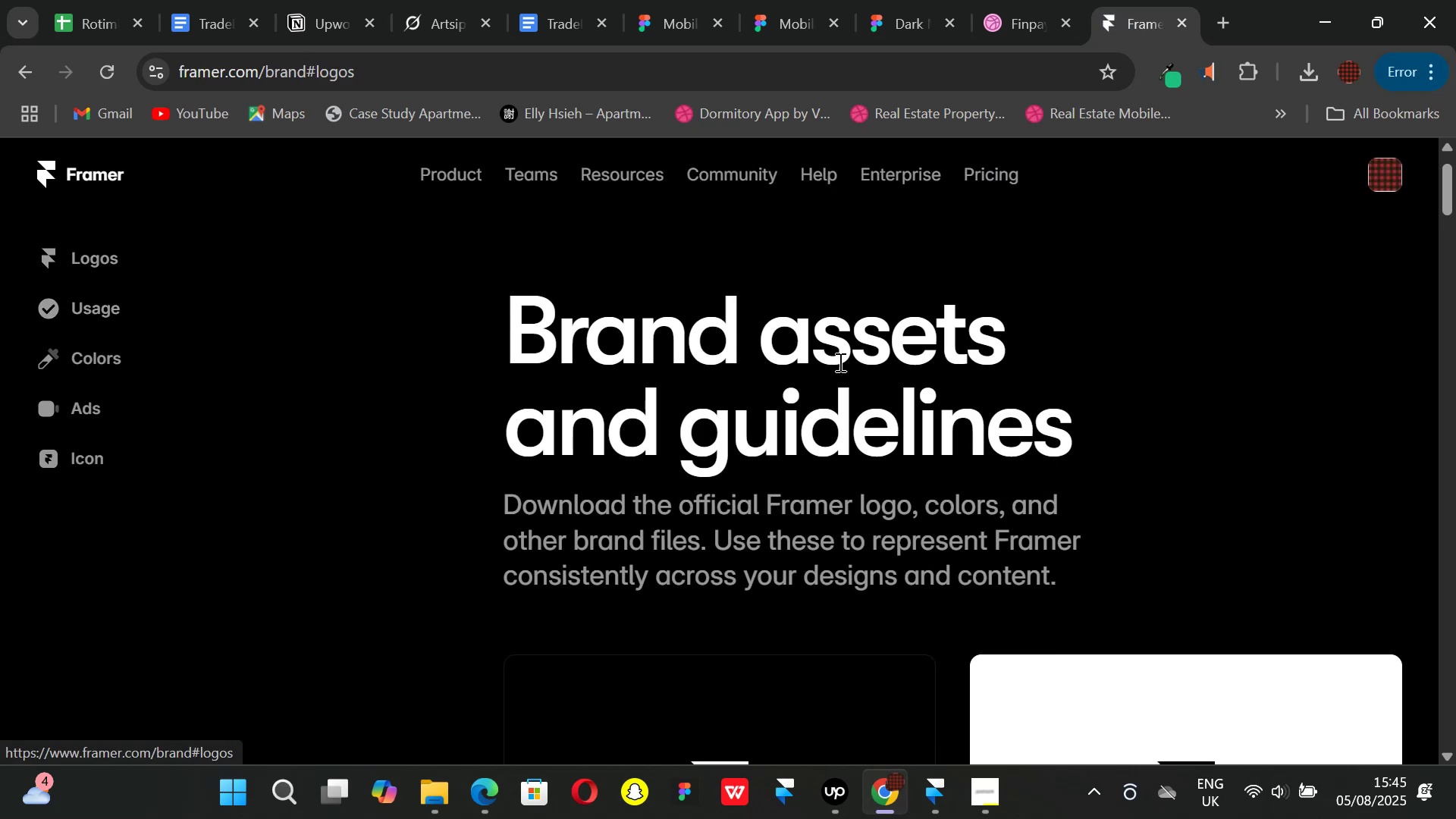 
scroll: coordinate [833, 375], scroll_direction: down, amount: 8.0
 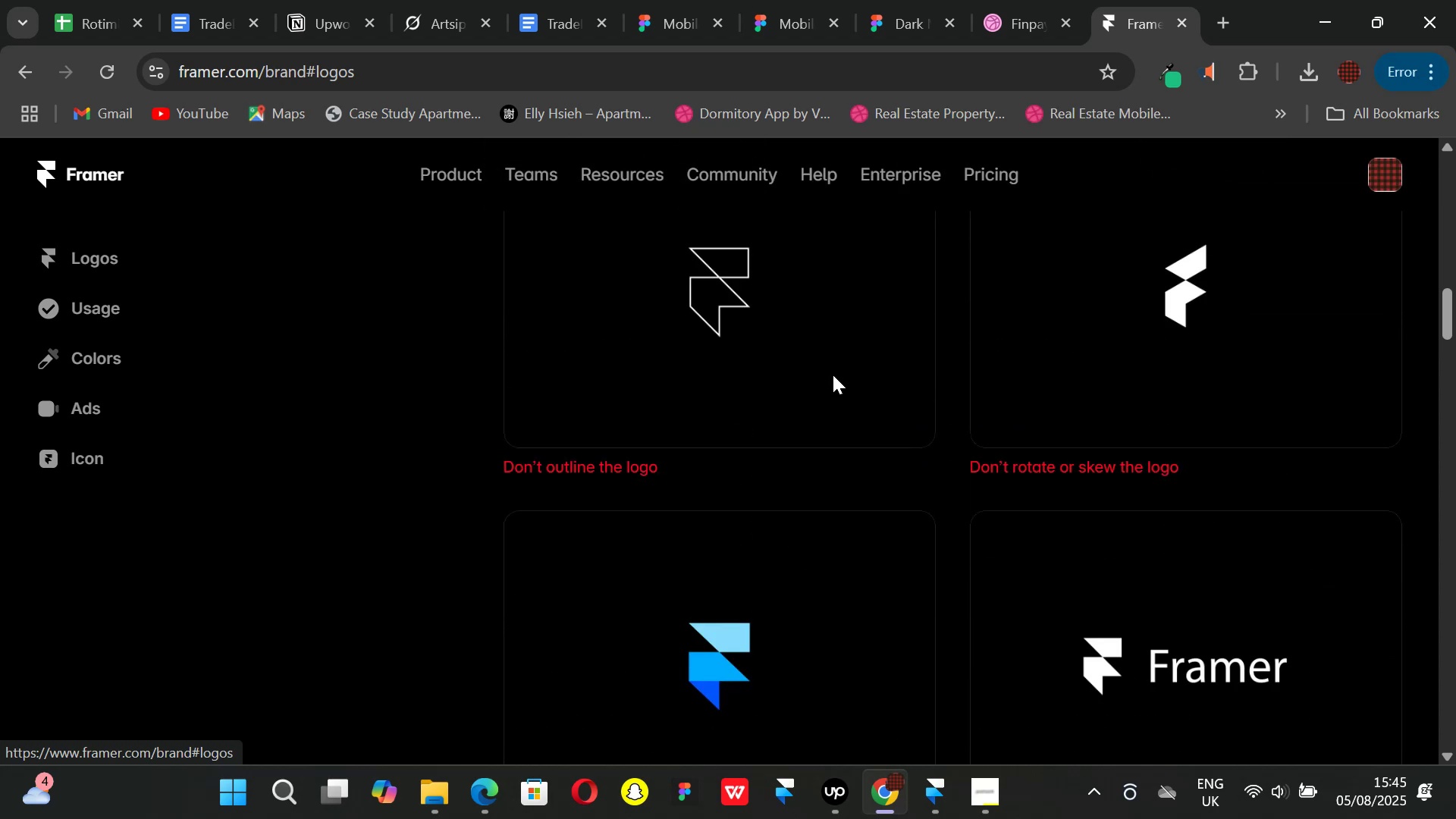 
scroll: coordinate [833, 375], scroll_direction: up, amount: 1.0
 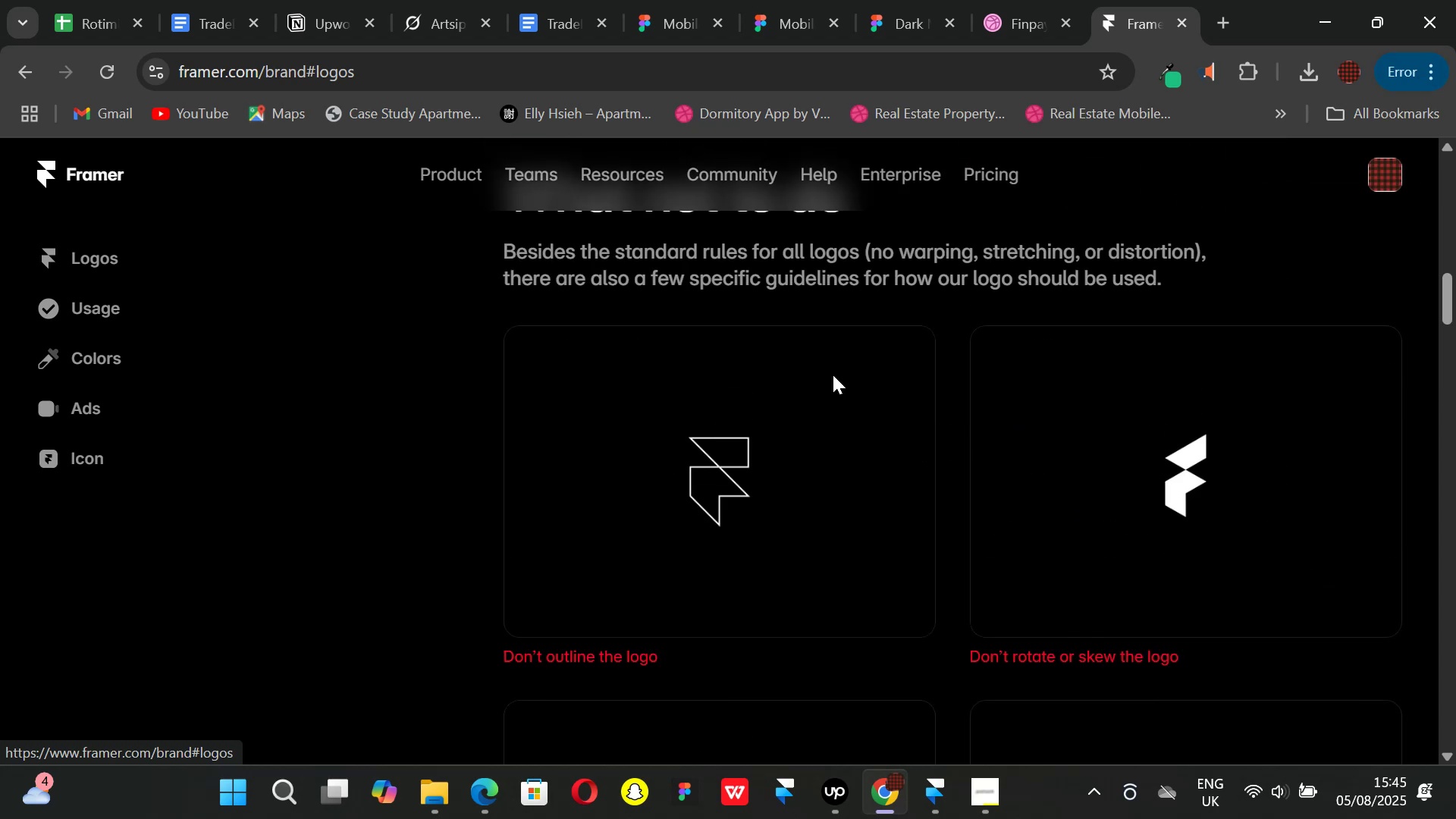 
scroll: coordinate [833, 375], scroll_direction: down, amount: 13.0
 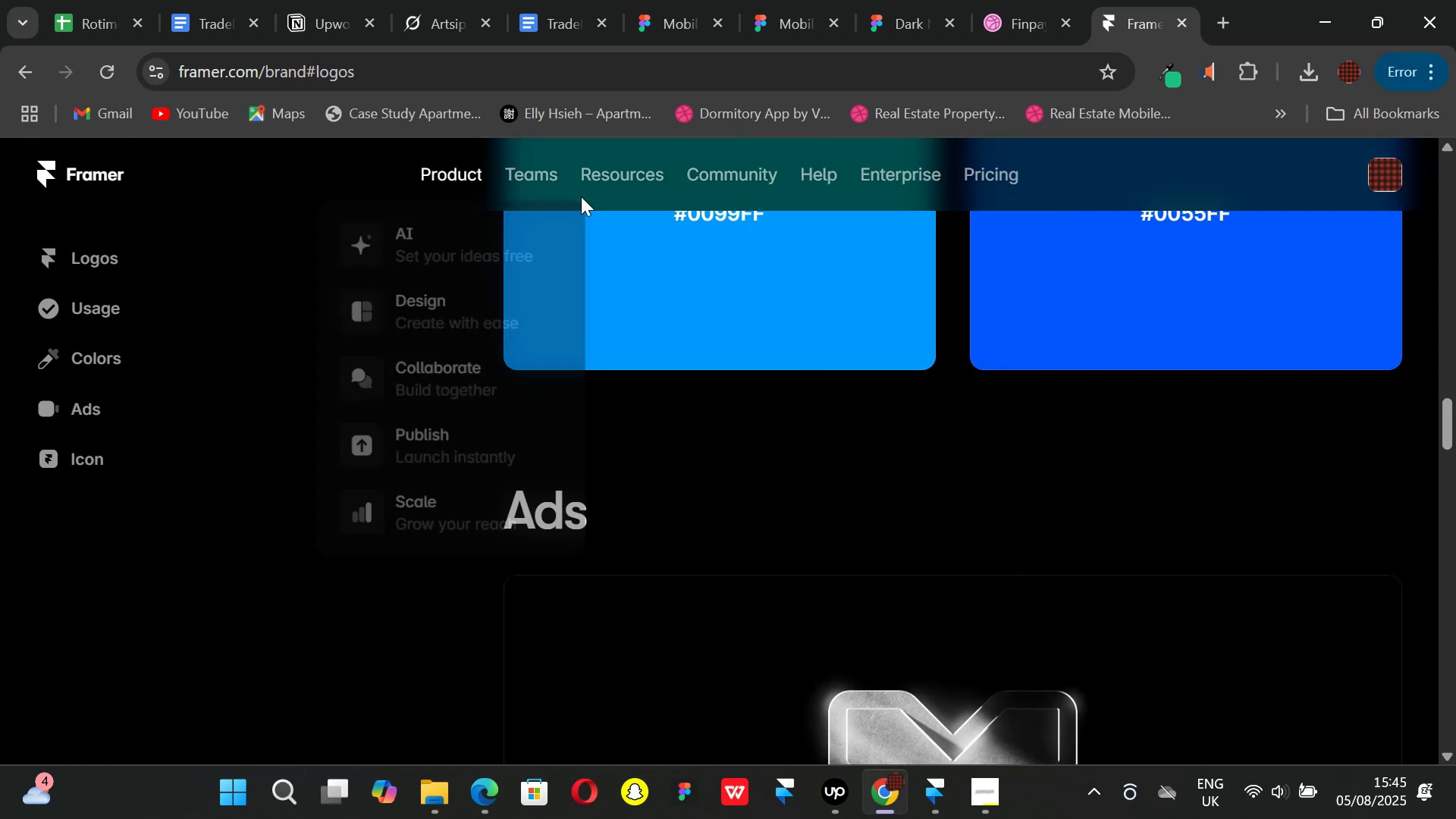 
left_click([601, 177])
 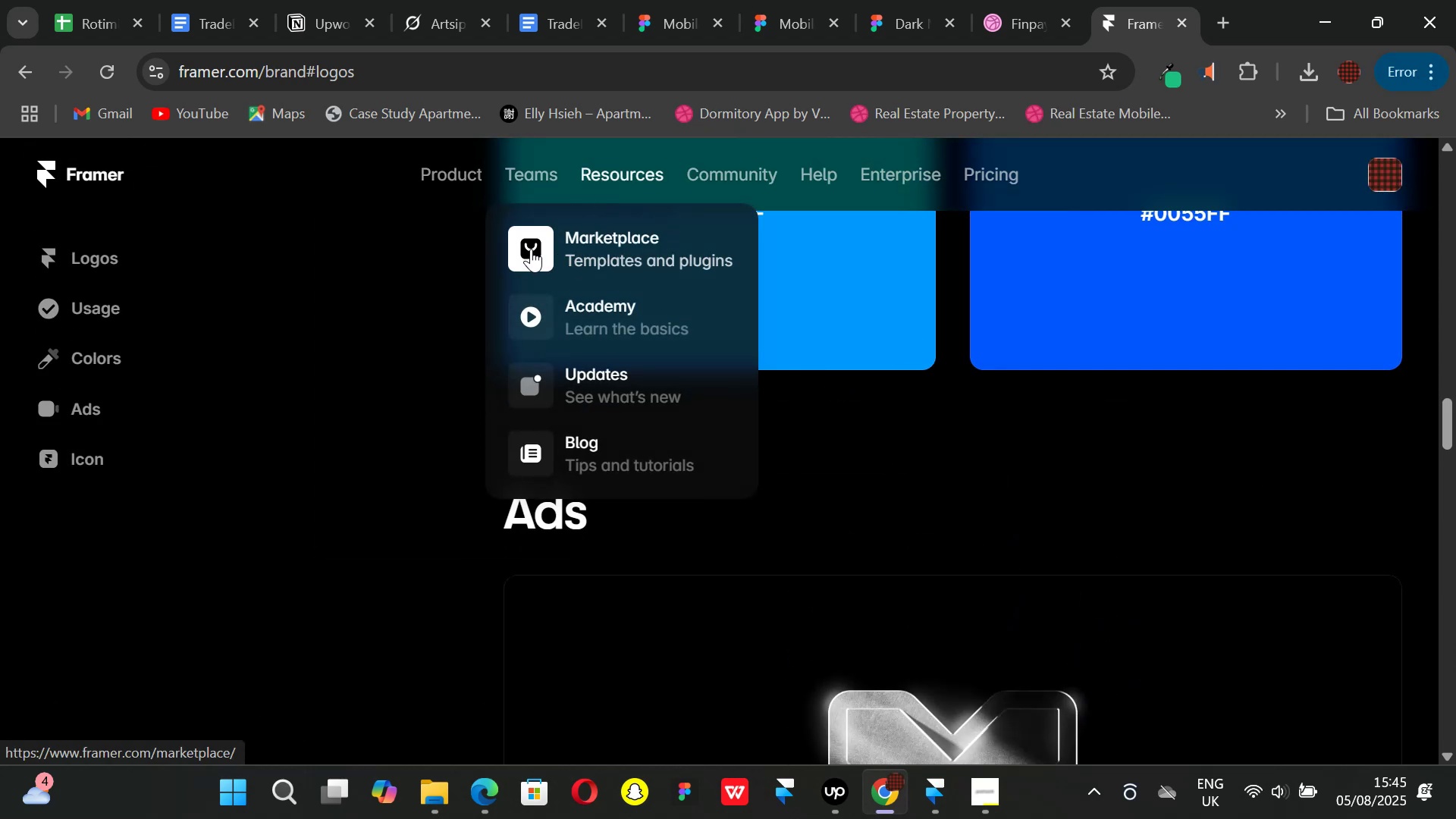 
left_click([598, 240])
 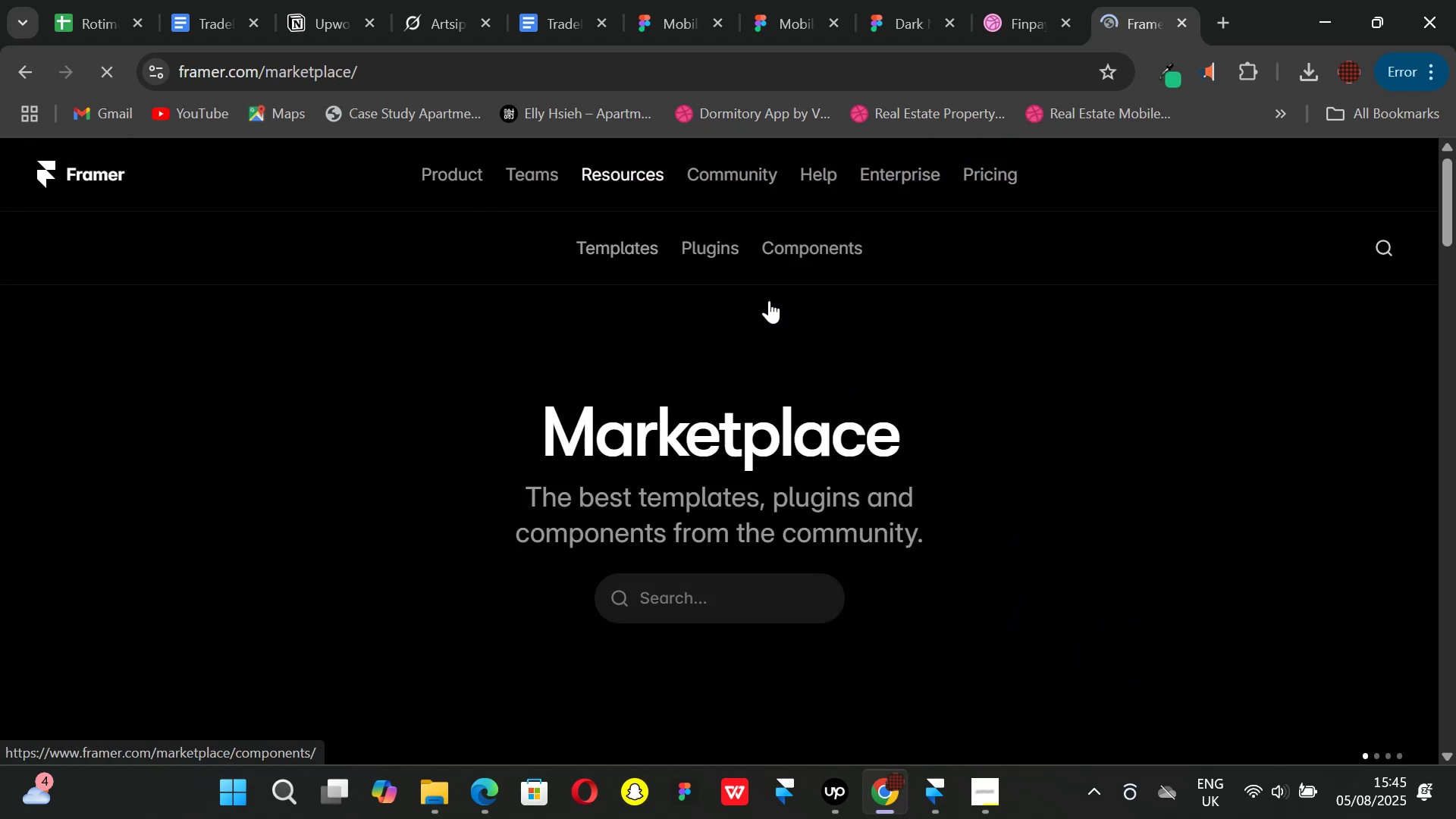 
scroll: coordinate [754, 454], scroll_direction: down, amount: 2.0
 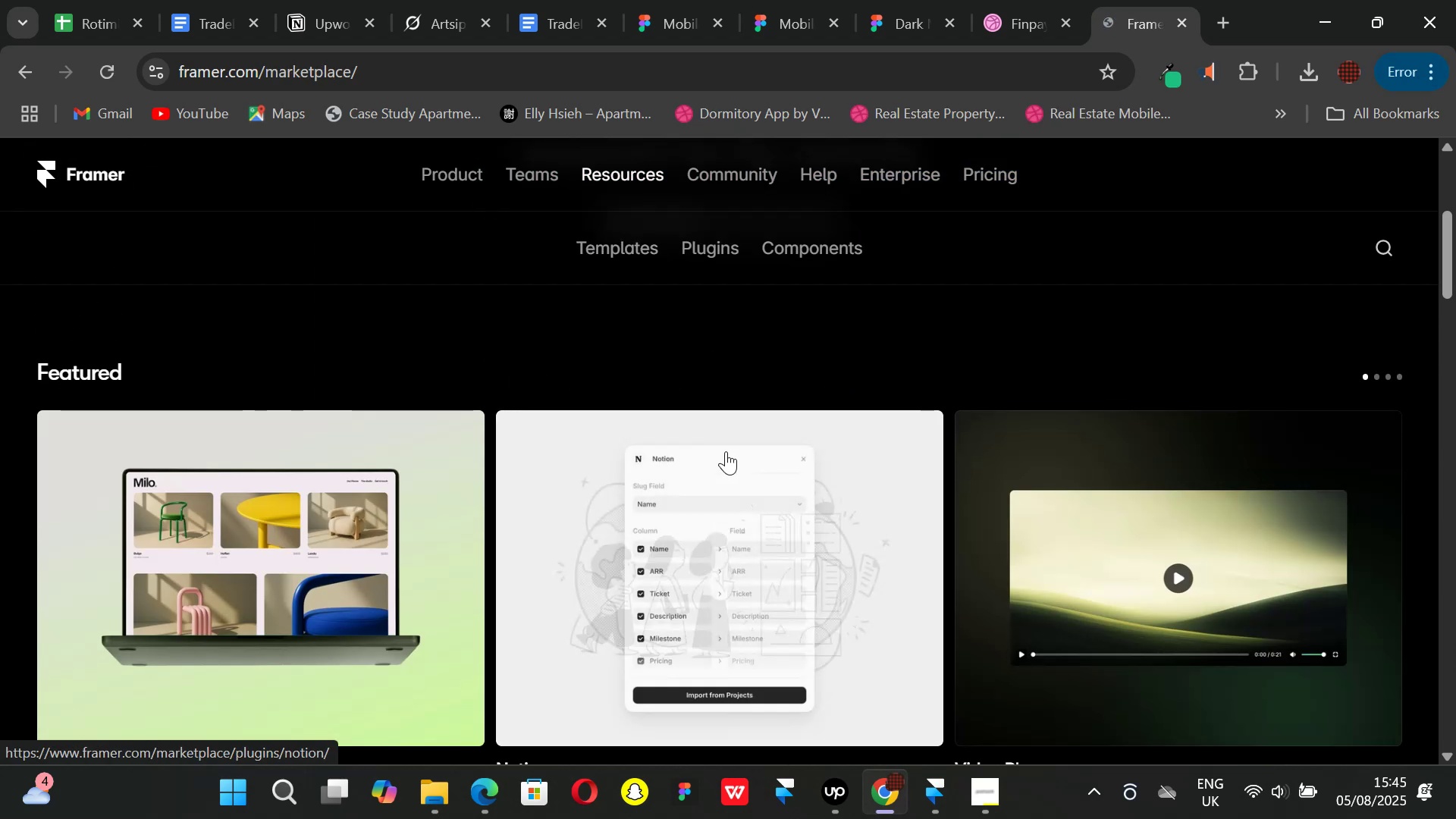 
scroll: coordinate [723, 447], scroll_direction: none, amount: 0.0
 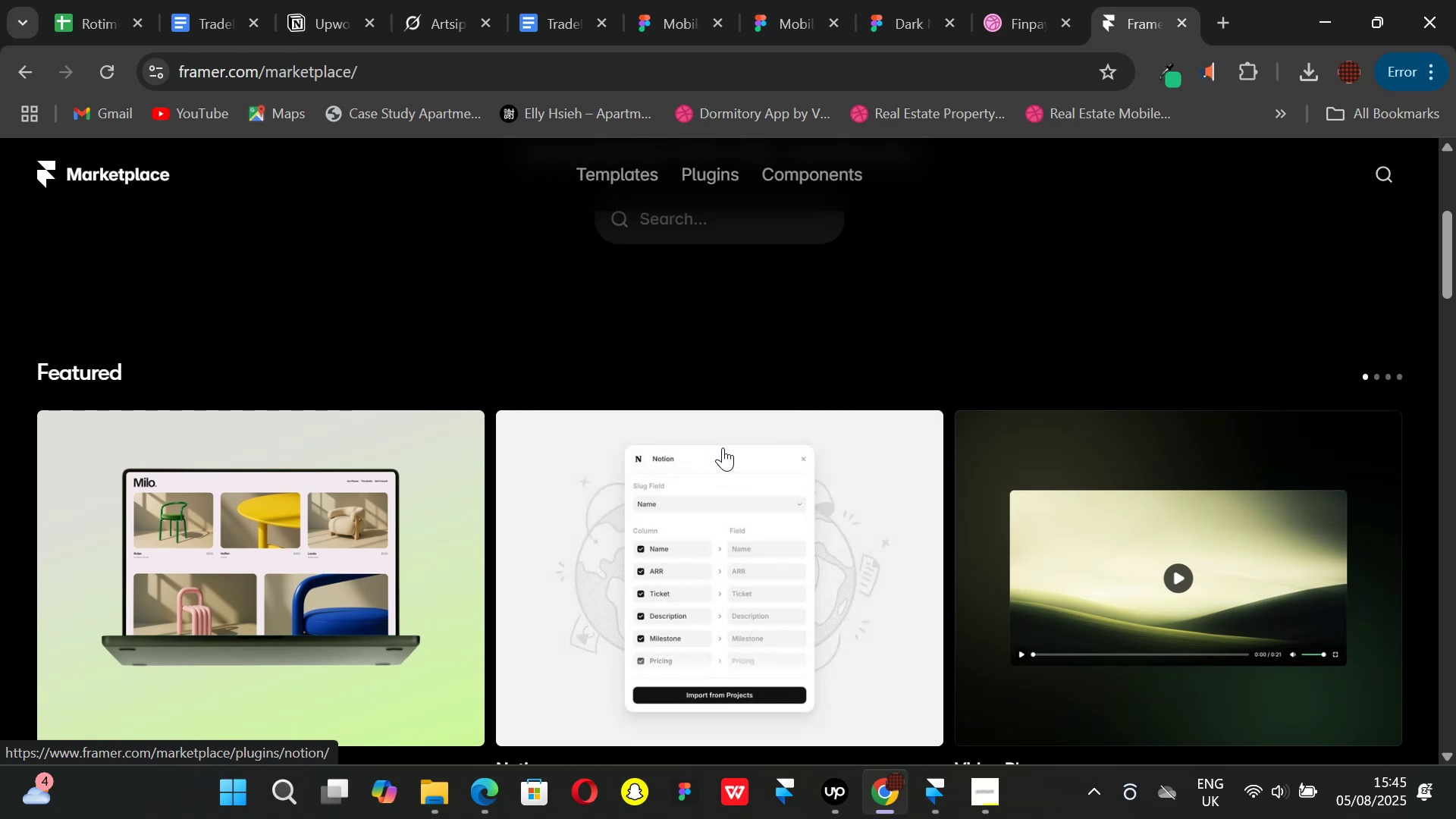 
scroll: coordinate [722, 447], scroll_direction: down, amount: 6.0
 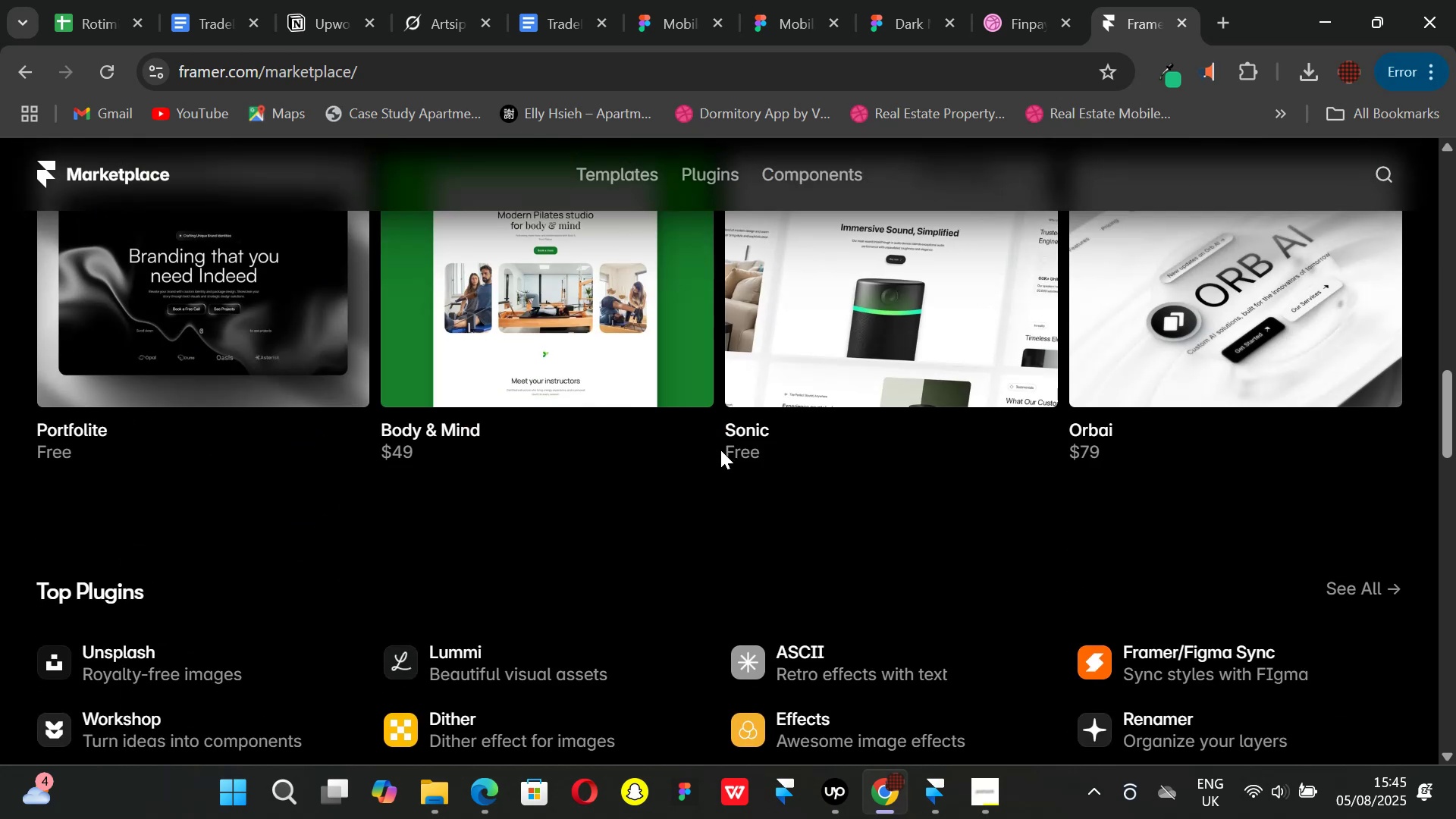 
scroll: coordinate [667, 472], scroll_direction: up, amount: 1.0
 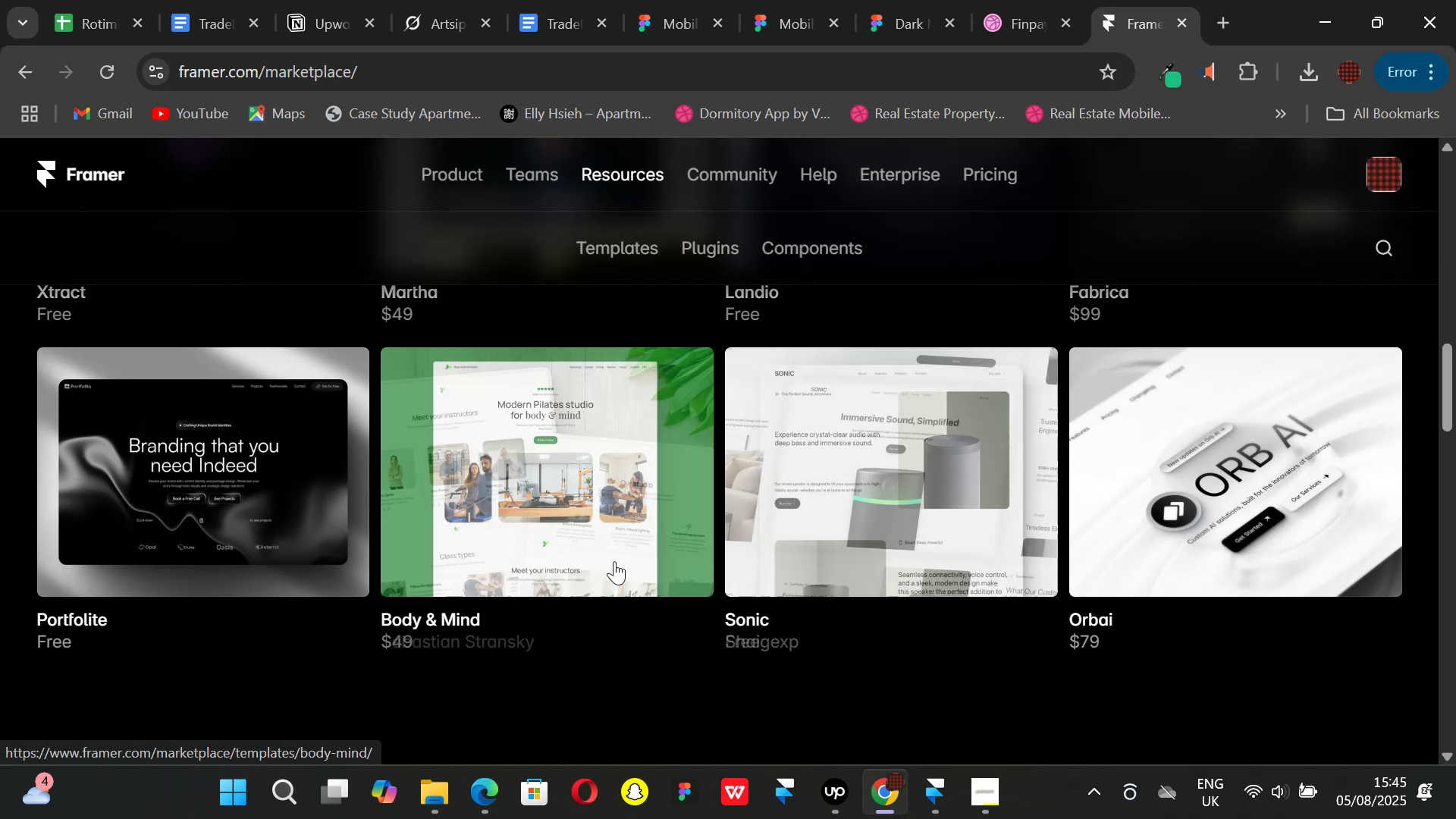 
scroll: coordinate [501, 516], scroll_direction: down, amount: 5.0
 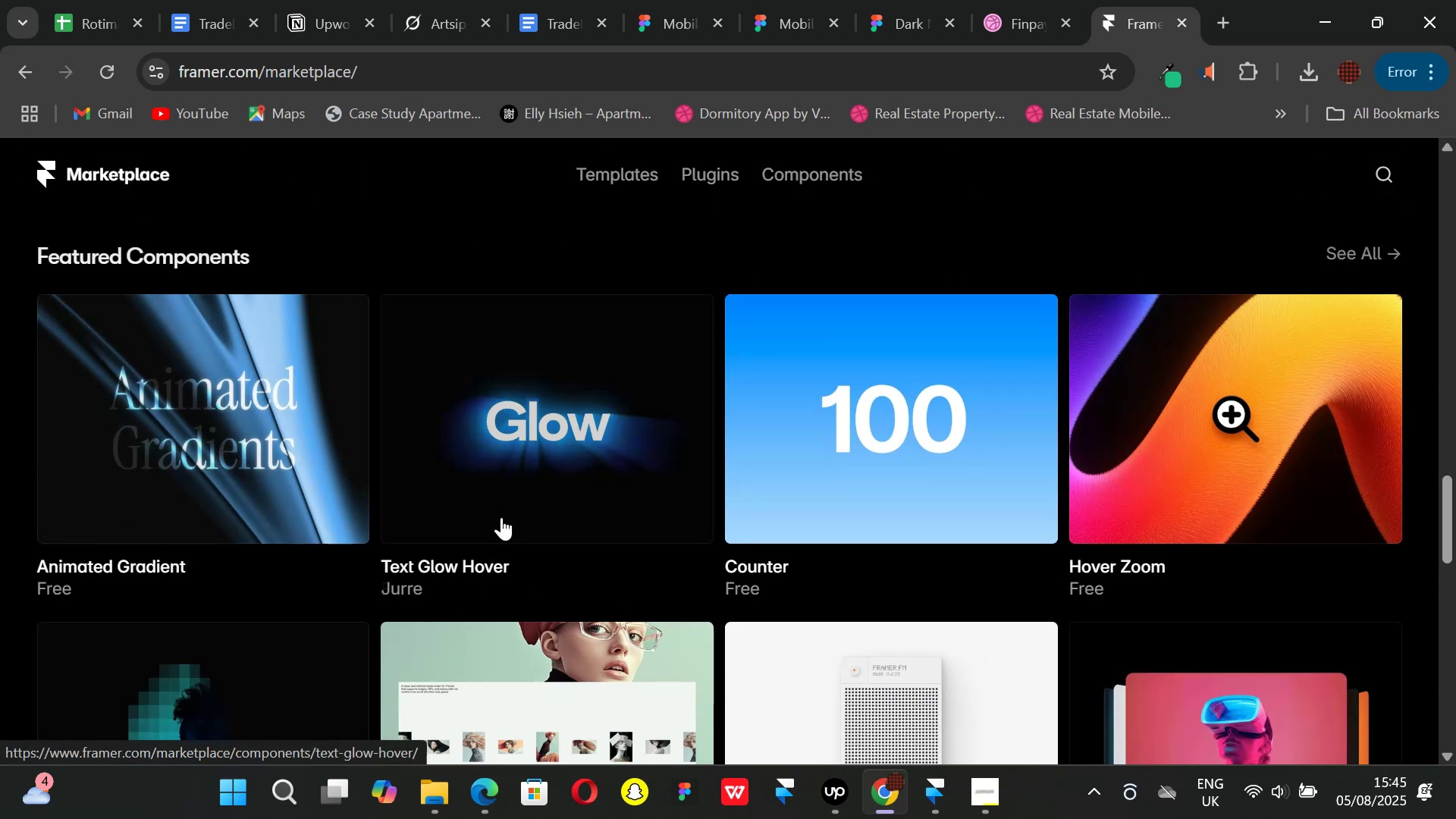 
scroll: coordinate [497, 520], scroll_direction: up, amount: 7.0
 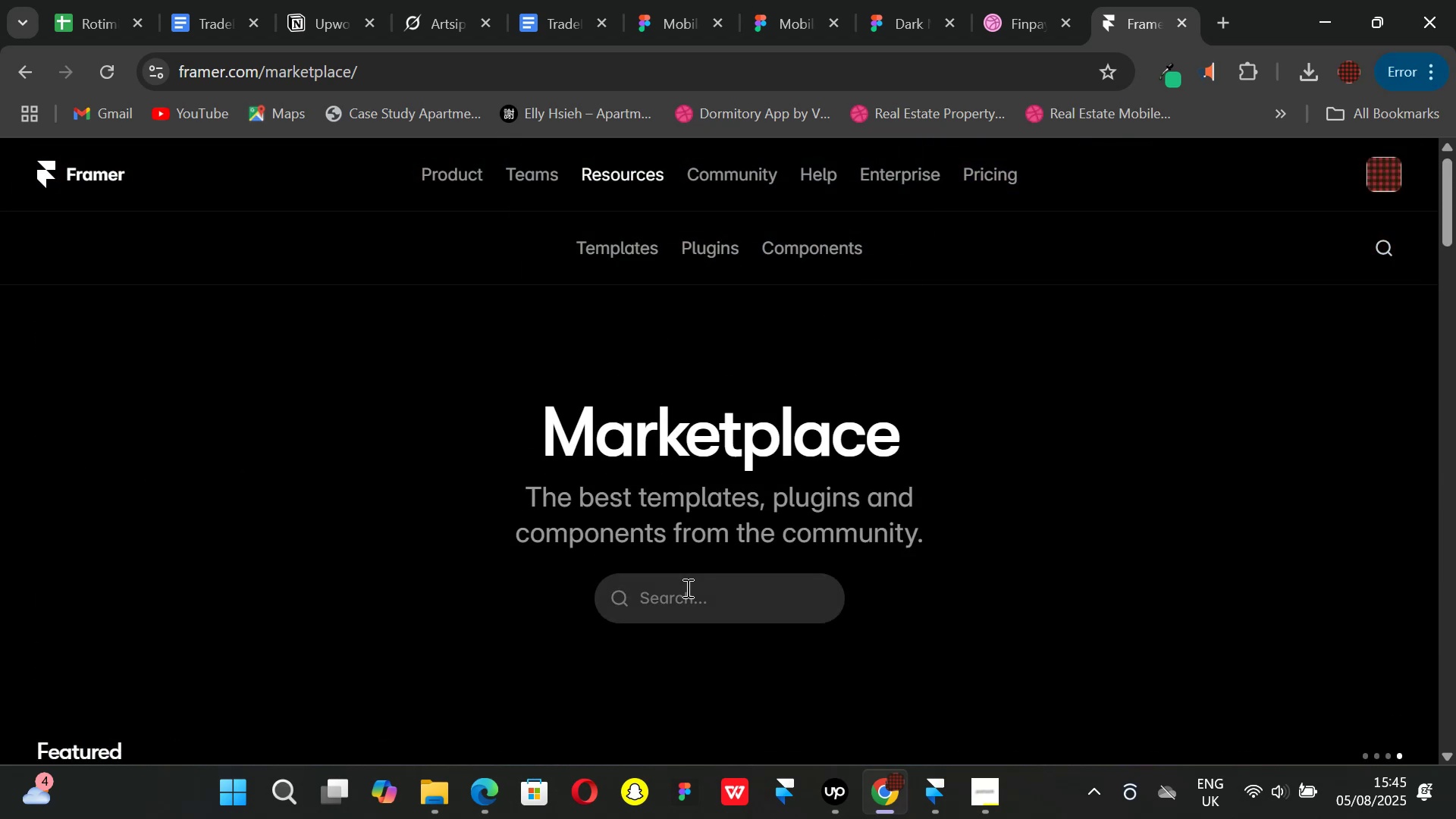 
left_click([686, 592])
 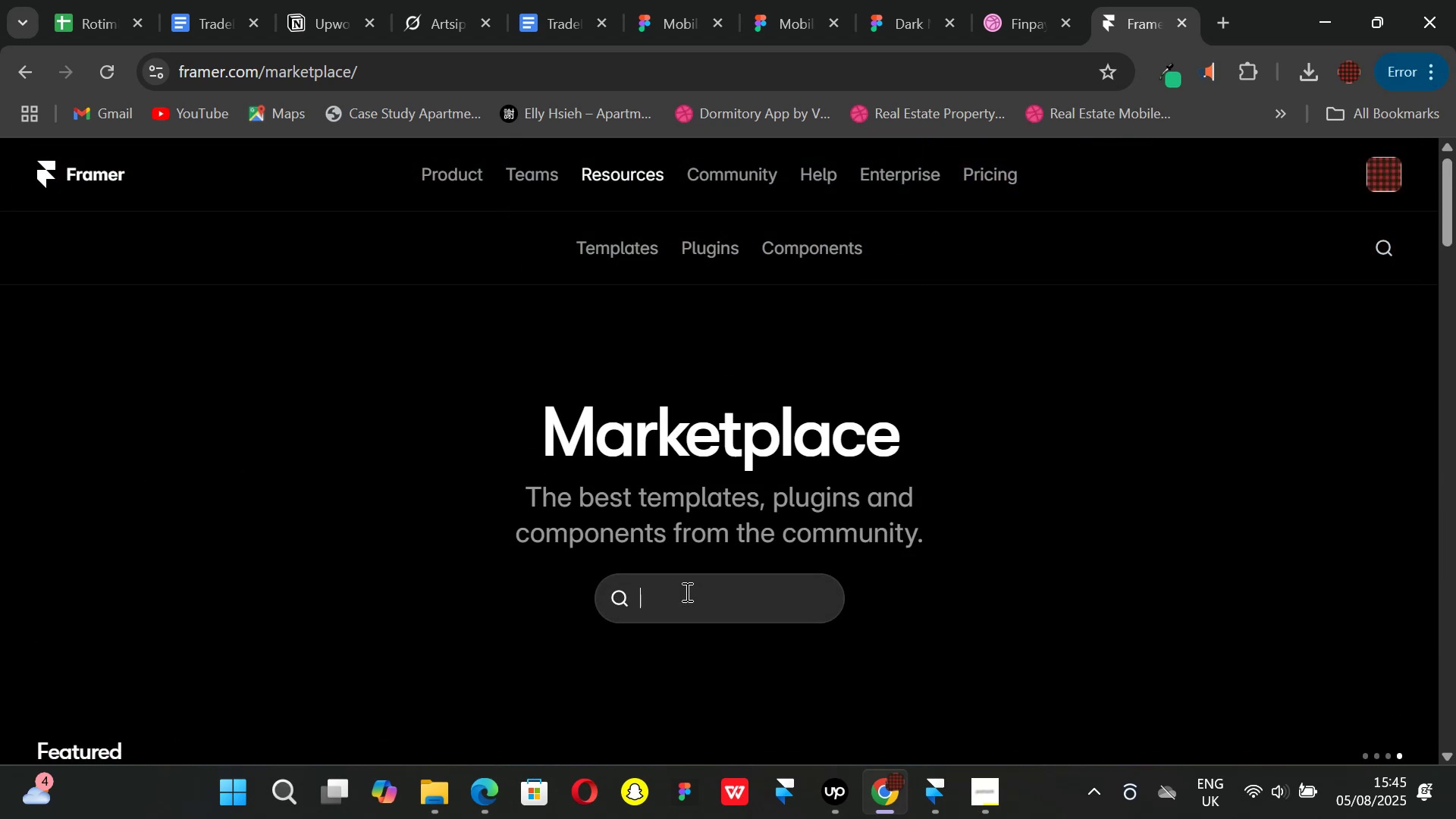 
type(logo)
 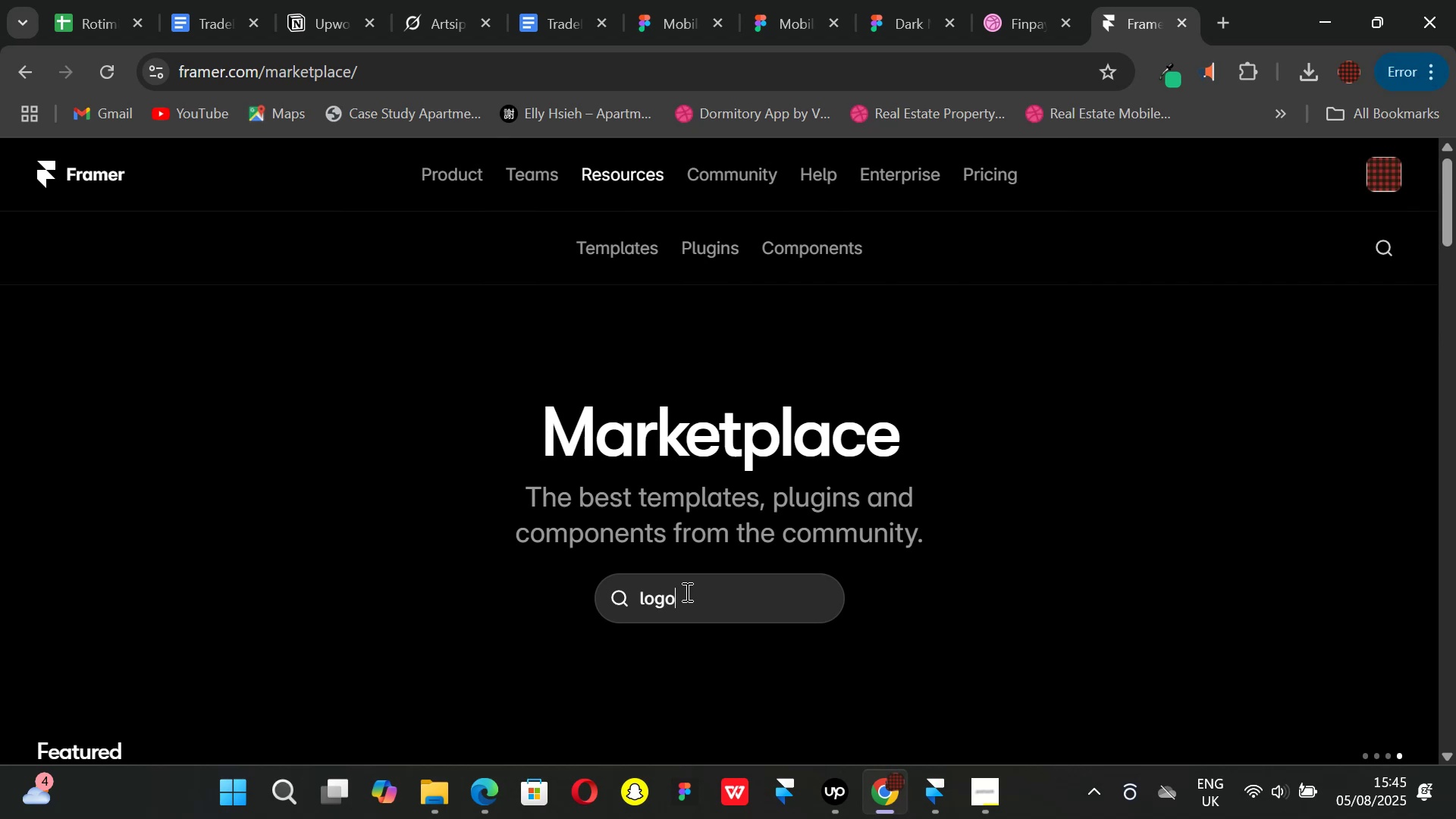 
key(Enter)
 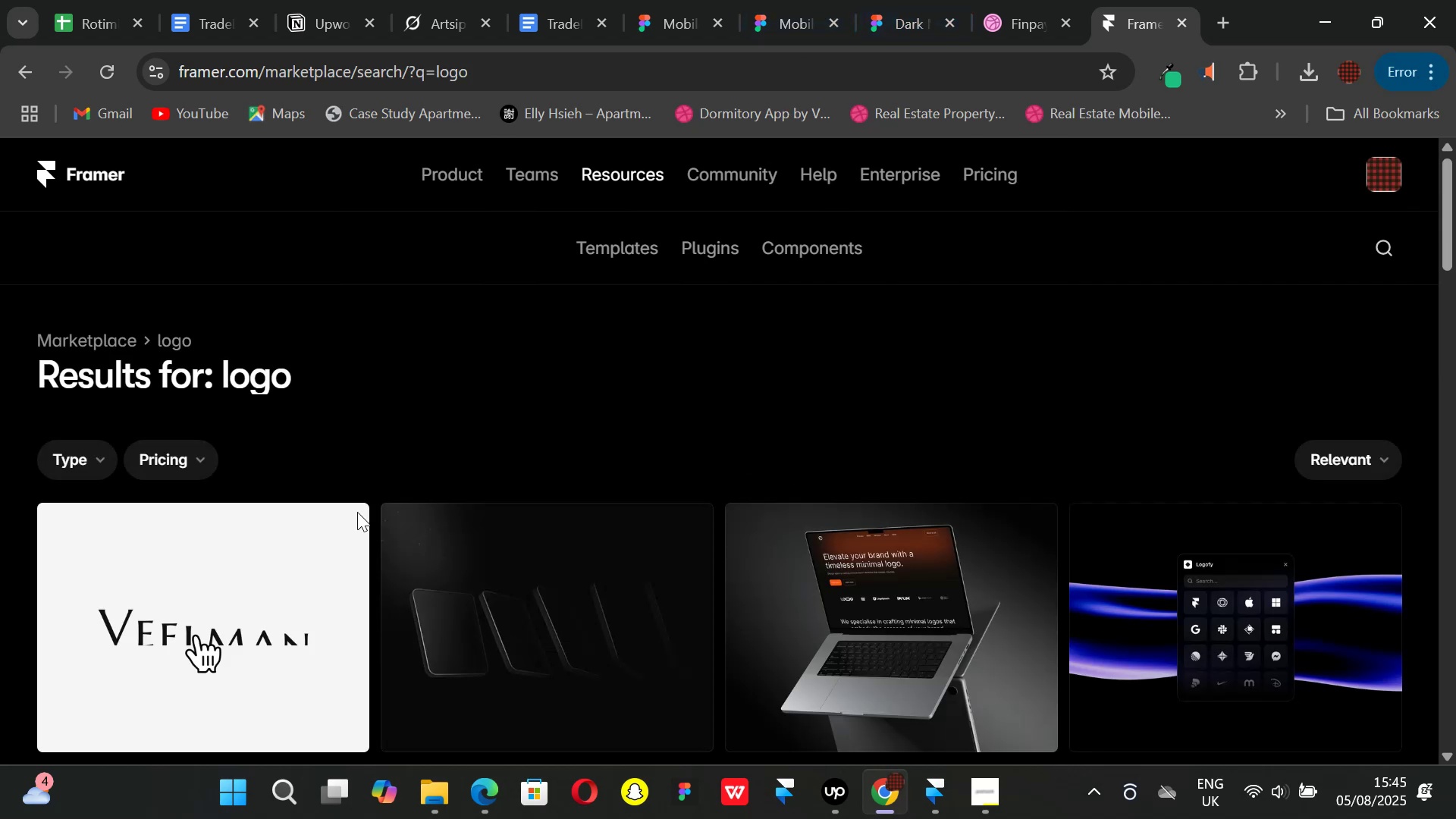 
scroll: coordinate [989, 485], scroll_direction: down, amount: 3.0
 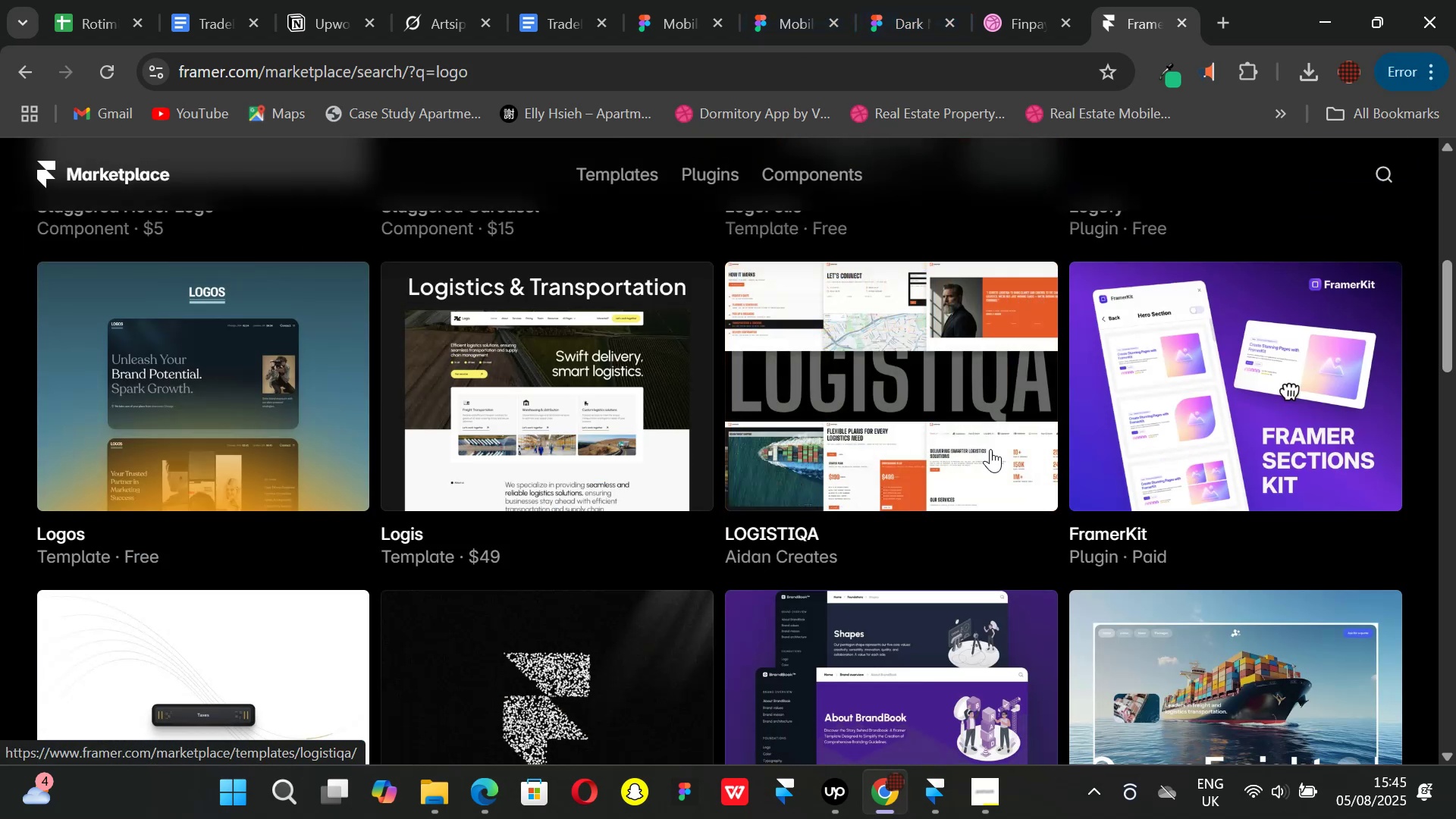 
scroll: coordinate [959, 456], scroll_direction: up, amount: 3.0
 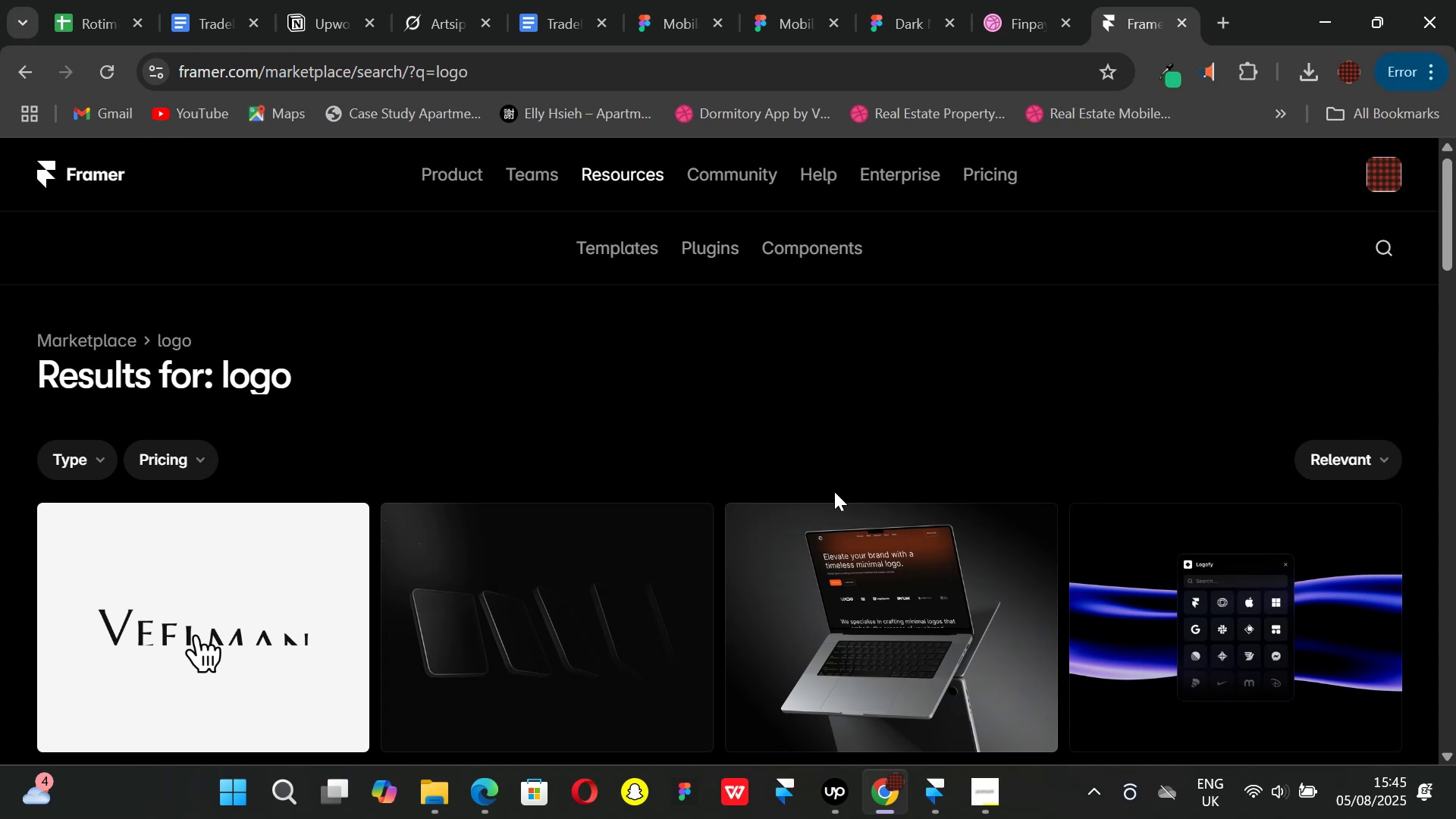 
scroll: coordinate [726, 491], scroll_direction: down, amount: 11.0
 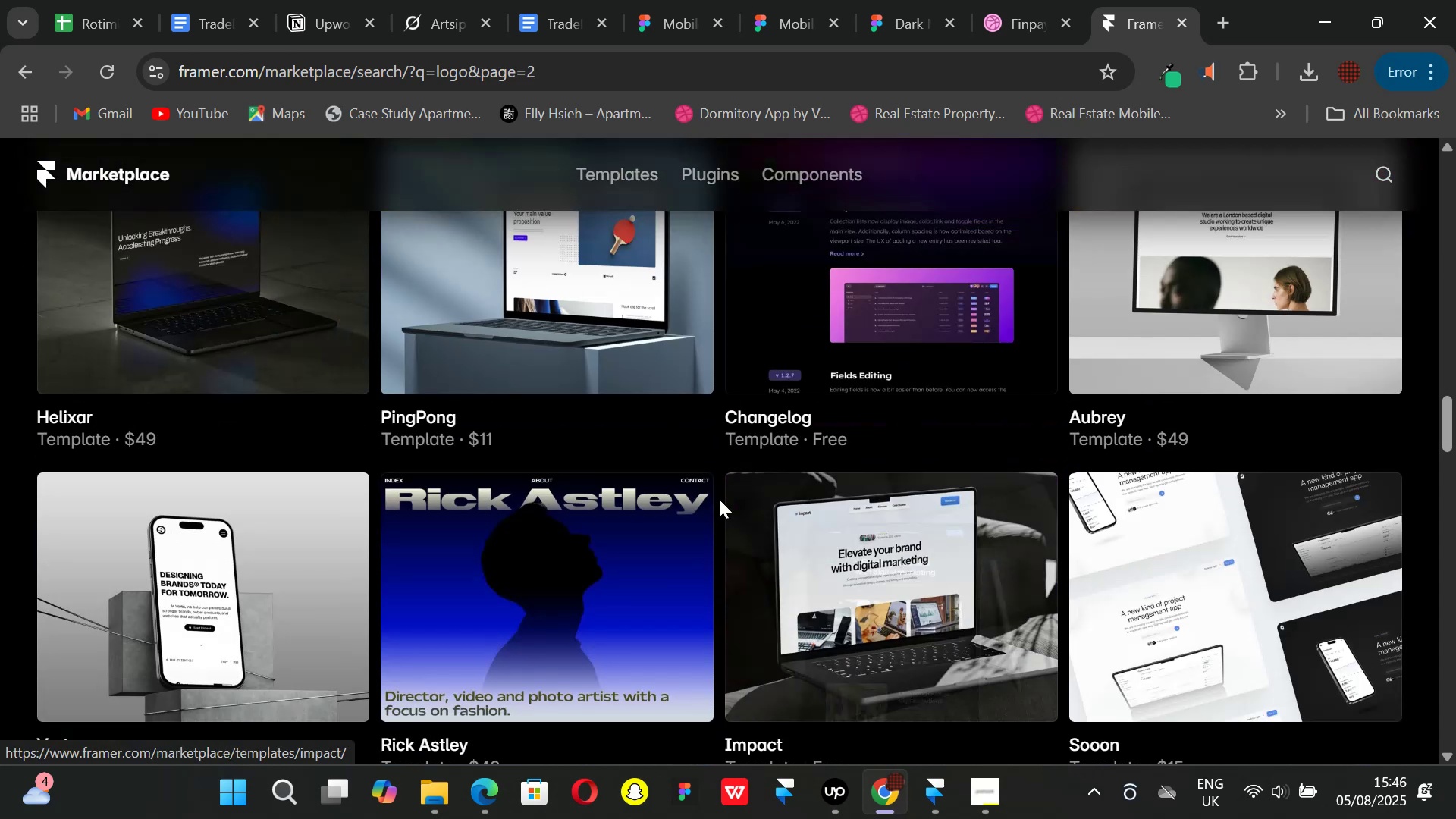 
mouse_move([686, 488])
 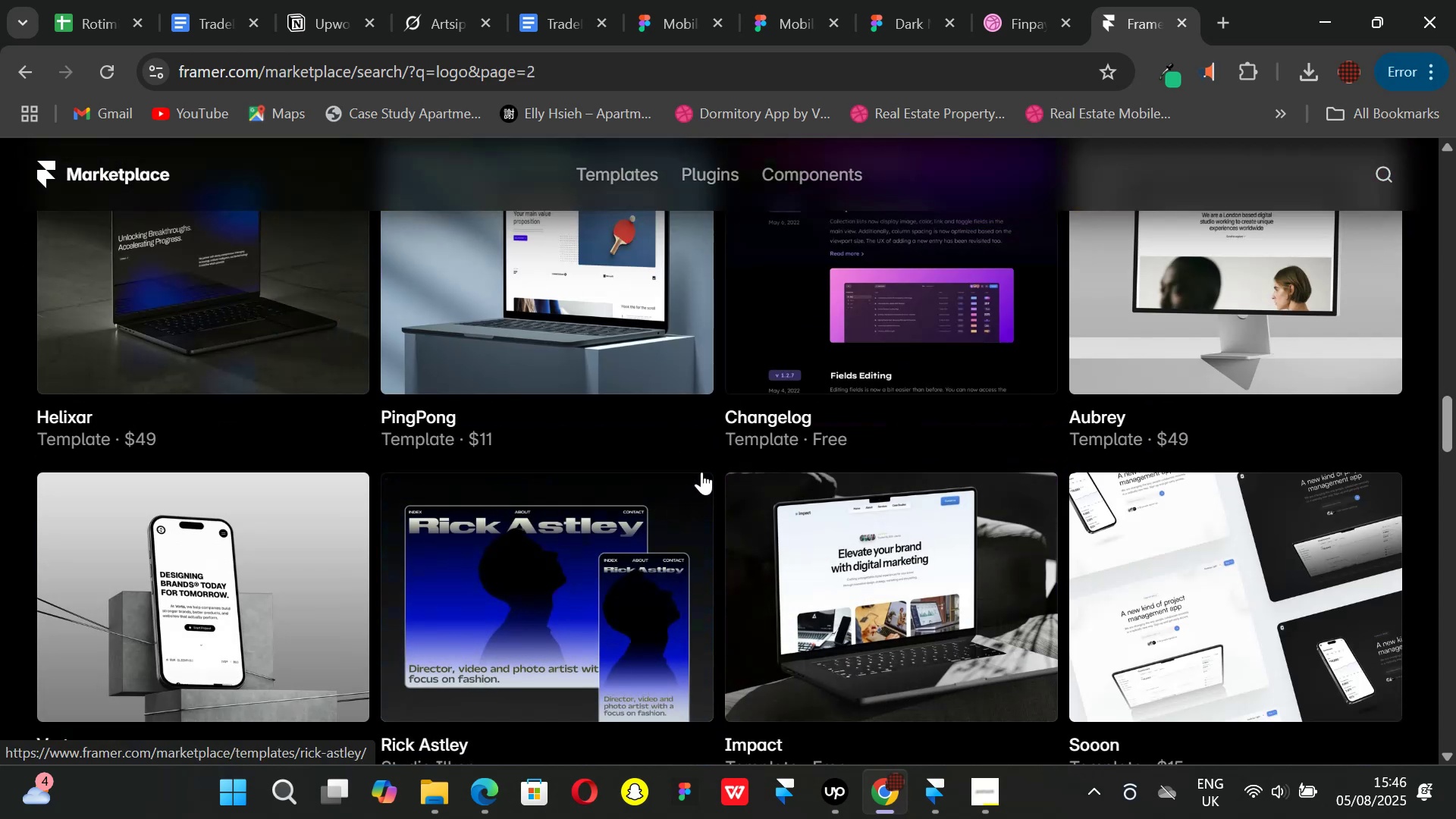 
scroll: coordinate [806, 461], scroll_direction: down, amount: 9.0
 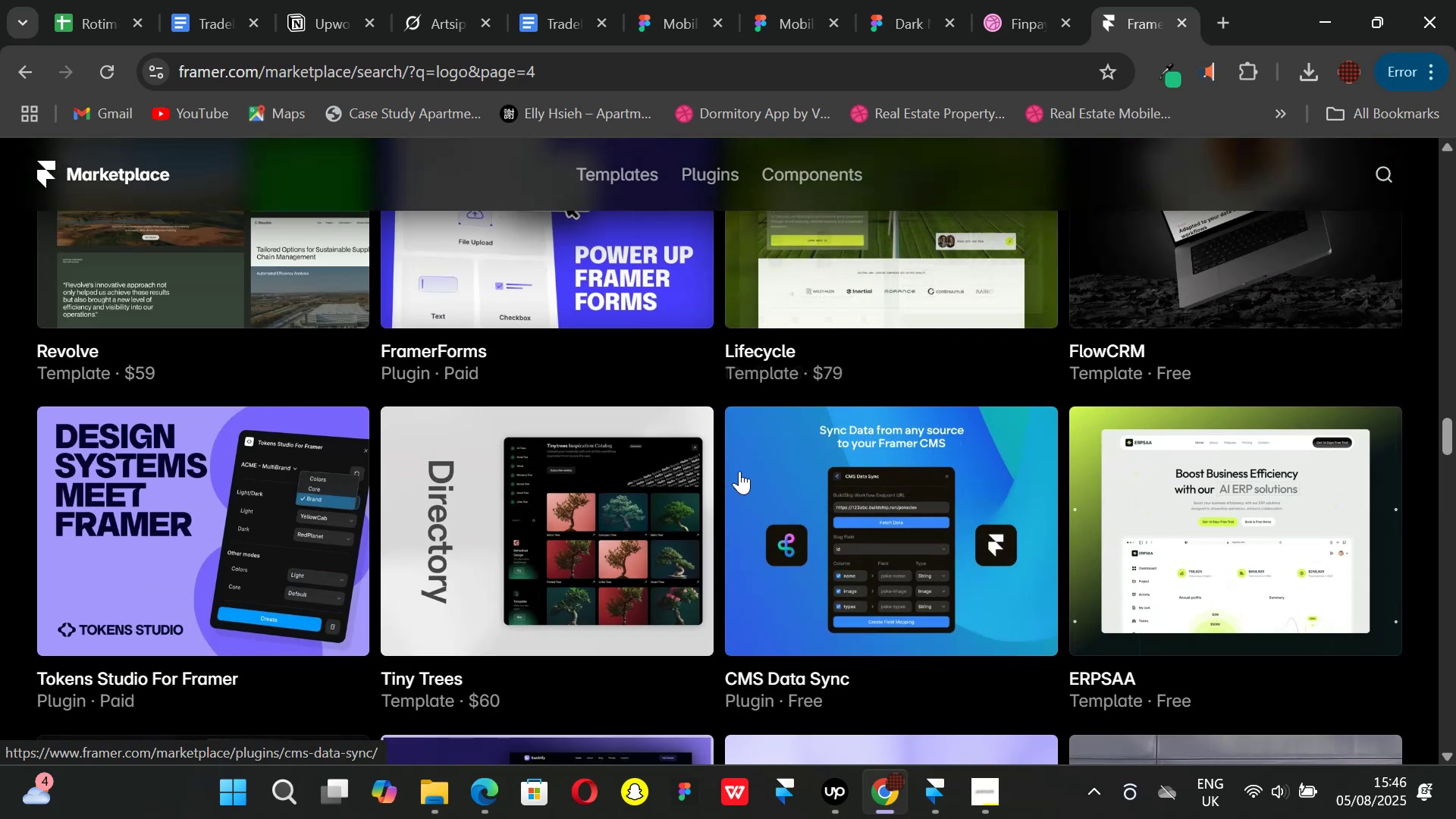 
scroll: coordinate [765, 478], scroll_direction: down, amount: 2.0
 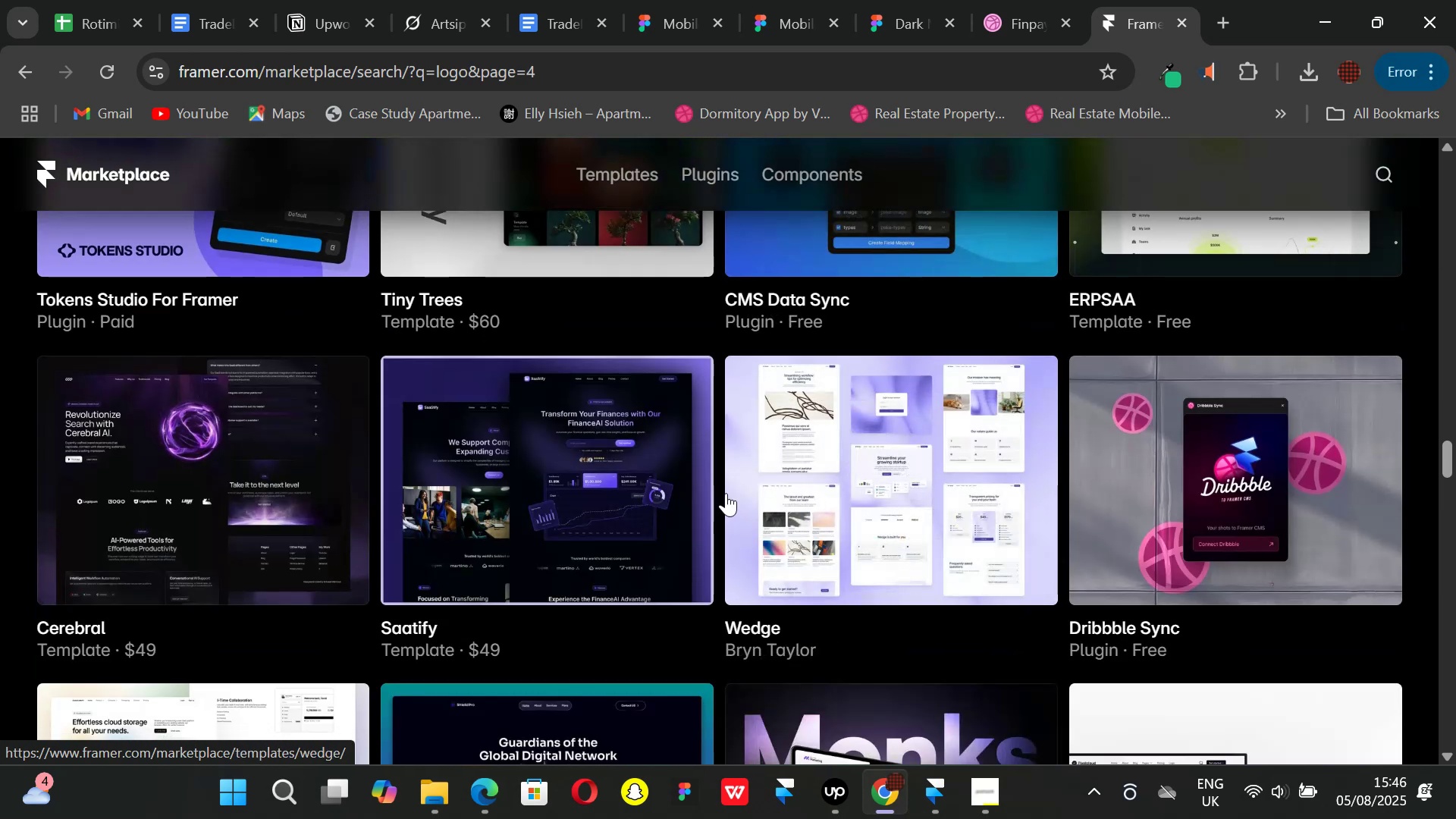 
scroll: coordinate [724, 493], scroll_direction: up, amount: 2.0
 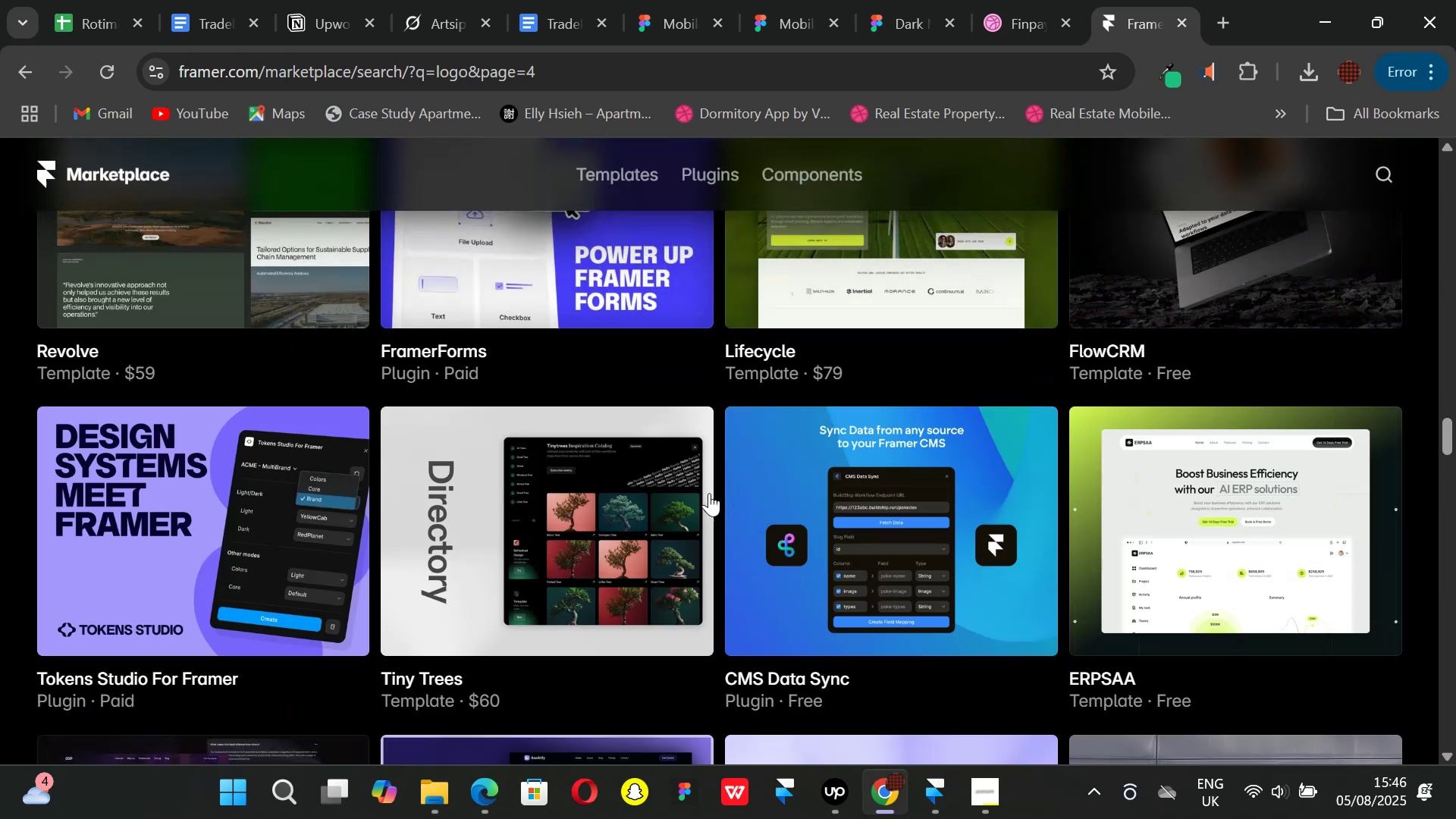 
scroll: coordinate [695, 492], scroll_direction: down, amount: 2.0
 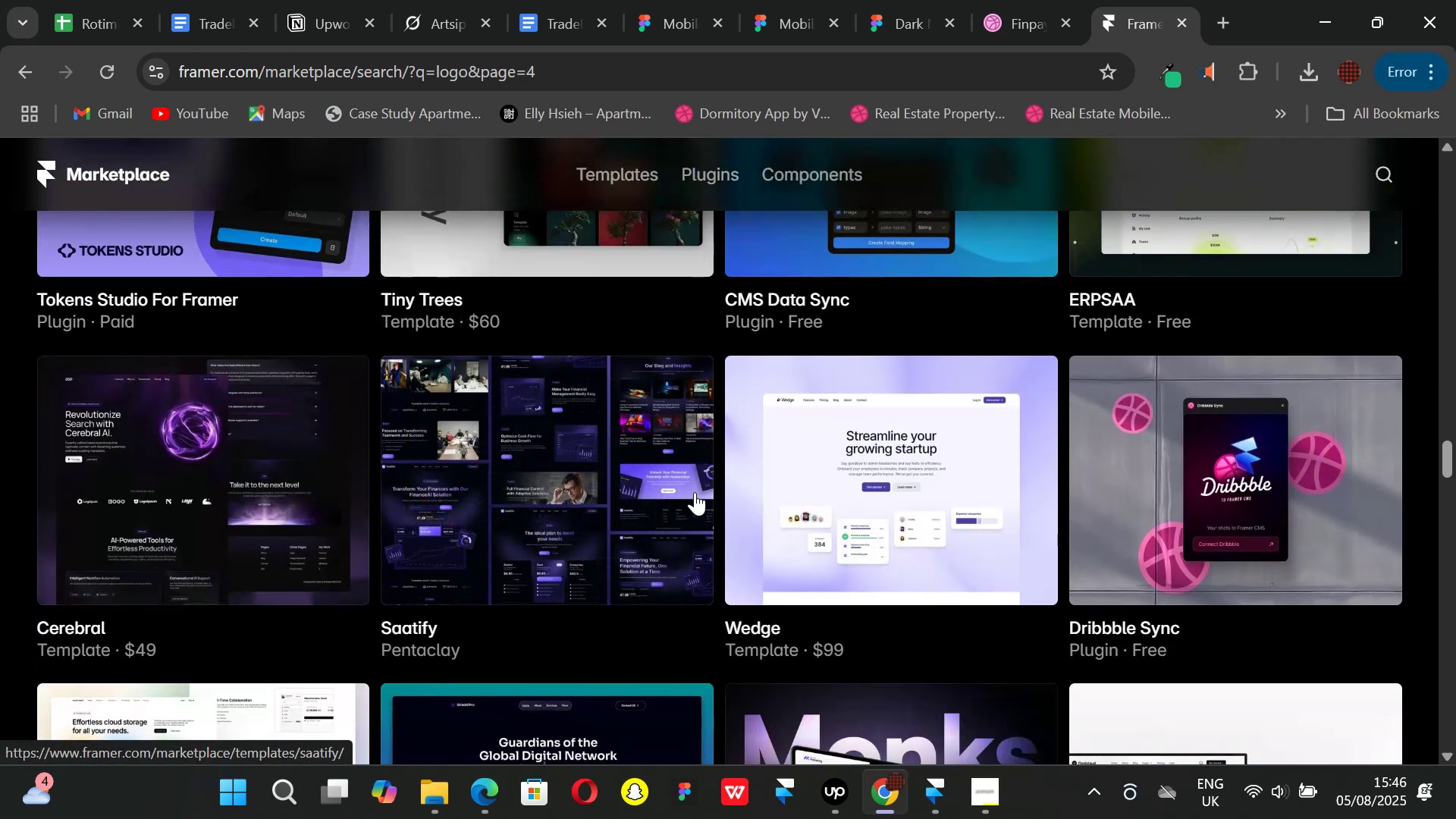 
scroll: coordinate [693, 491], scroll_direction: up, amount: 10.0
 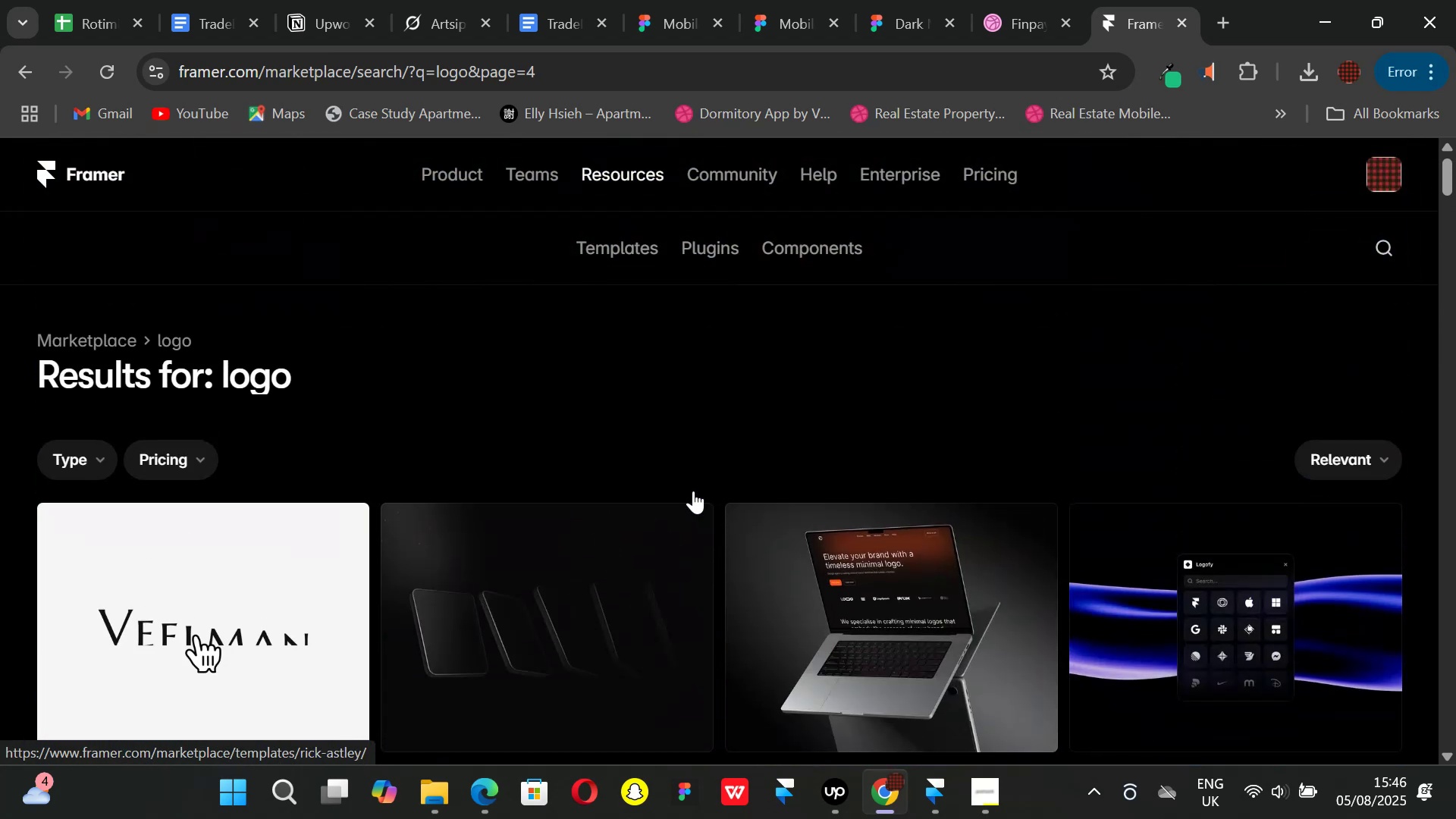 
scroll: coordinate [693, 491], scroll_direction: down, amount: 2.0
 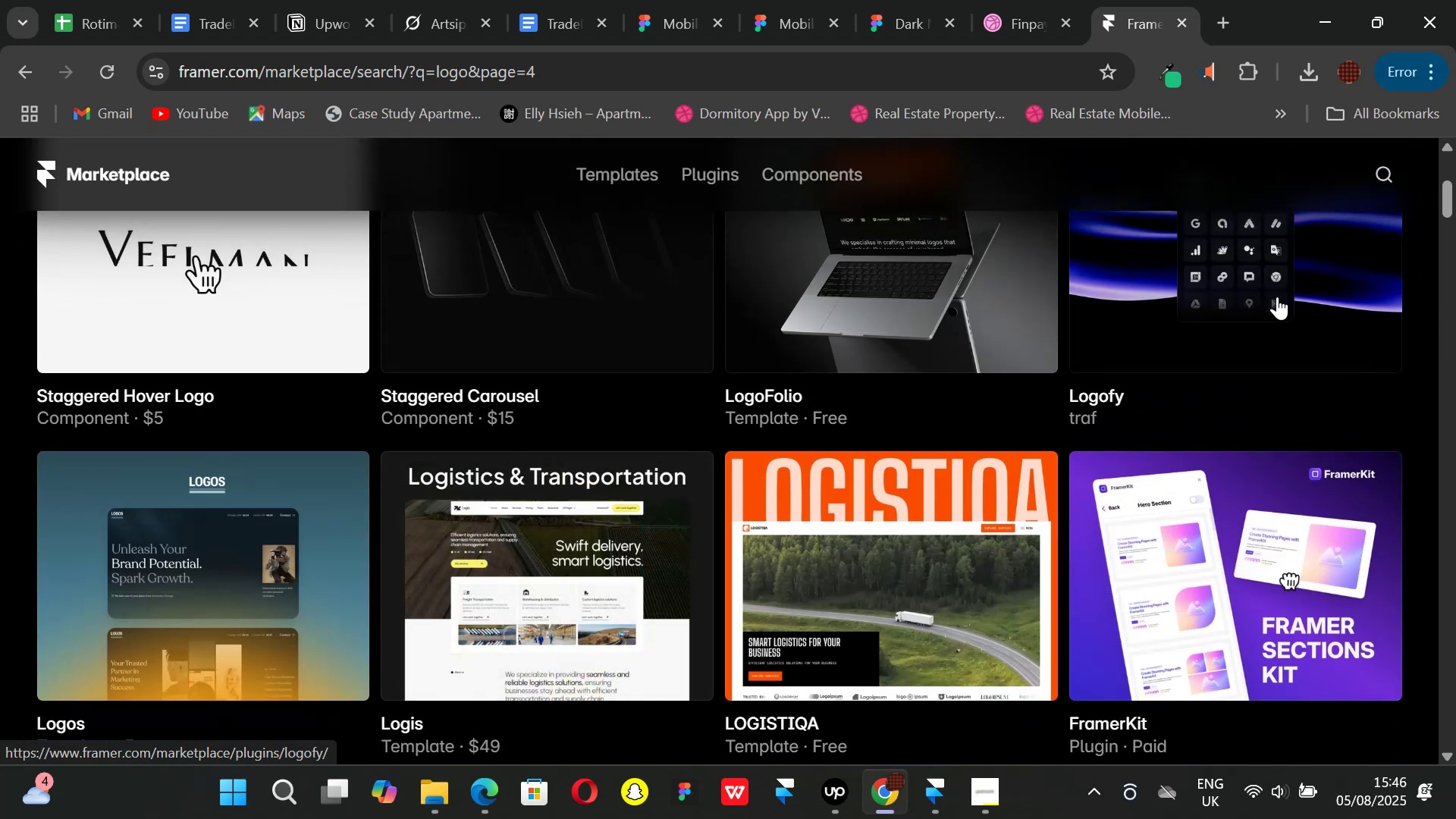 
left_click([1272, 292])
 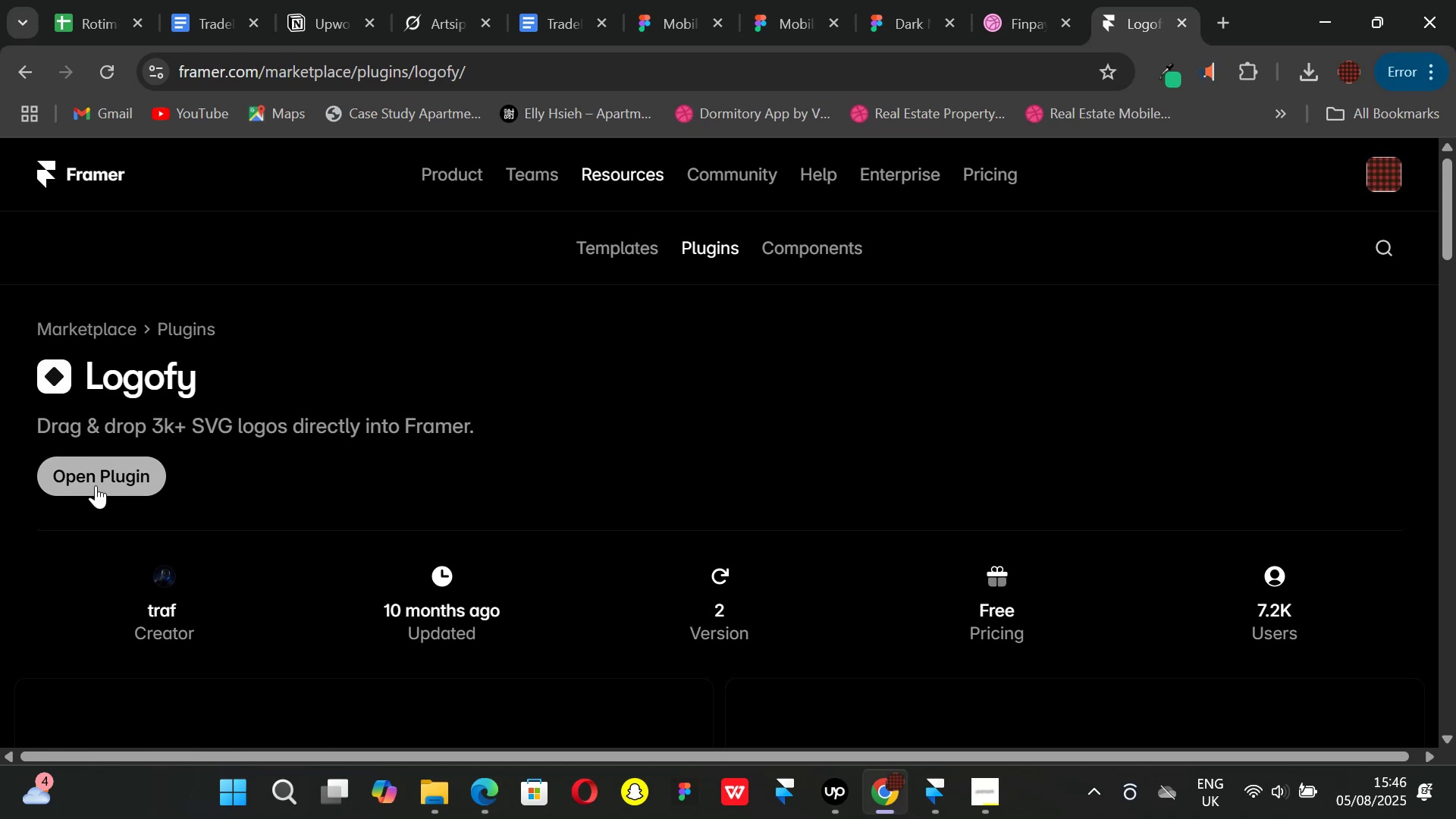 
wait(6.3)
 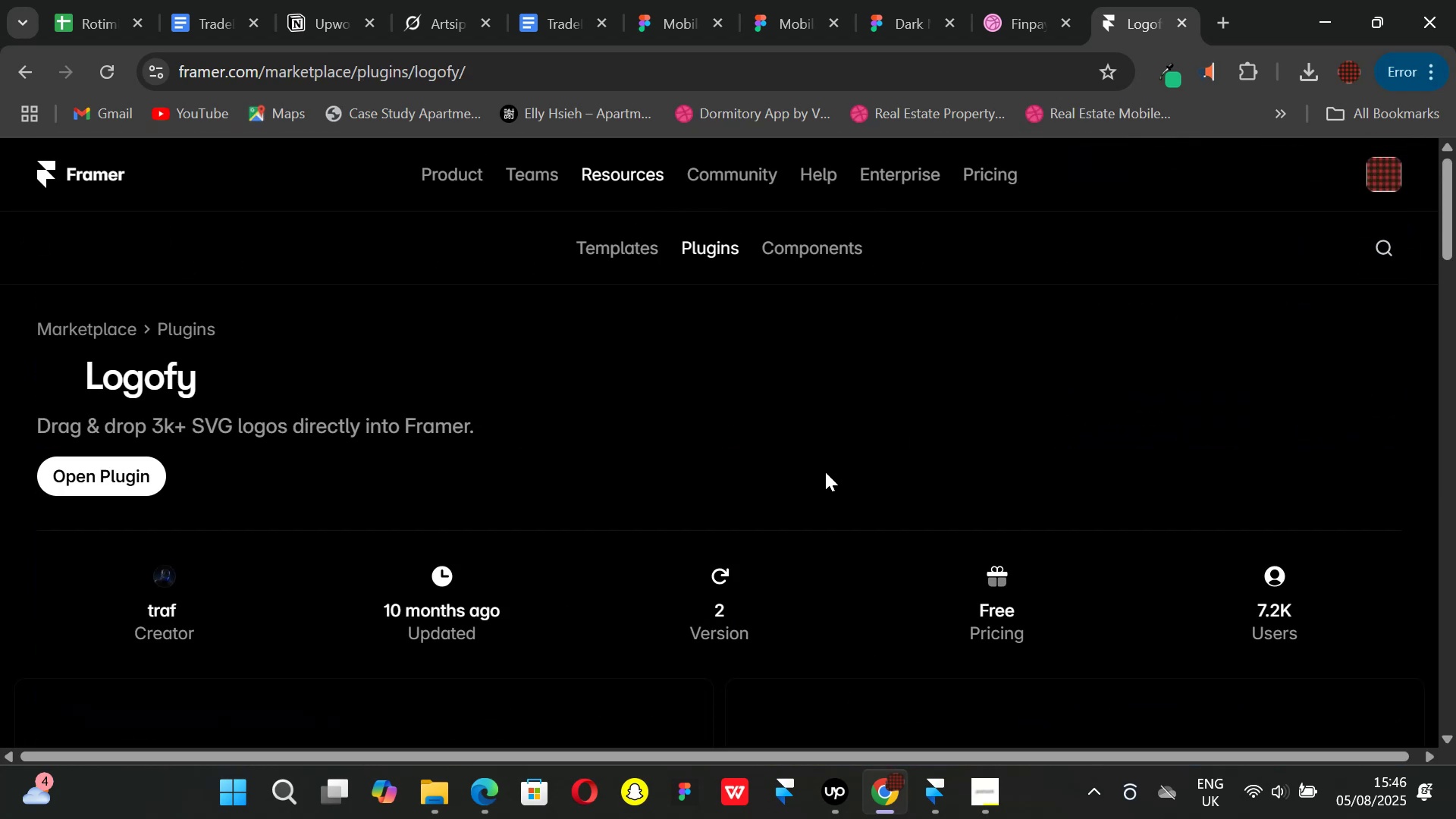 
left_click([930, 796])
 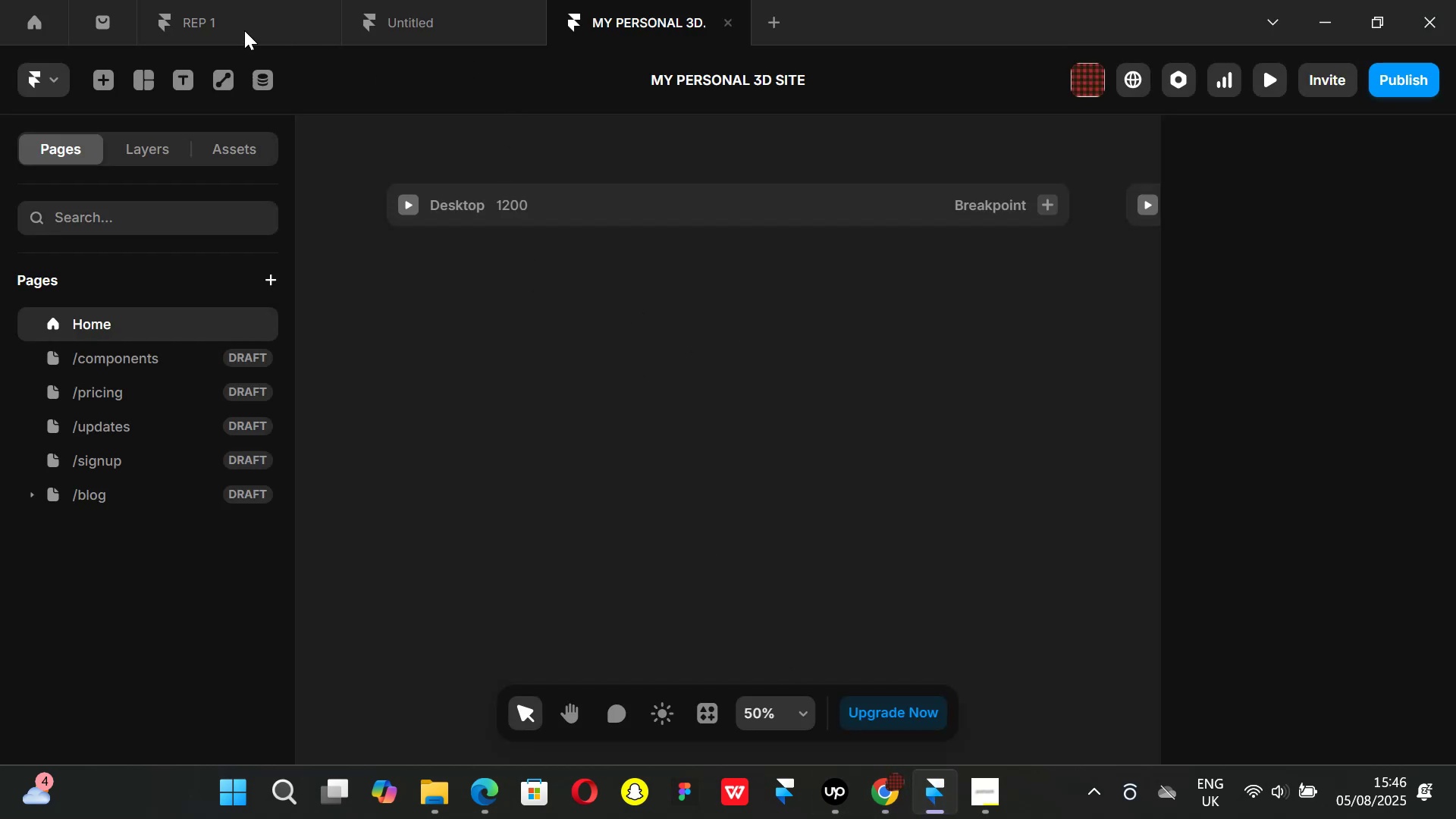 
left_click([227, 23])
 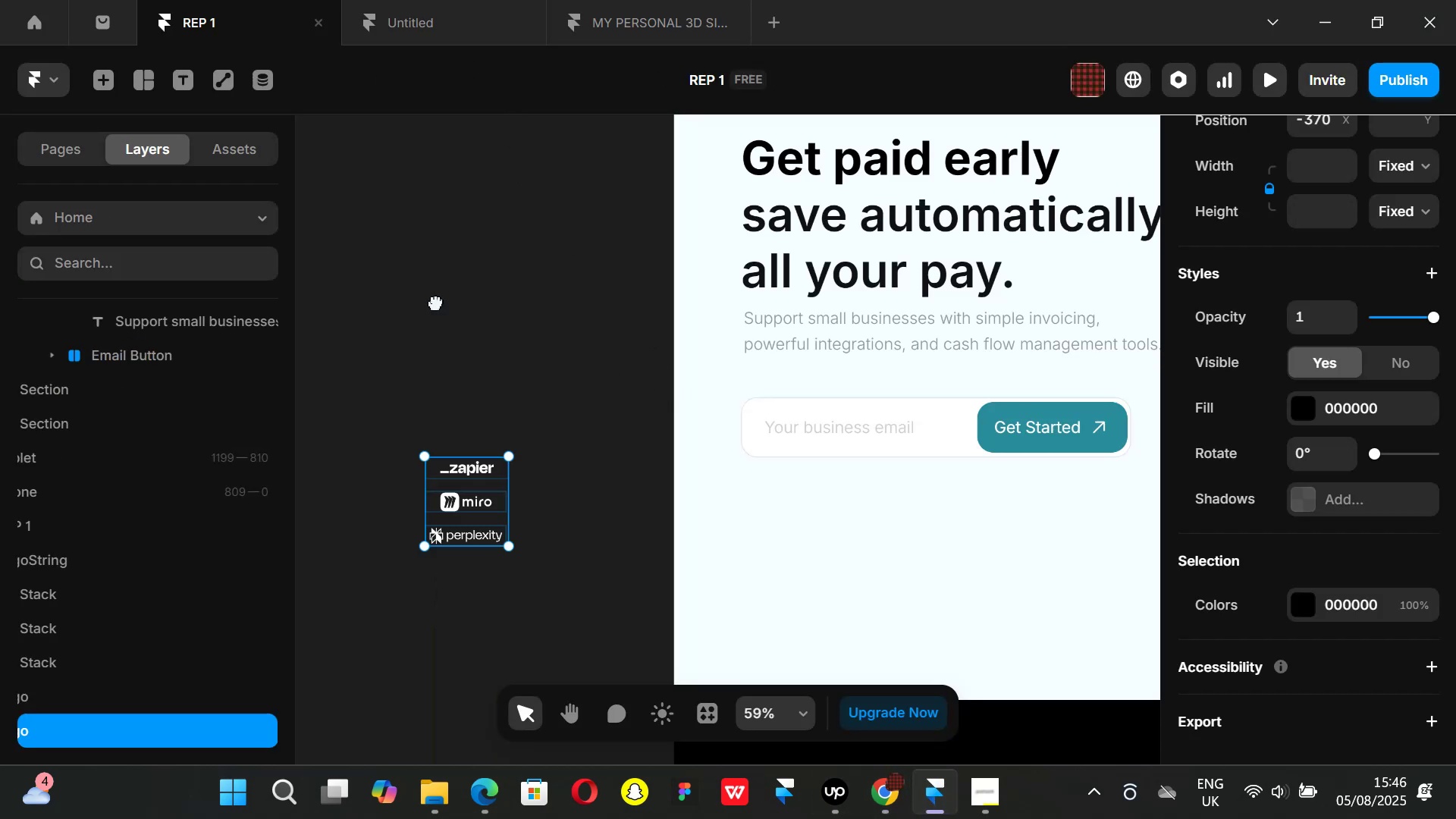 
left_click([436, 303])
 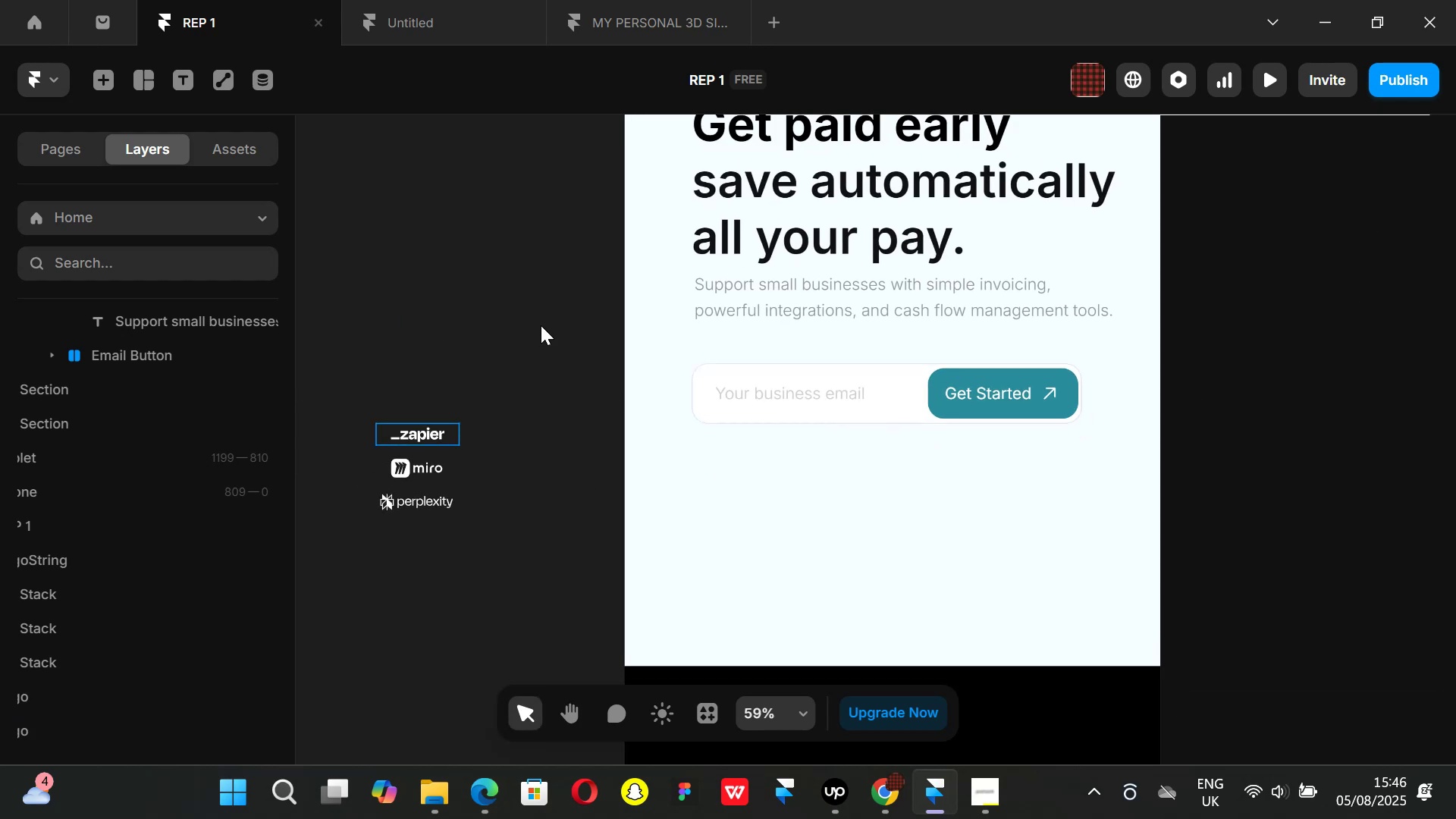 
left_click([105, 84])
 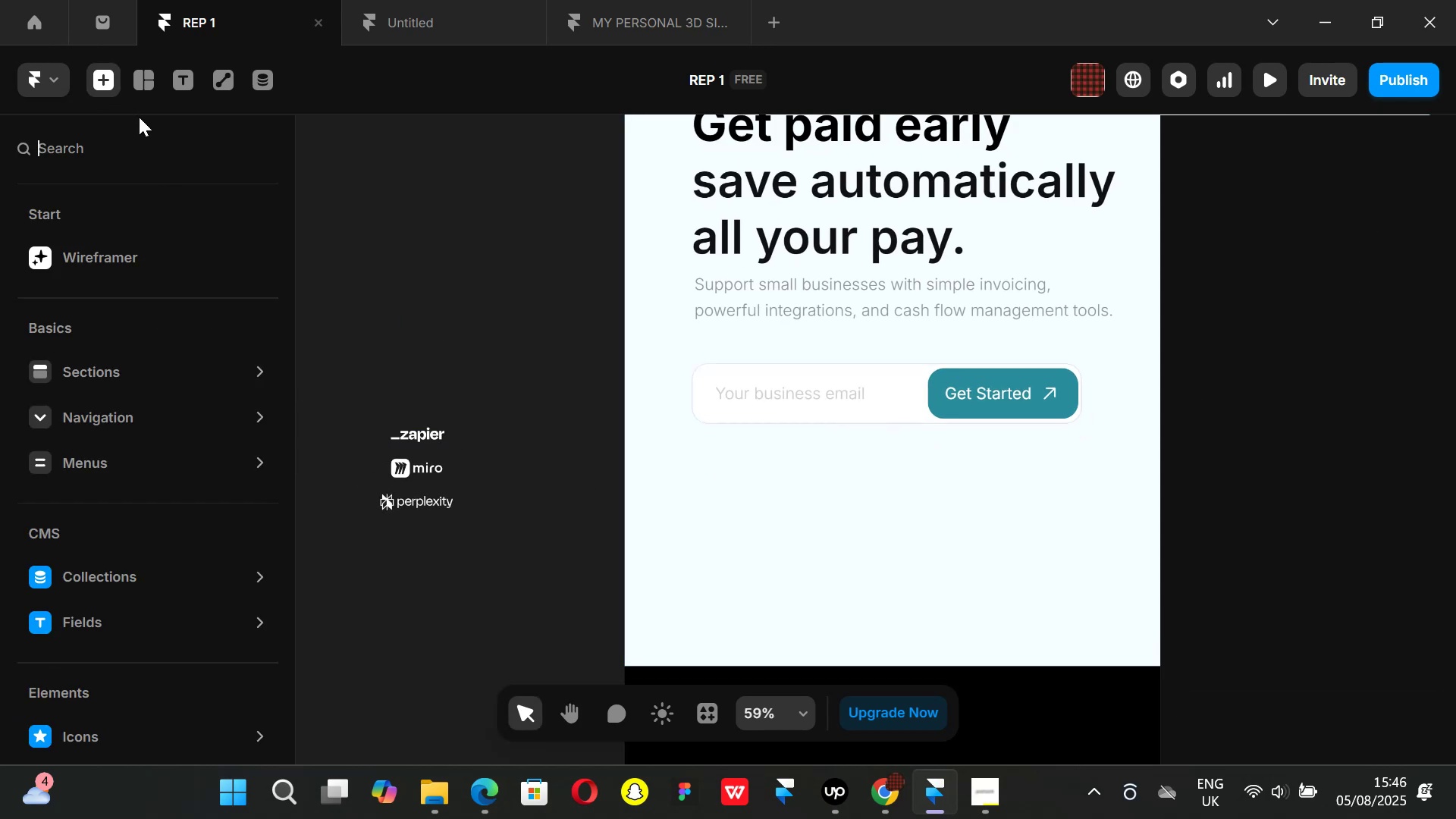 
type(plu)
 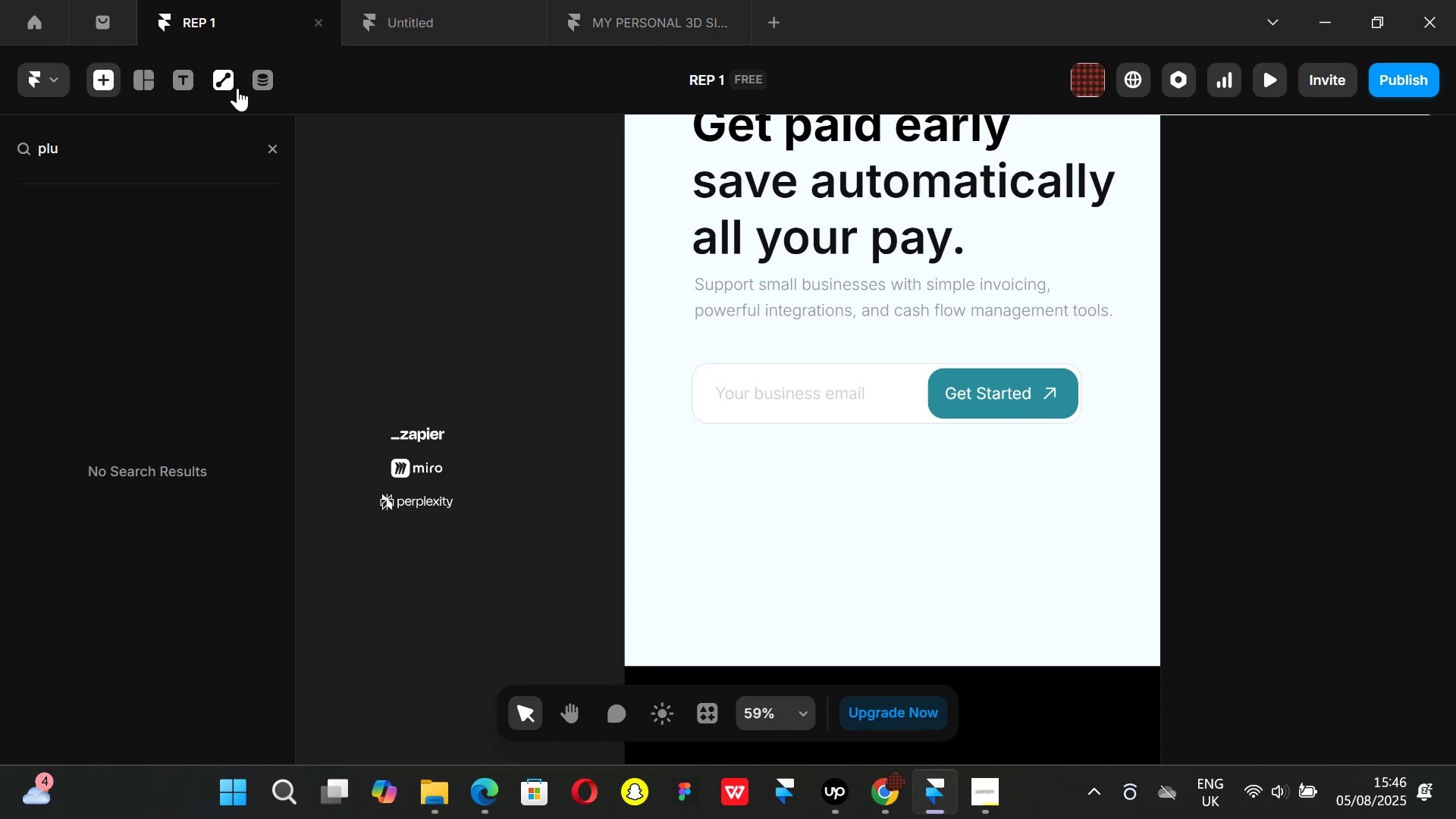 
left_click([59, 78])
 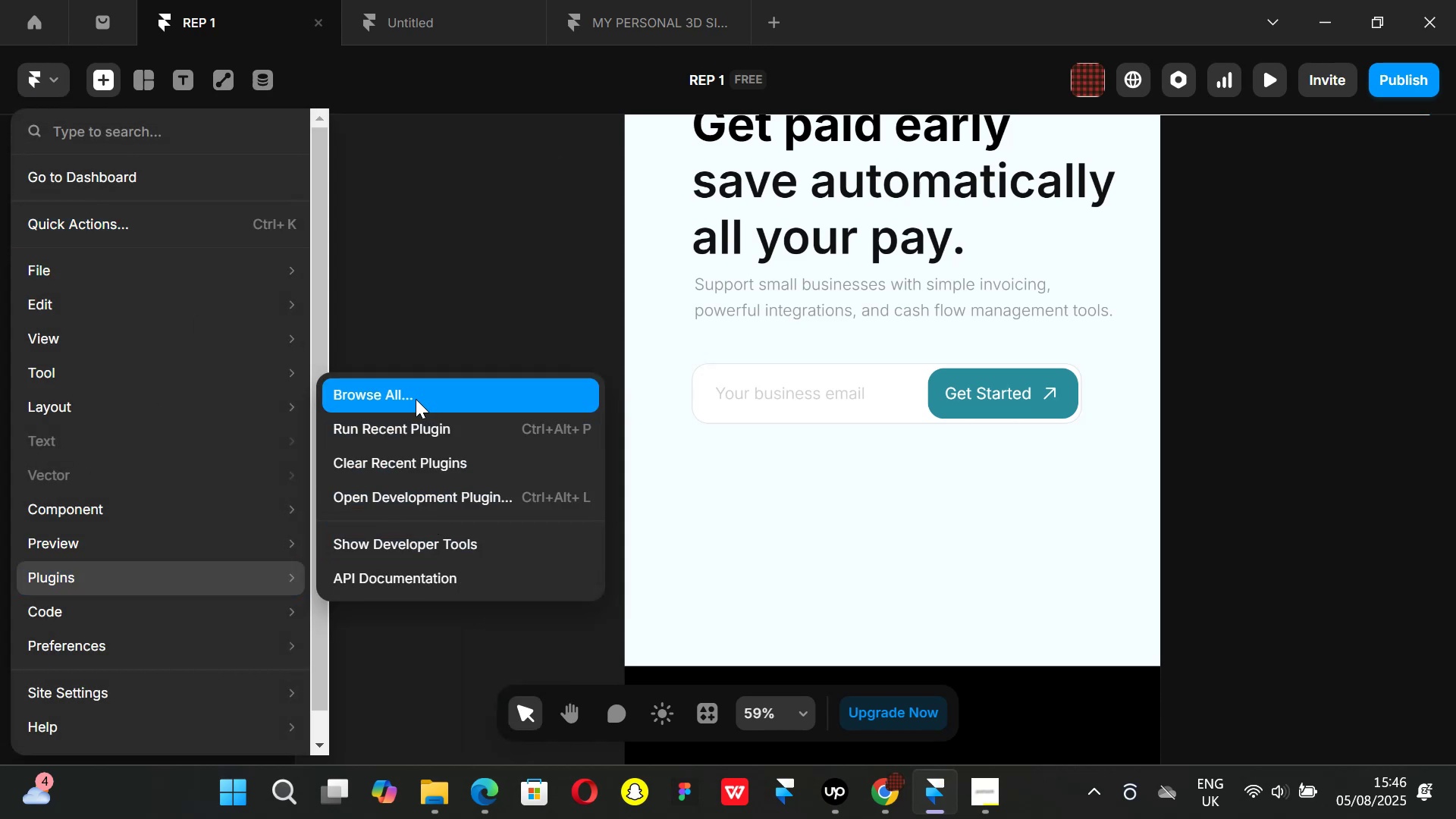 
wait(6.92)
 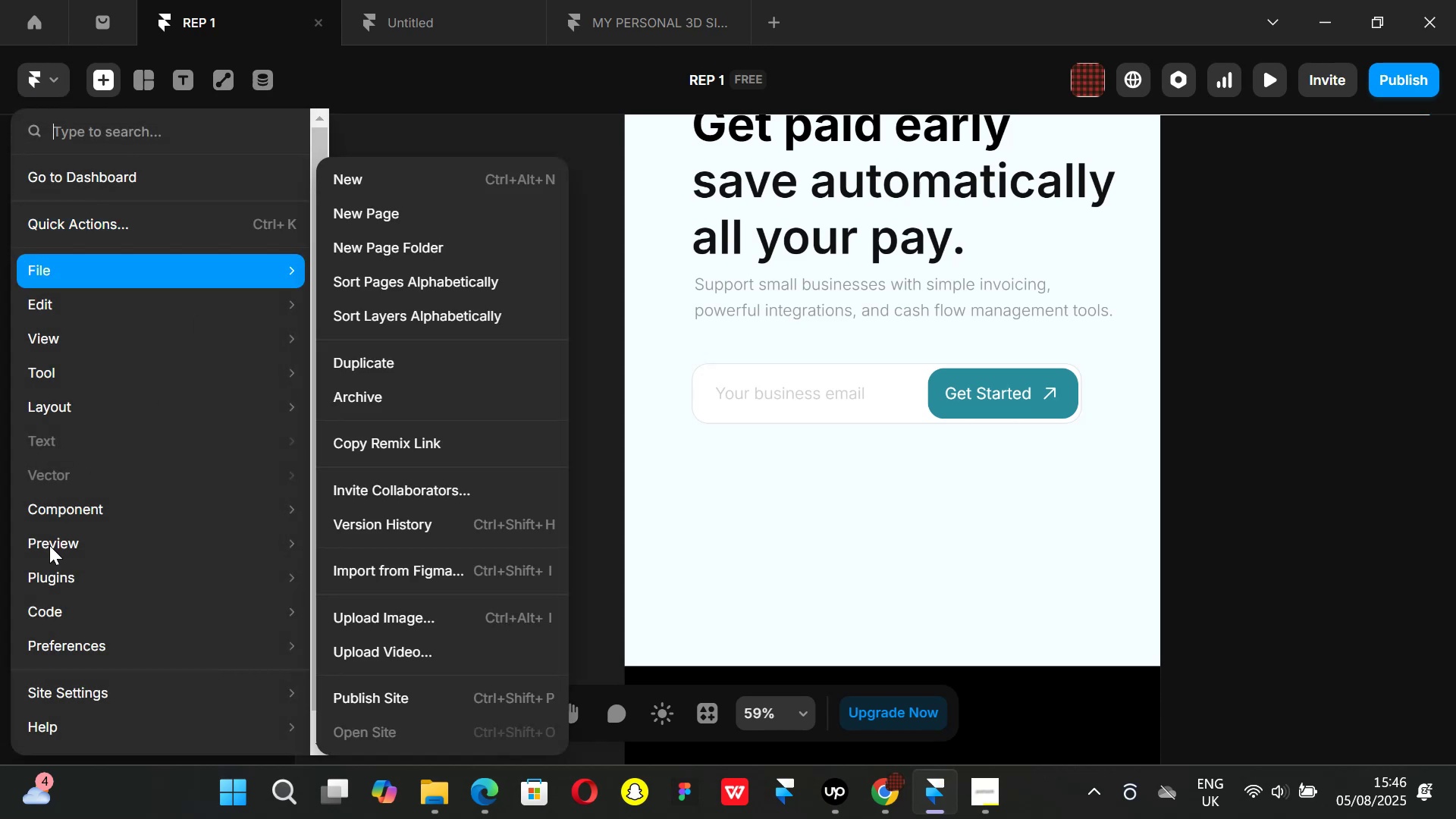 
left_click([416, 399])
 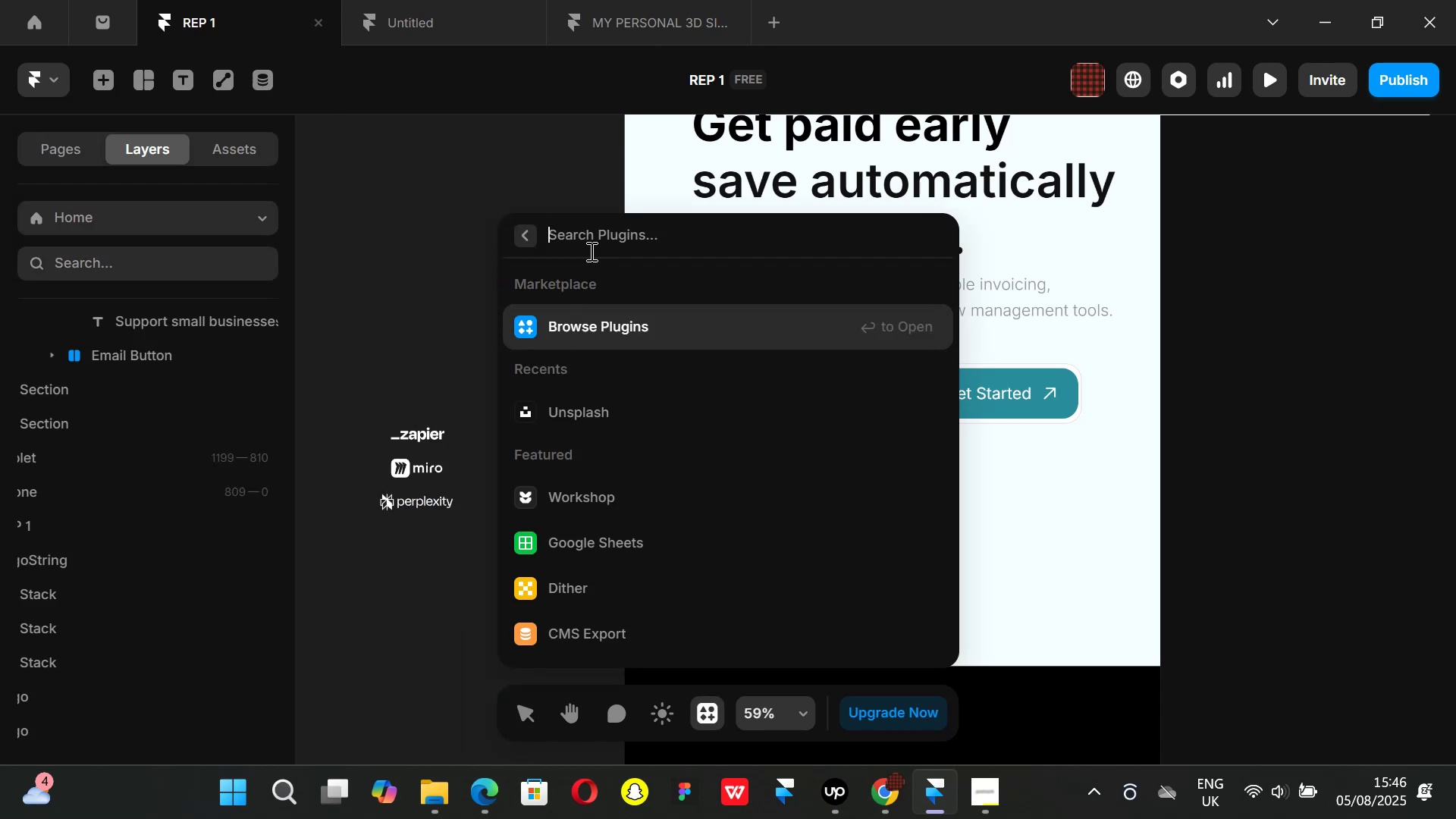 
type(logof)
 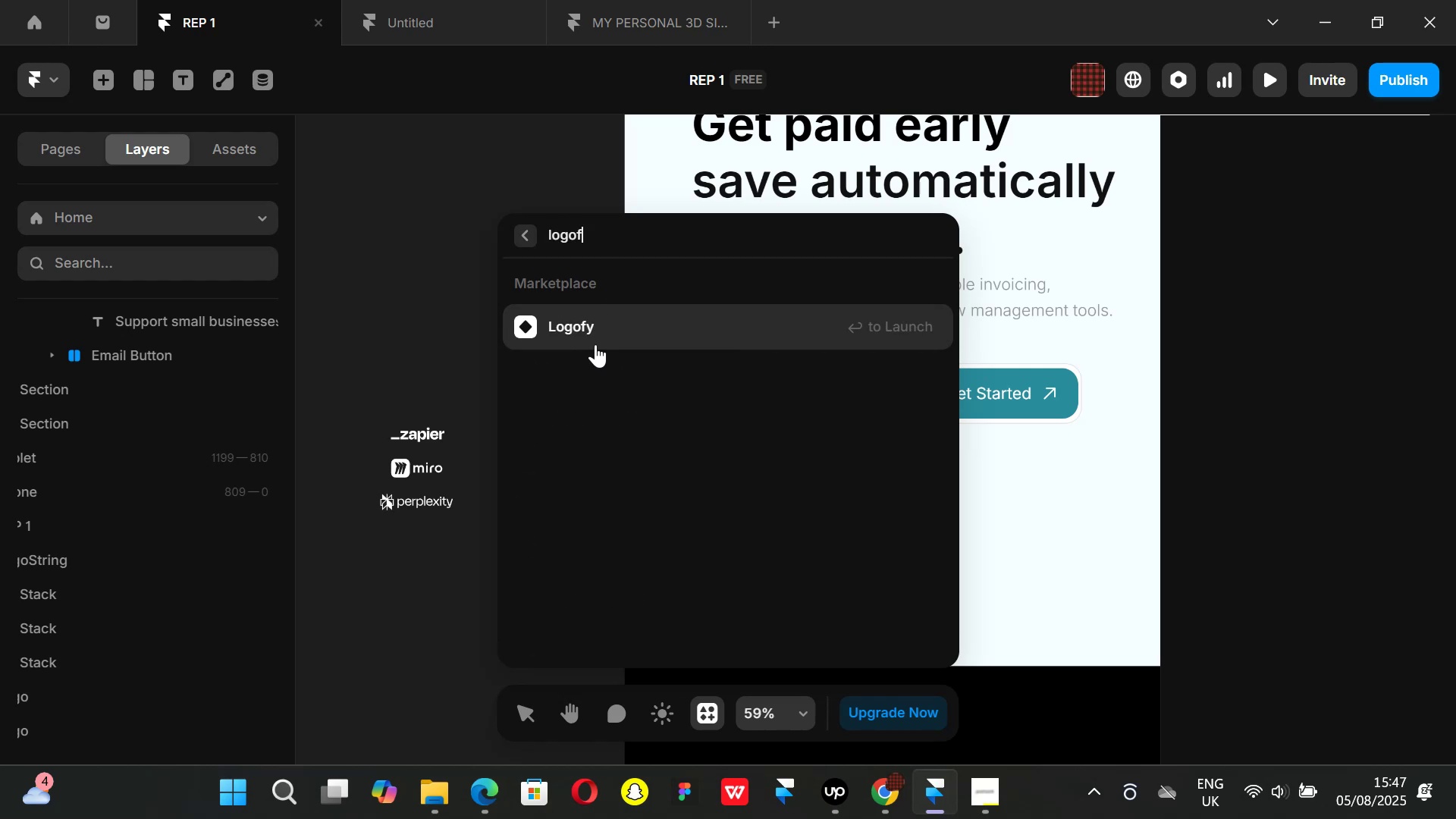 
left_click([571, 325])
 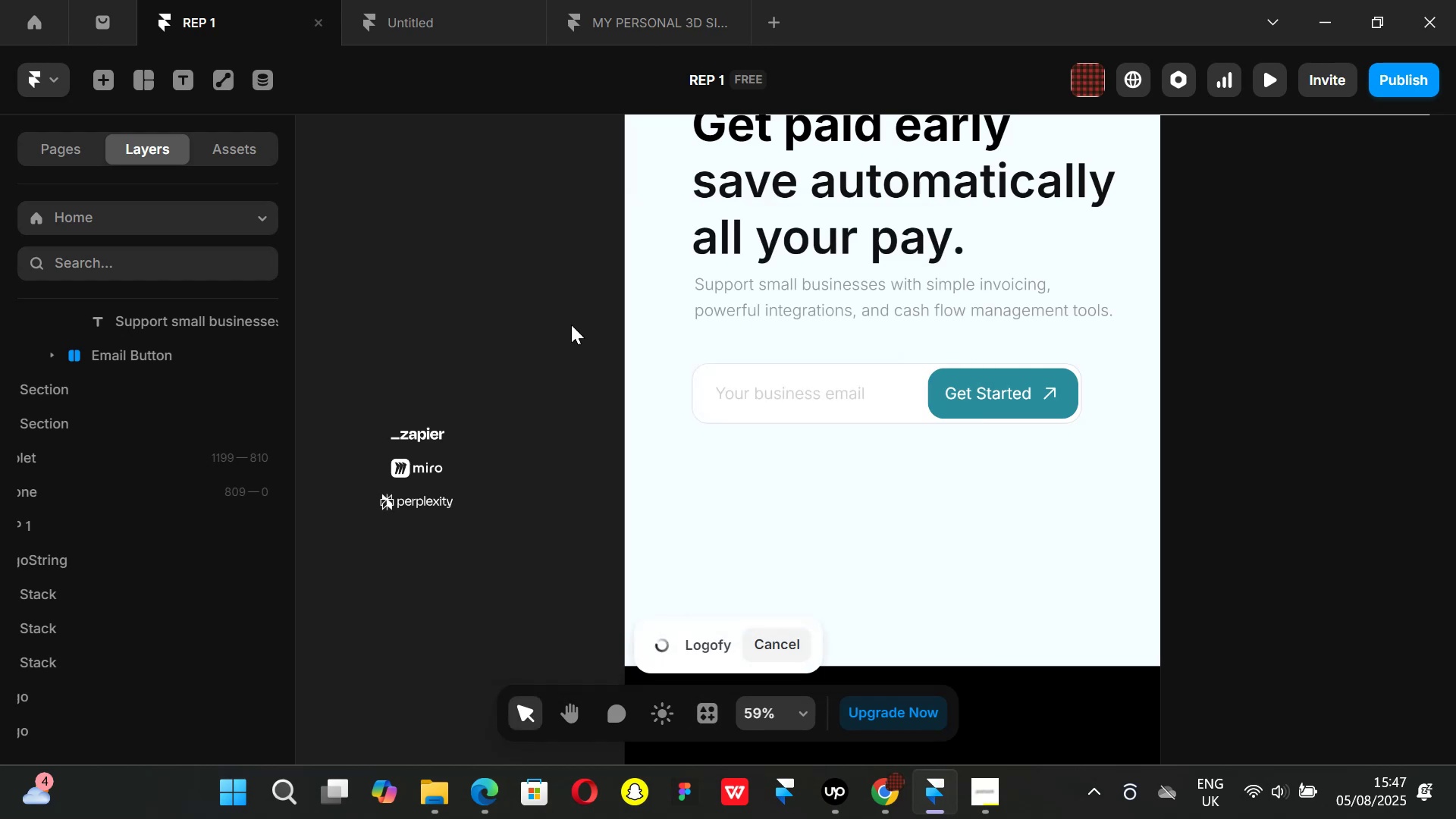 
mouse_move([735, 444])
 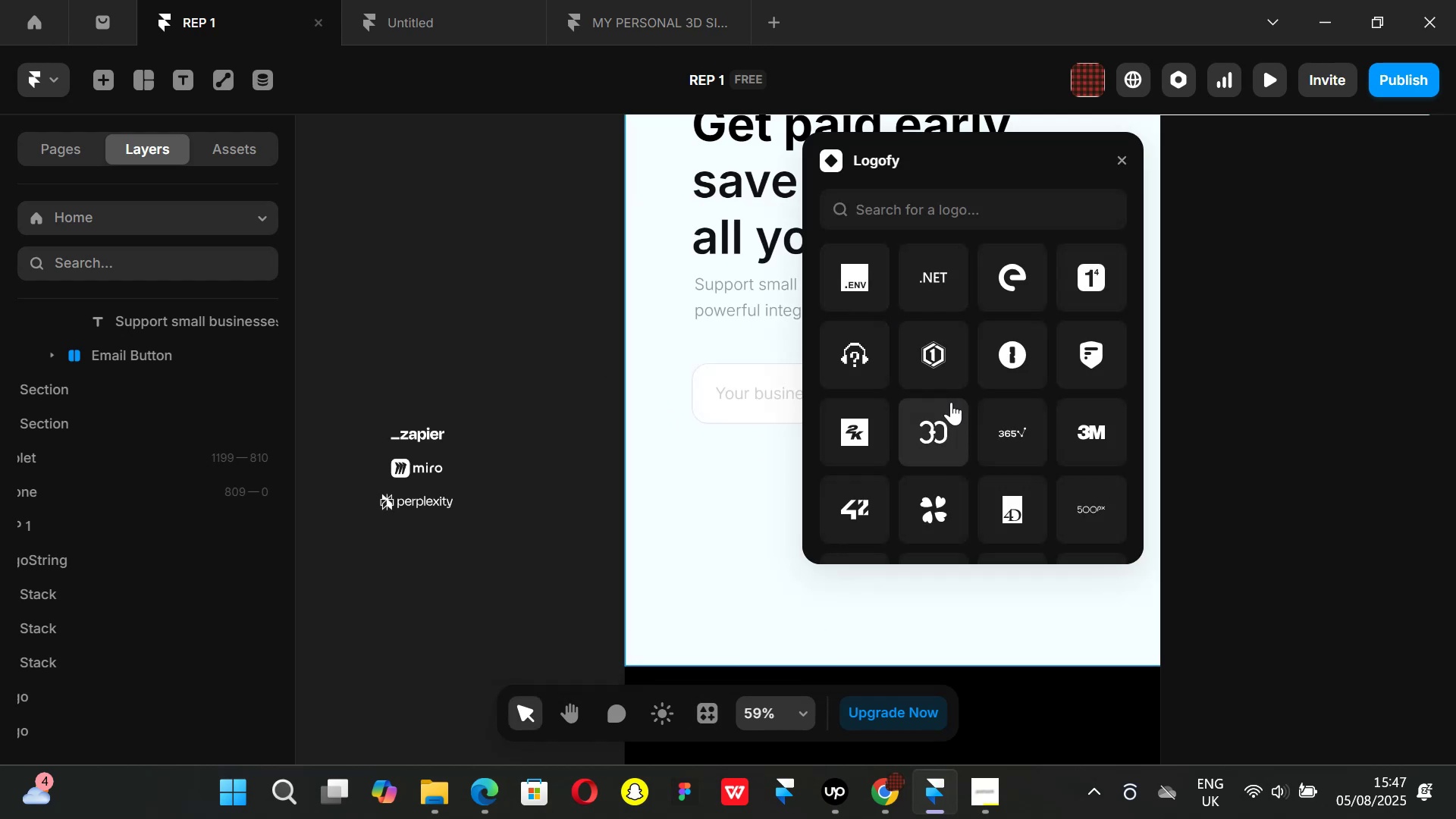 
left_click([877, 802])
 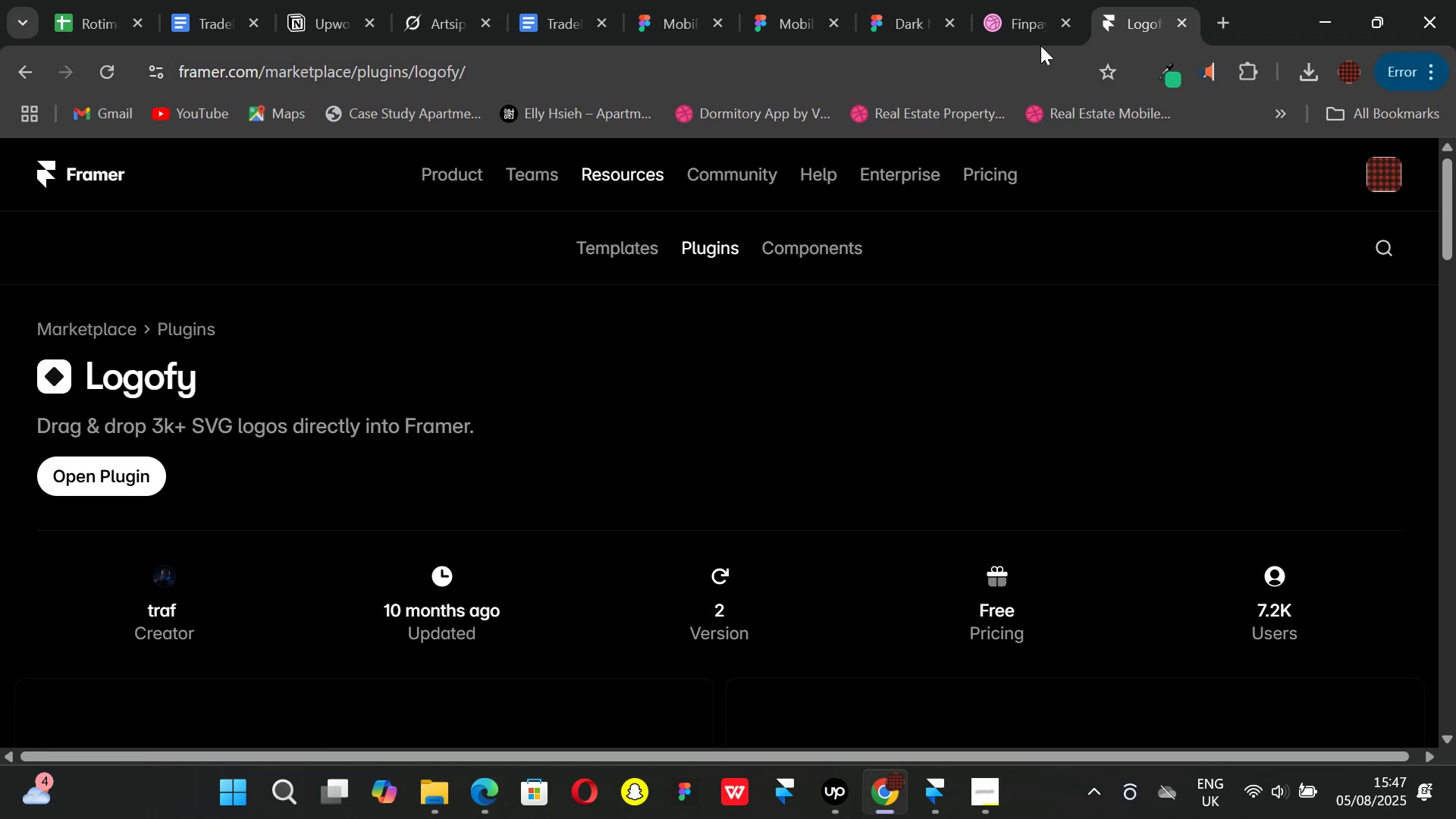 
left_click([1019, 24])
 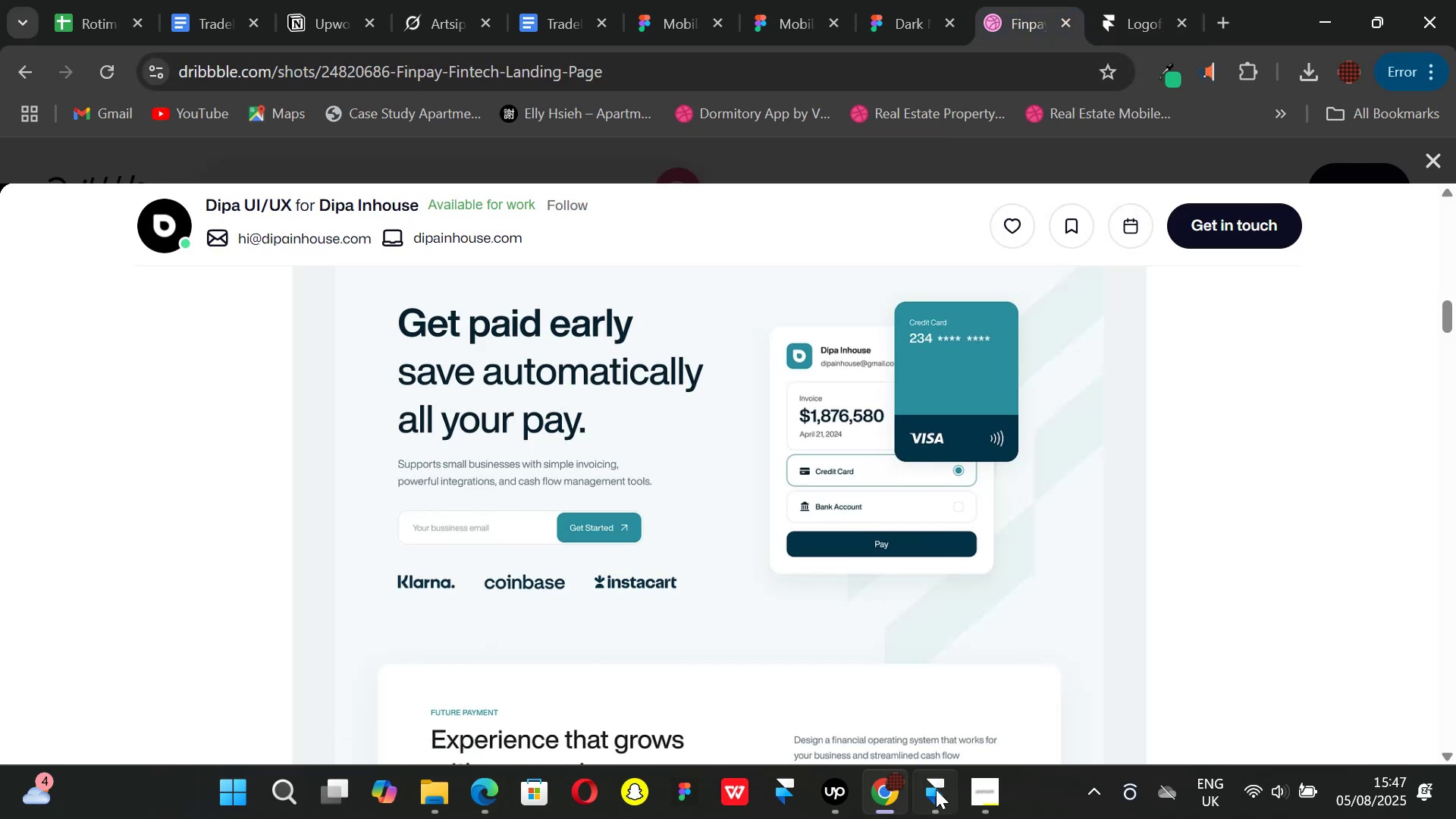 
left_click([948, 794])
 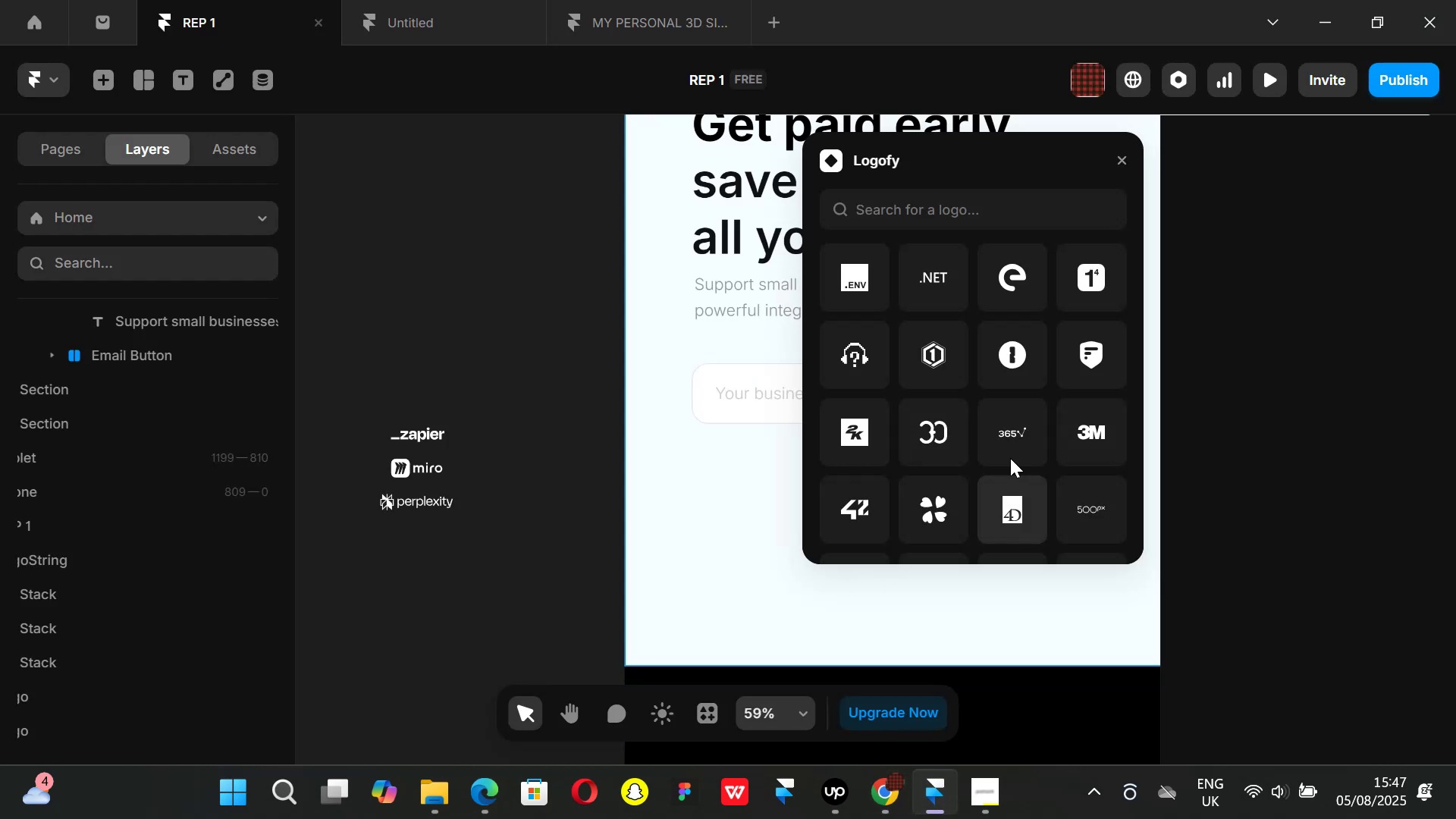 
scroll: coordinate [989, 432], scroll_direction: down, amount: 2.0
 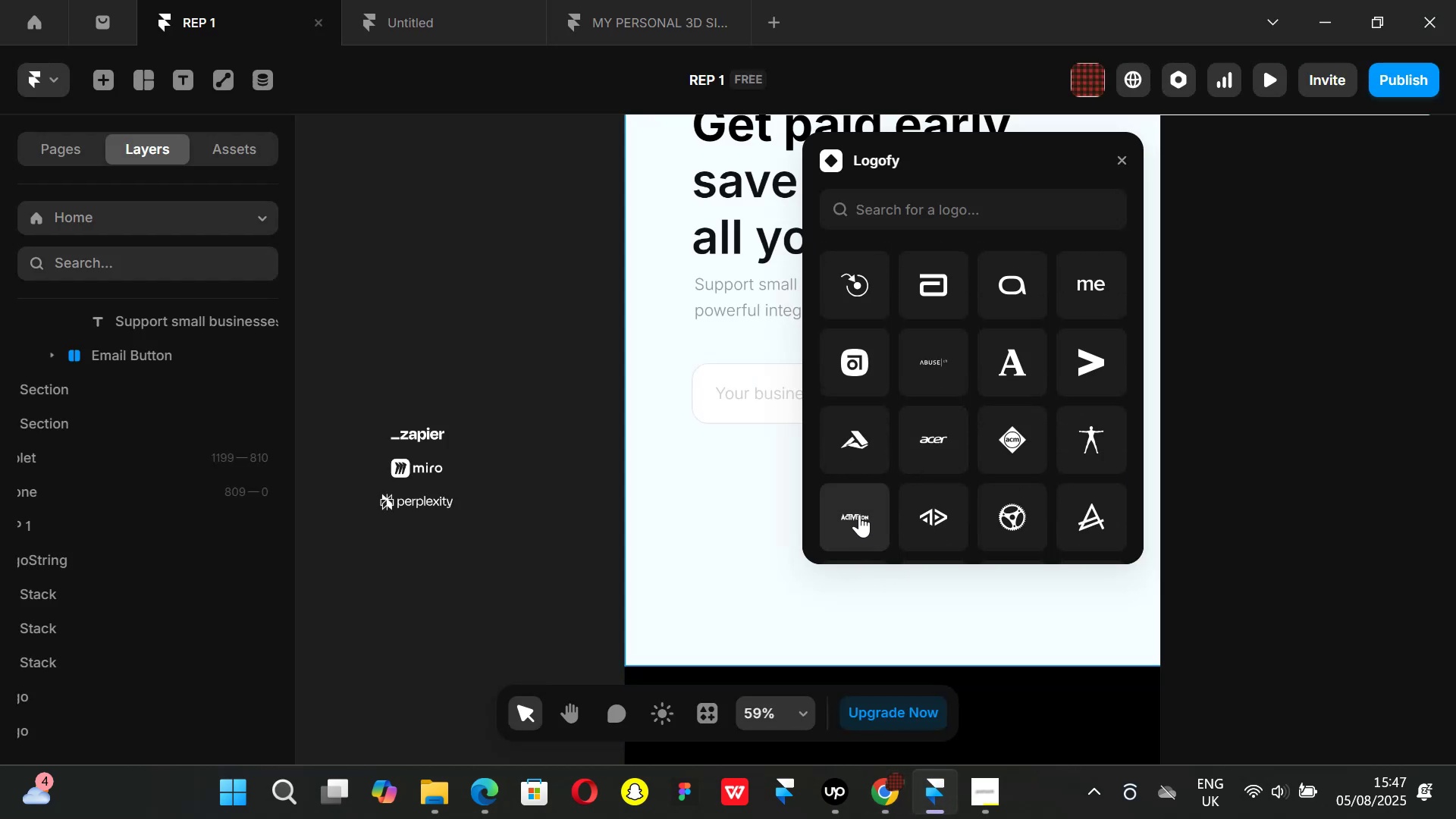 
left_click_drag(start_coordinate=[854, 517], to_coordinate=[708, 493])
 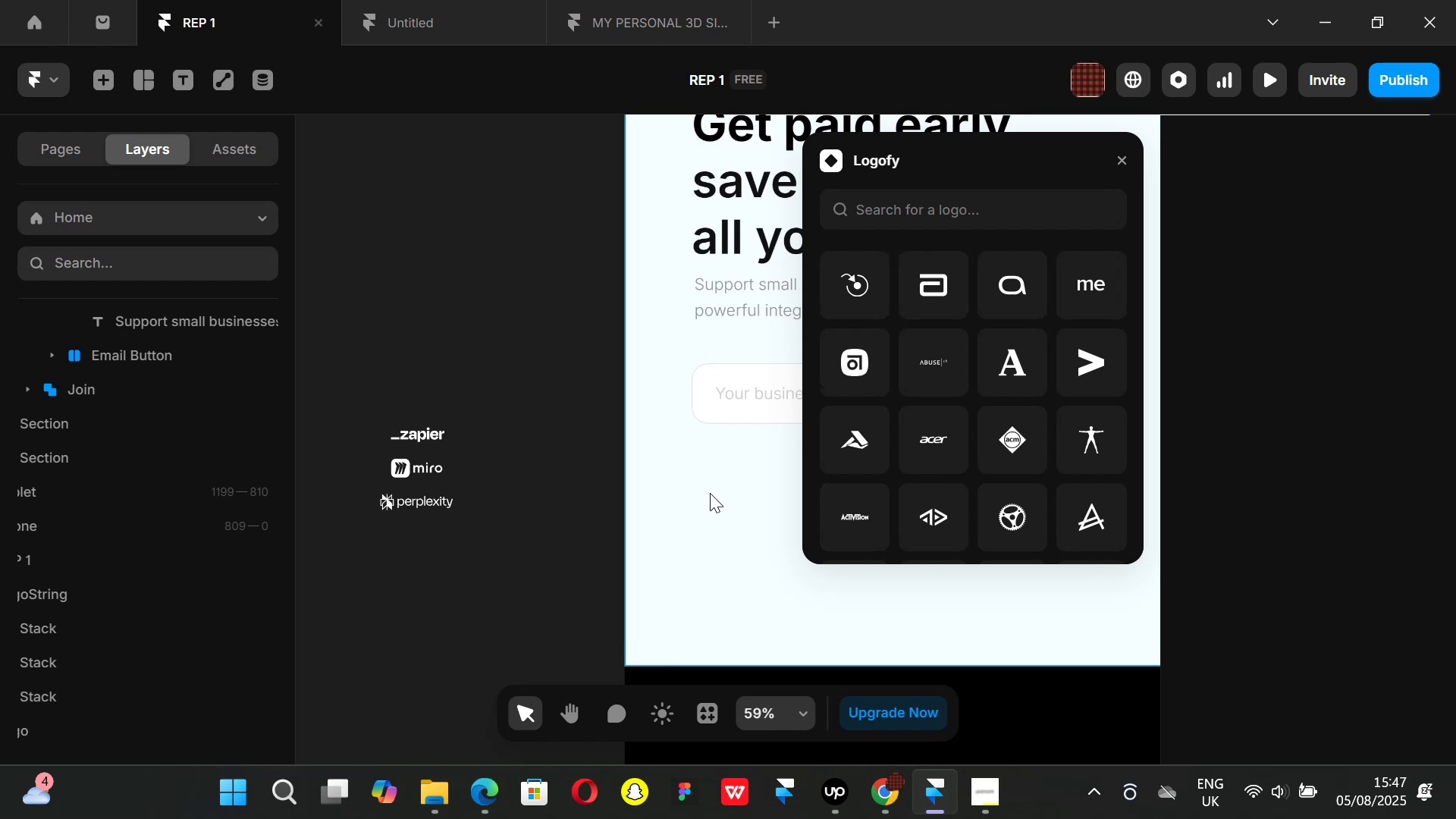 
wait(7.1)
 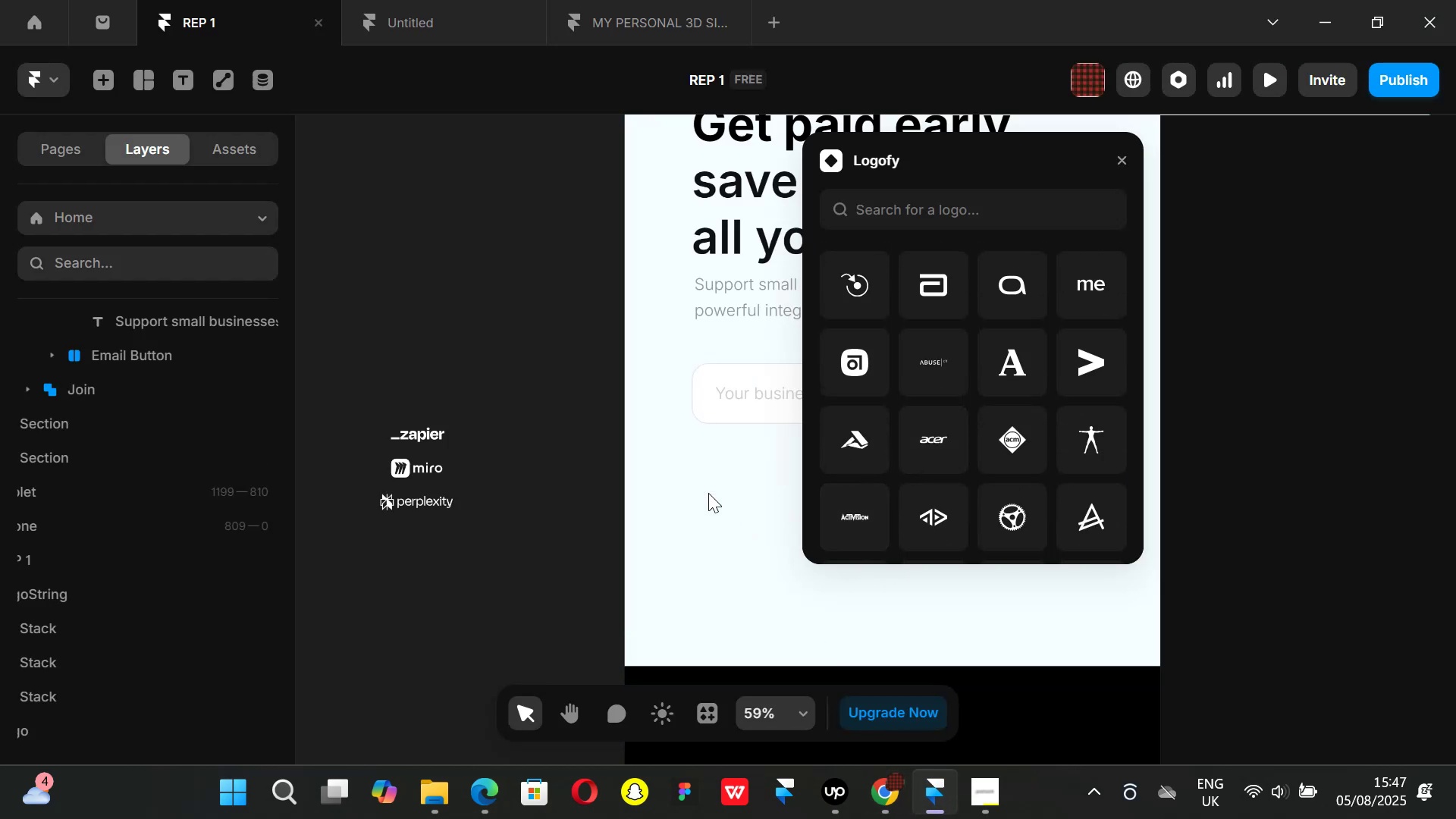 
left_click_drag(start_coordinate=[991, 161], to_coordinate=[1097, 147])
 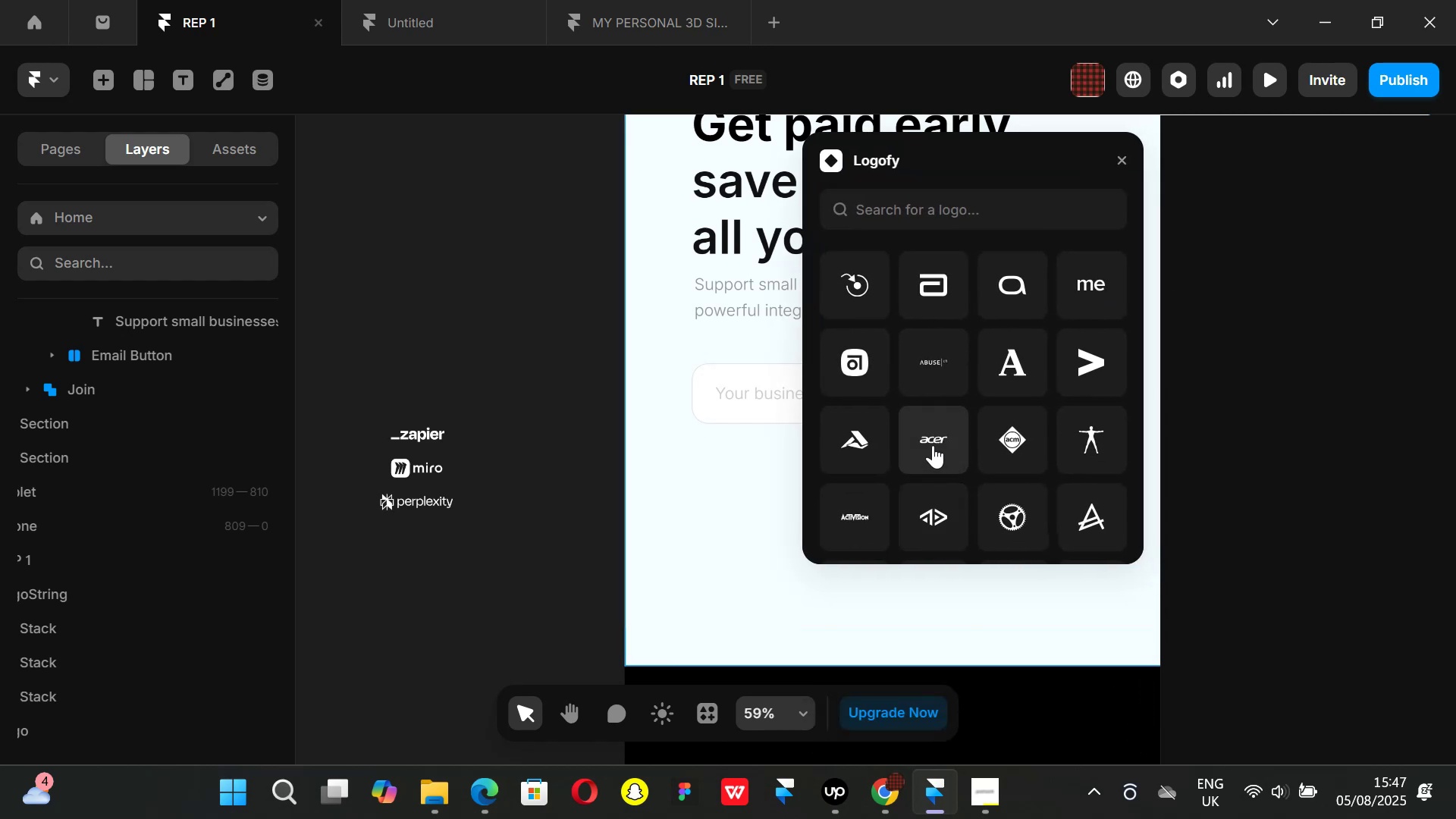 
left_click_drag(start_coordinate=[934, 439], to_coordinate=[713, 510])
 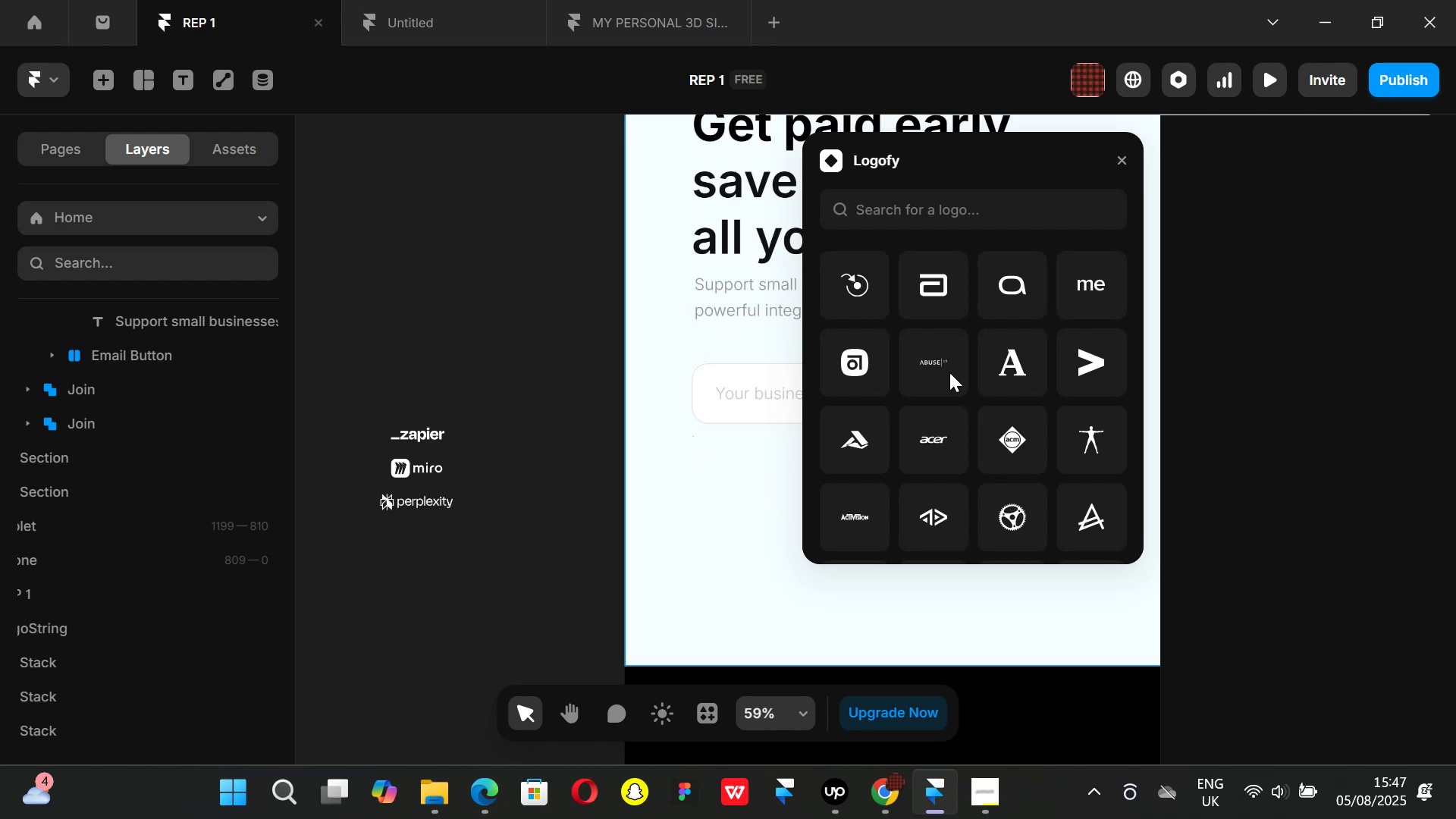 
wait(5.44)
 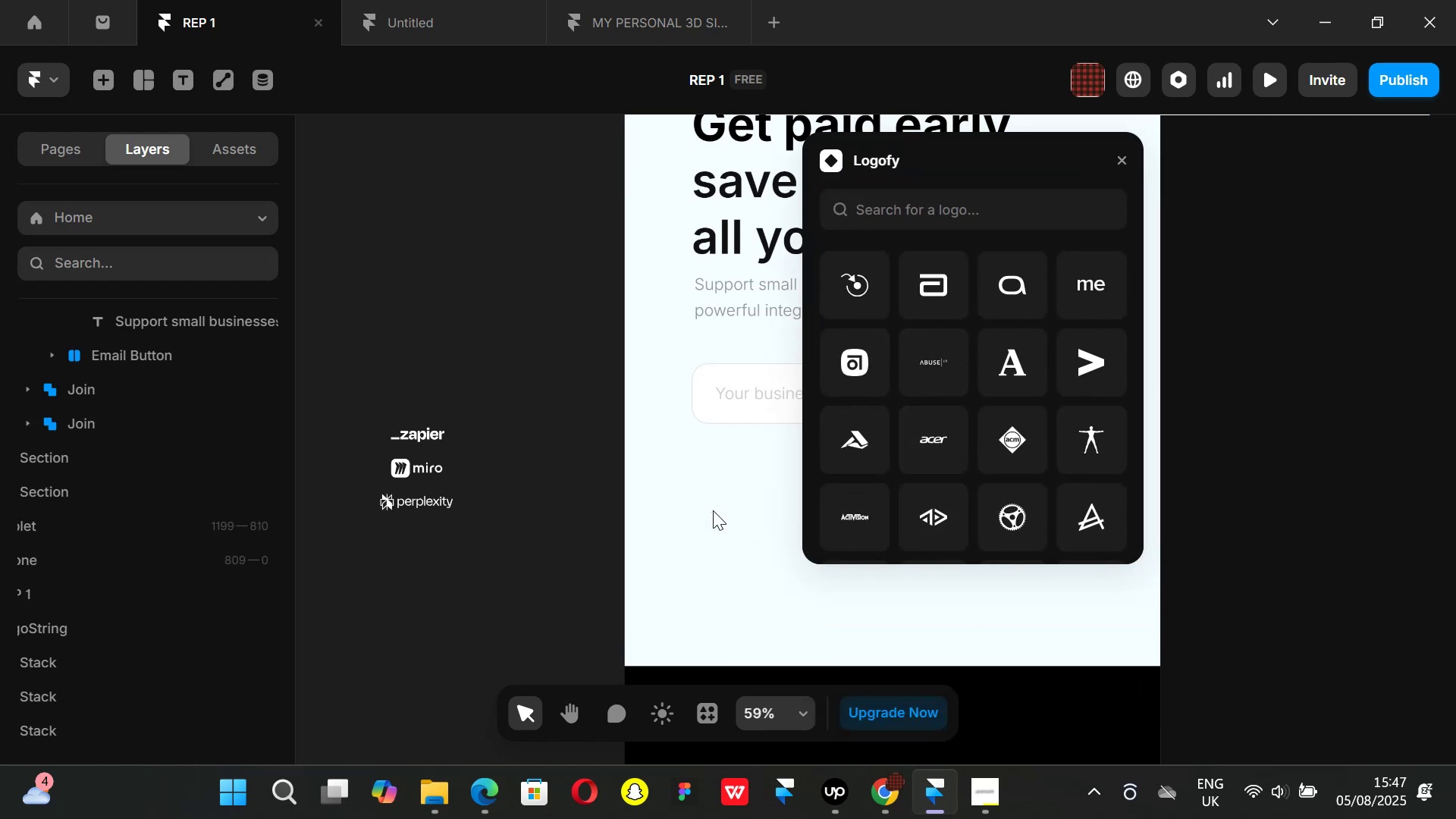 
scroll: coordinate [969, 438], scroll_direction: down, amount: 1.0
 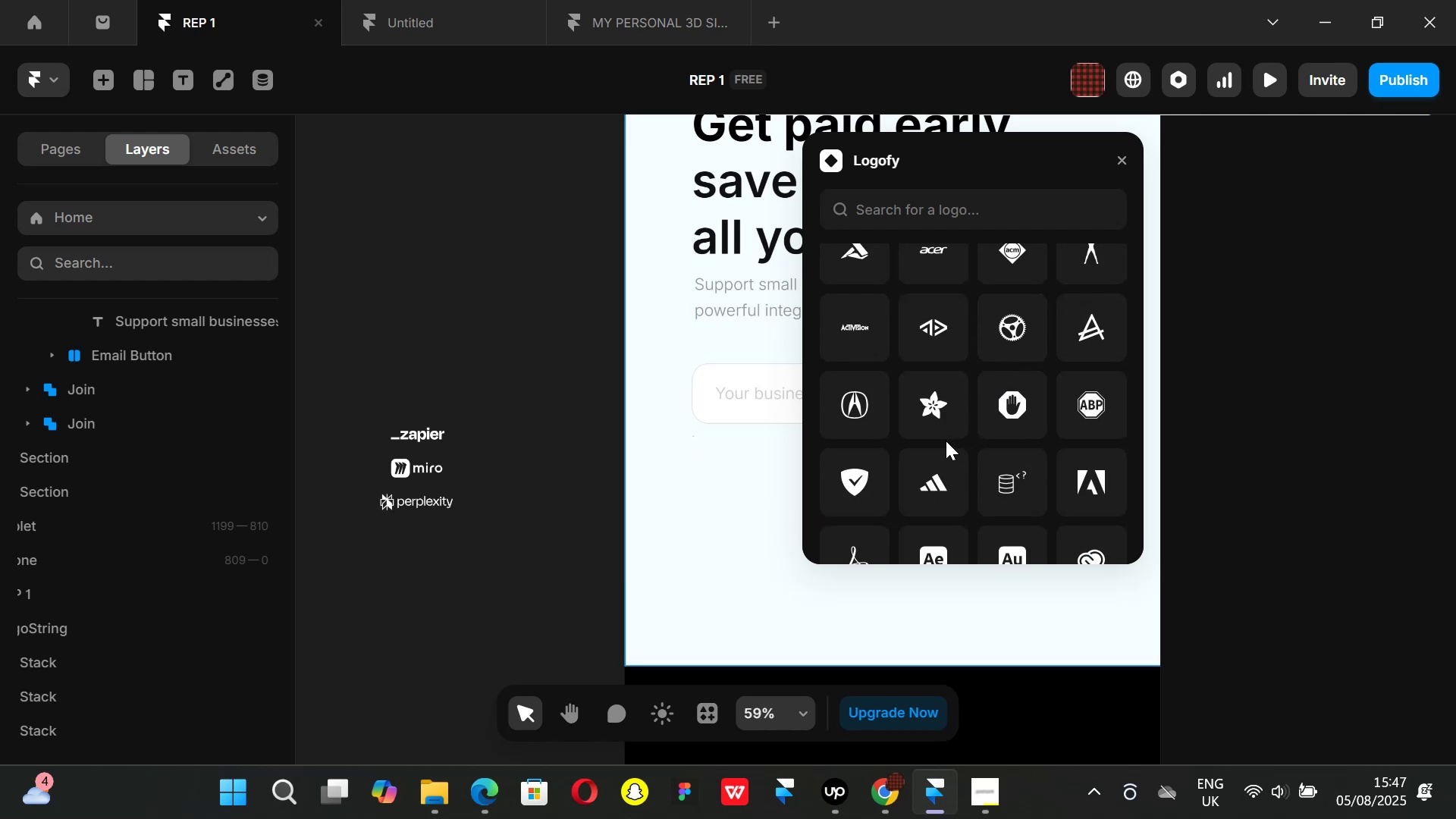 
scroll: coordinate [1030, 433], scroll_direction: up, amount: 6.0
 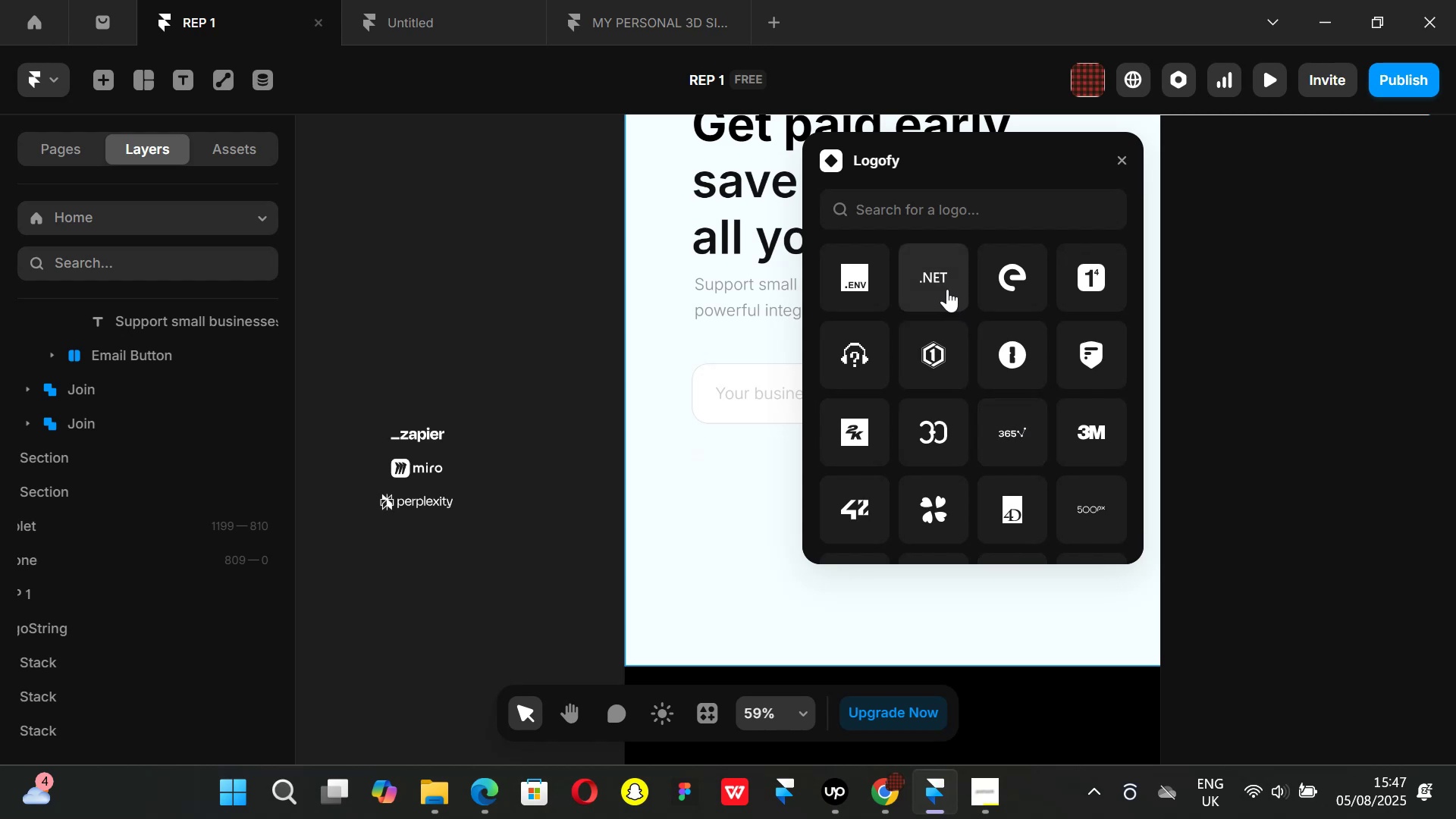 
left_click_drag(start_coordinate=[946, 285], to_coordinate=[705, 551])
 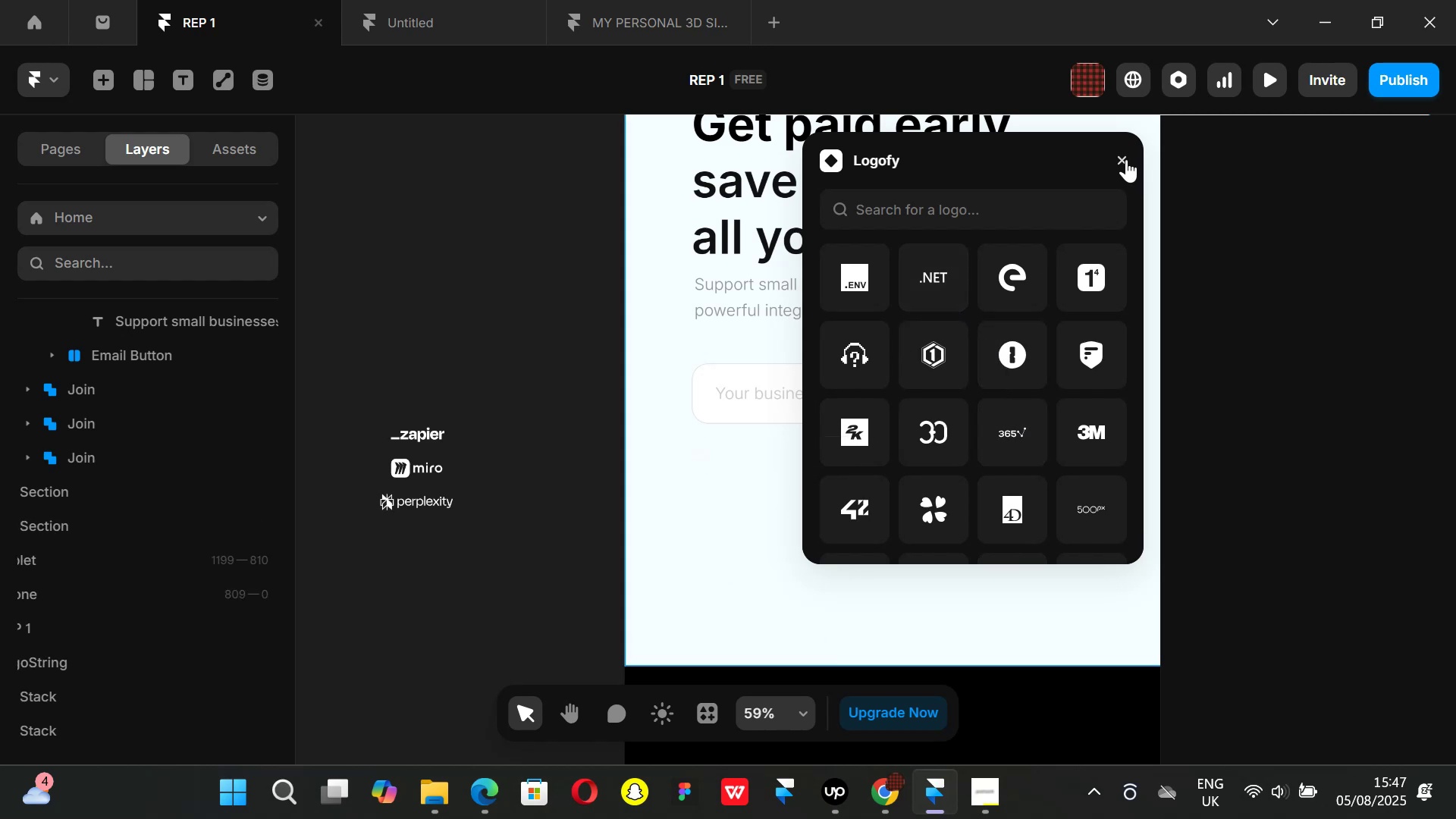 
left_click([1126, 159])
 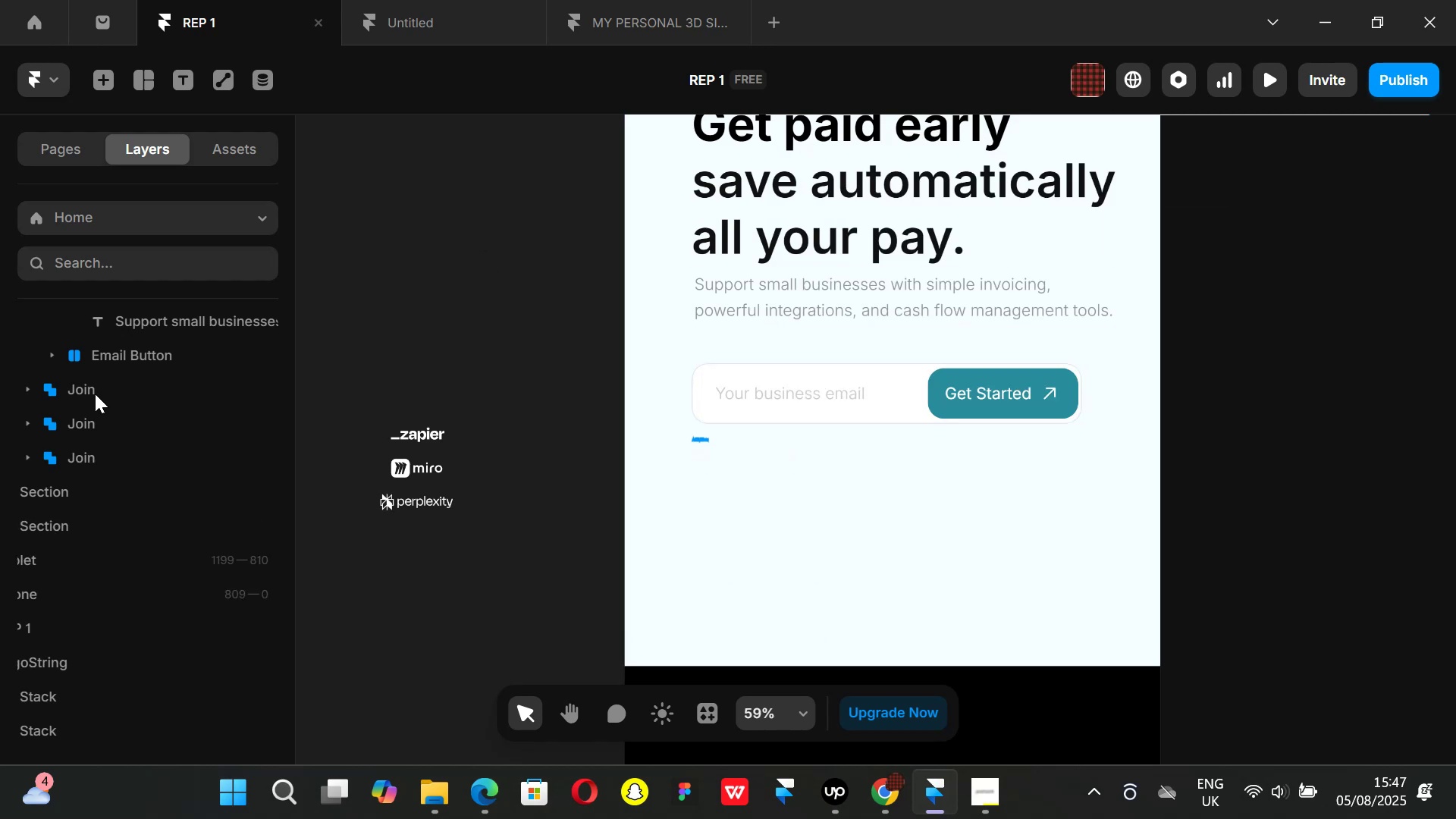 
left_click([94, 393])
 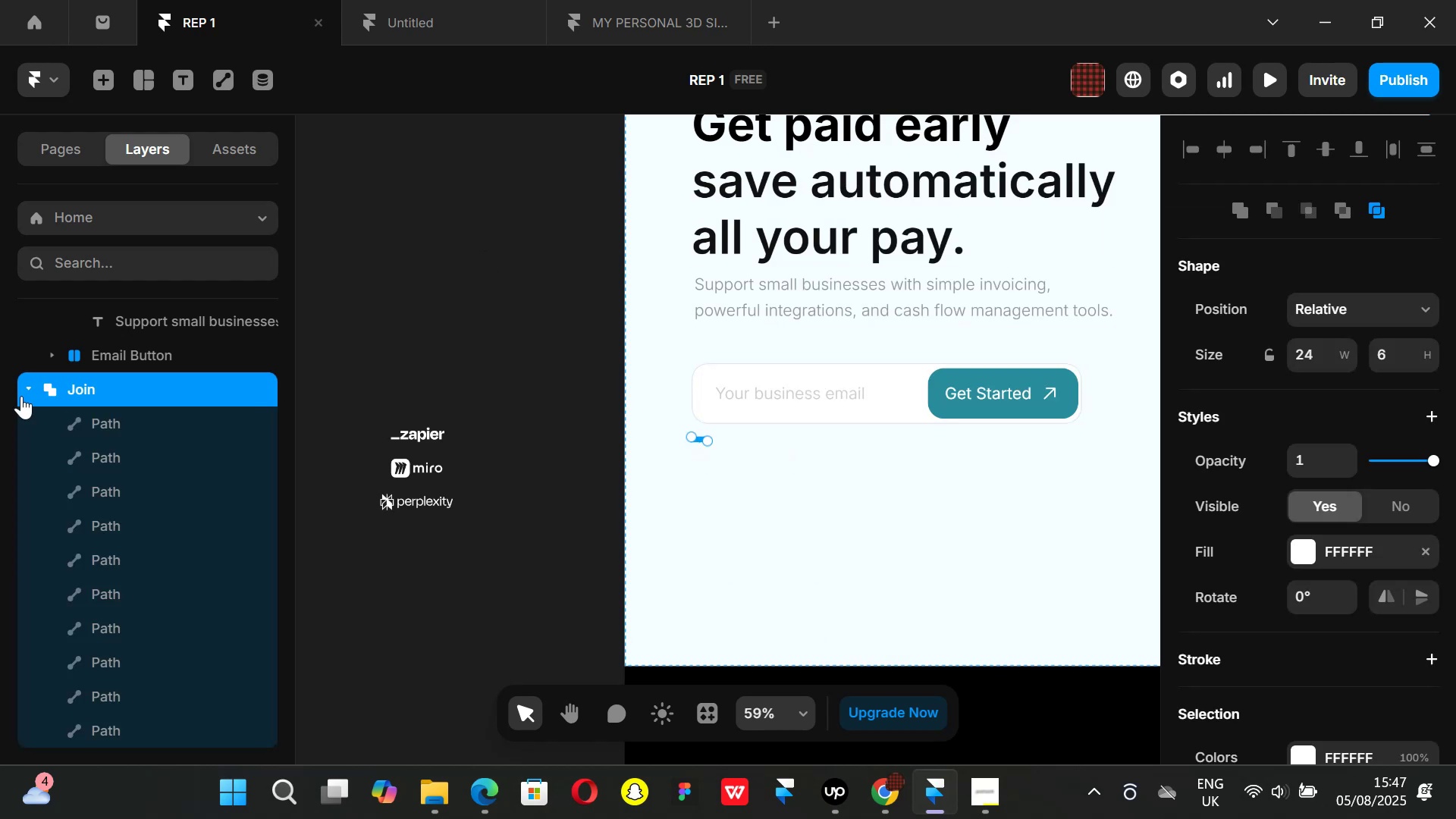 
left_click([27, 393])
 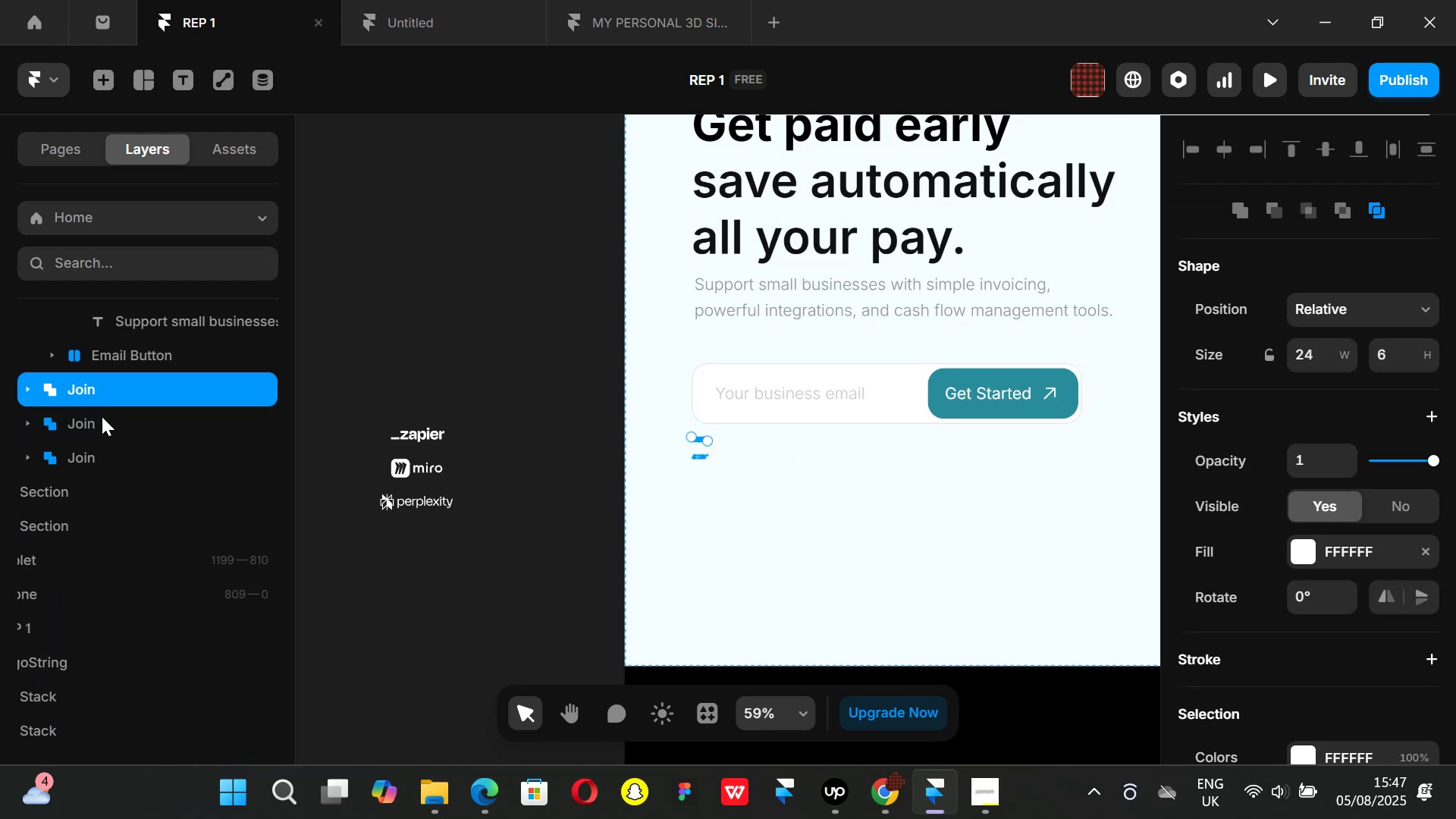 
hold_key(key=ShiftLeft, duration=1.27)
left_click([124, 424])
 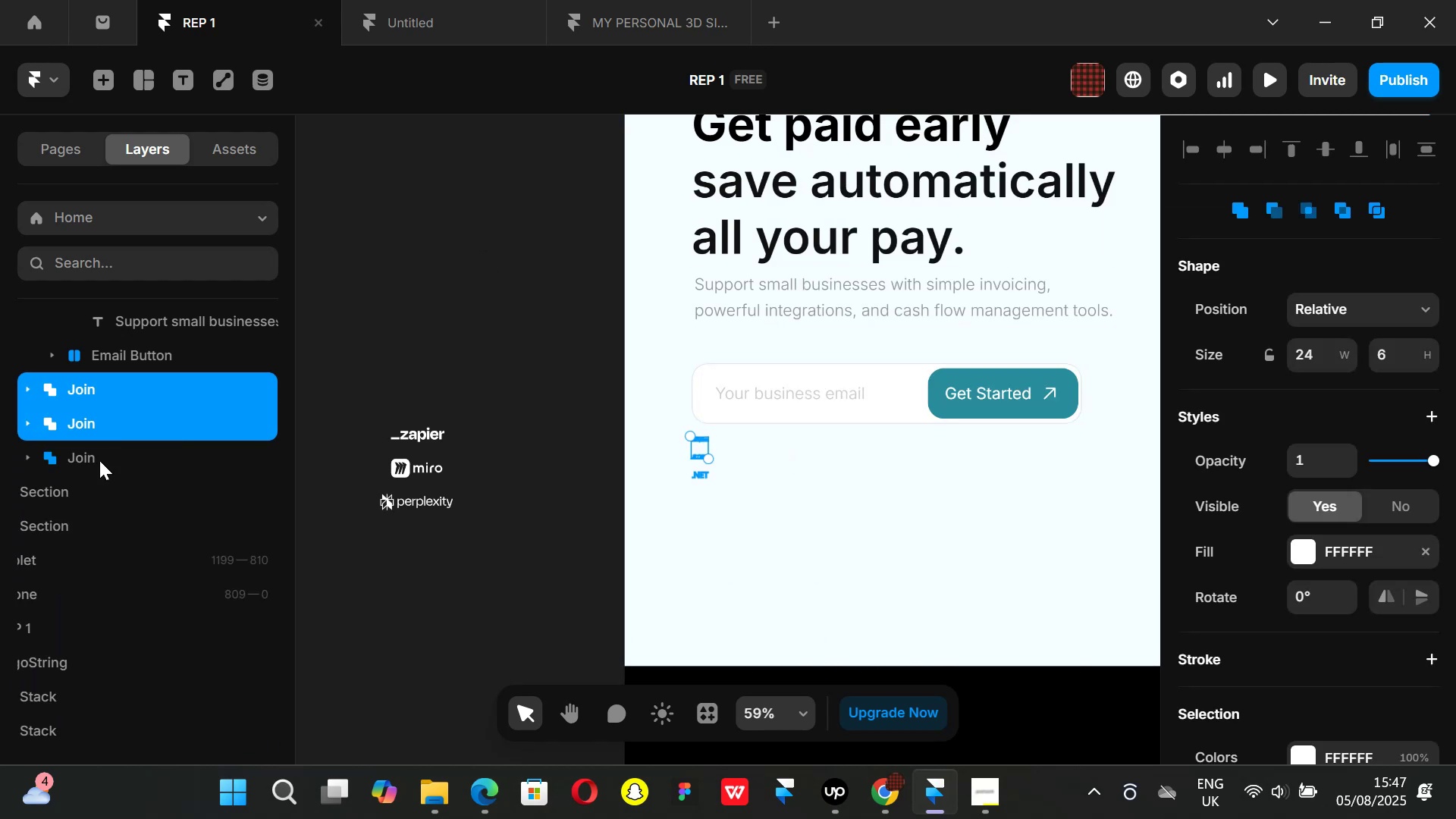 
double_click([99, 460])
 